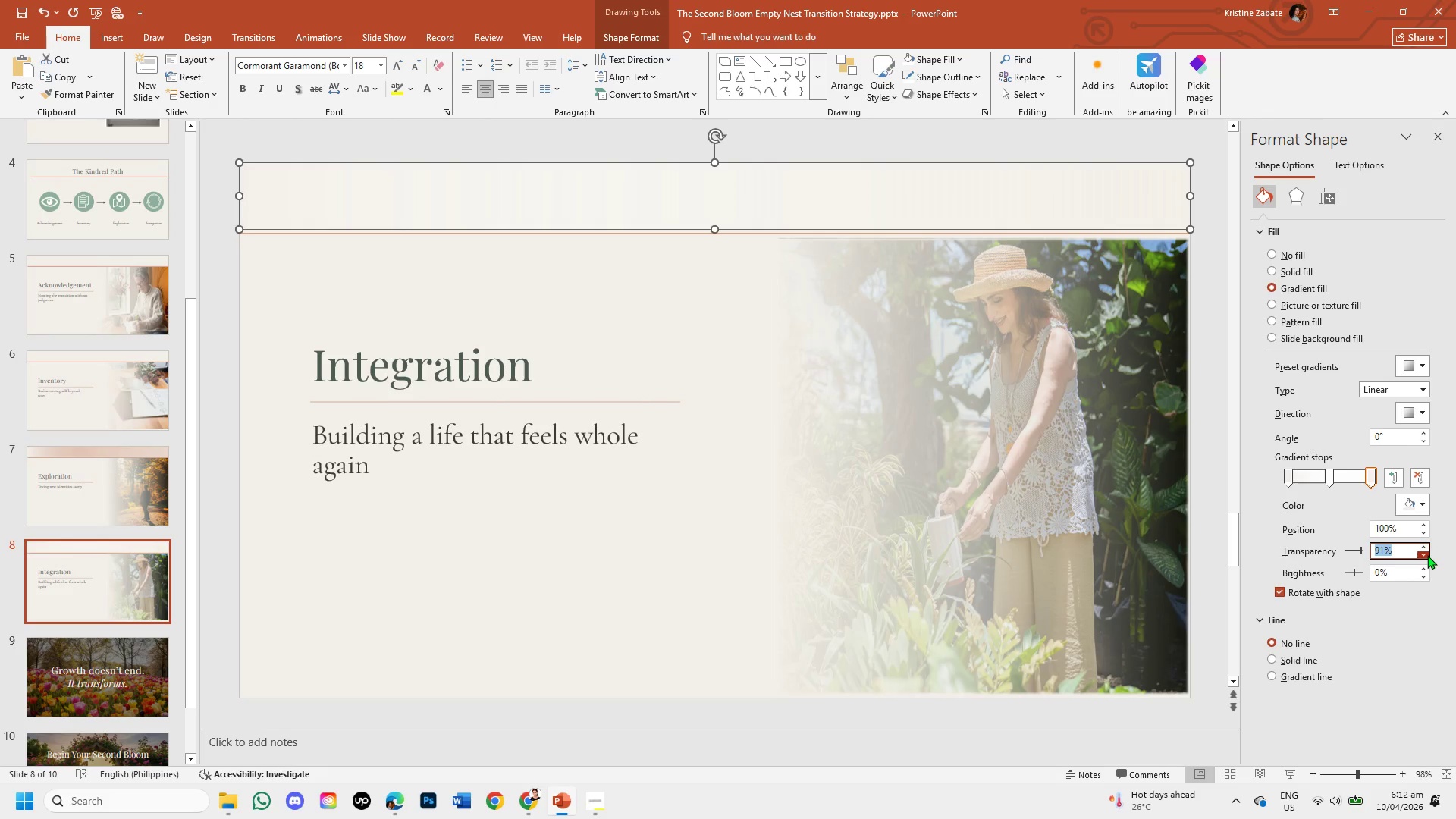 
left_click([1427, 555])
 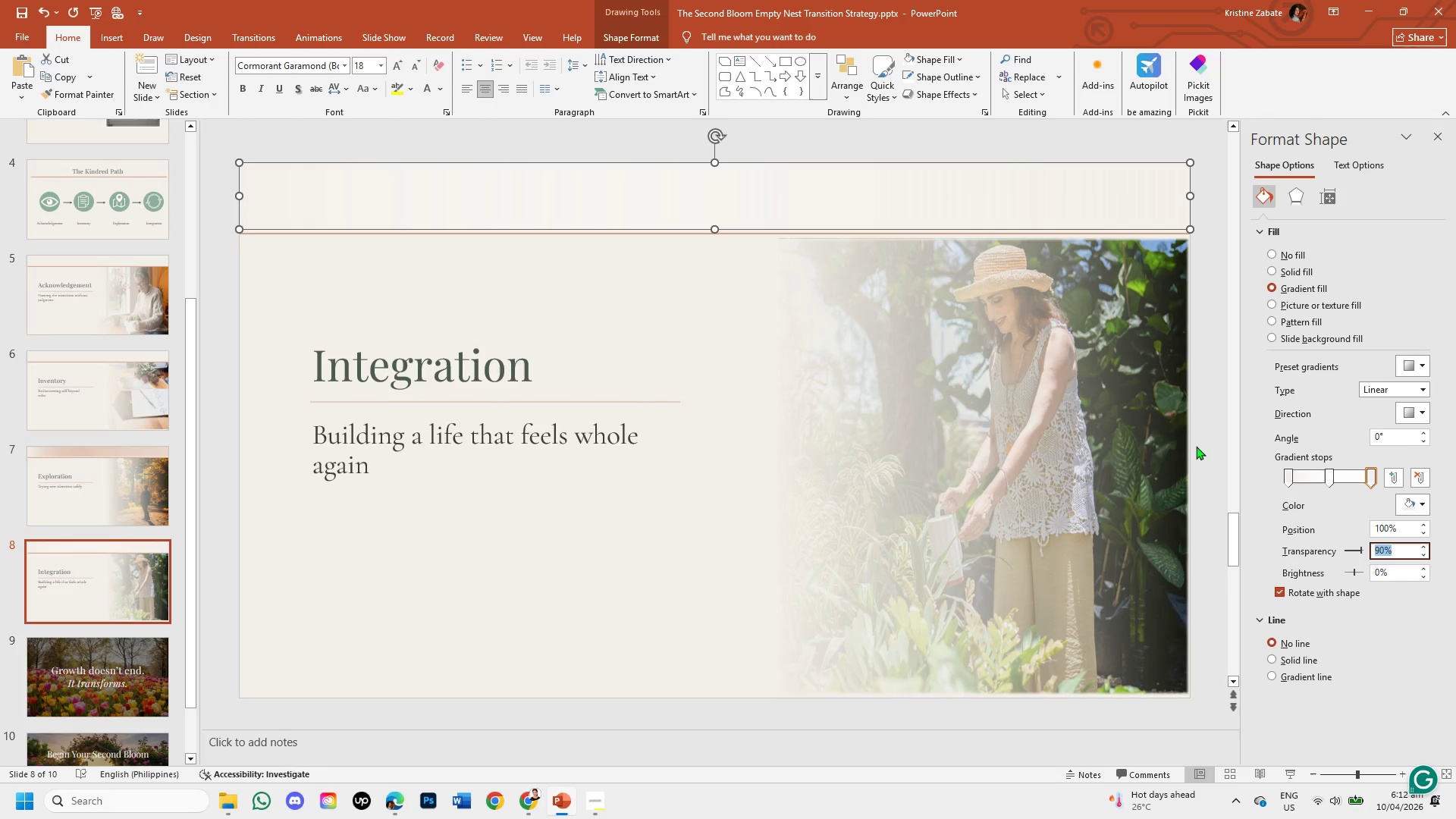 
left_click([1207, 449])
 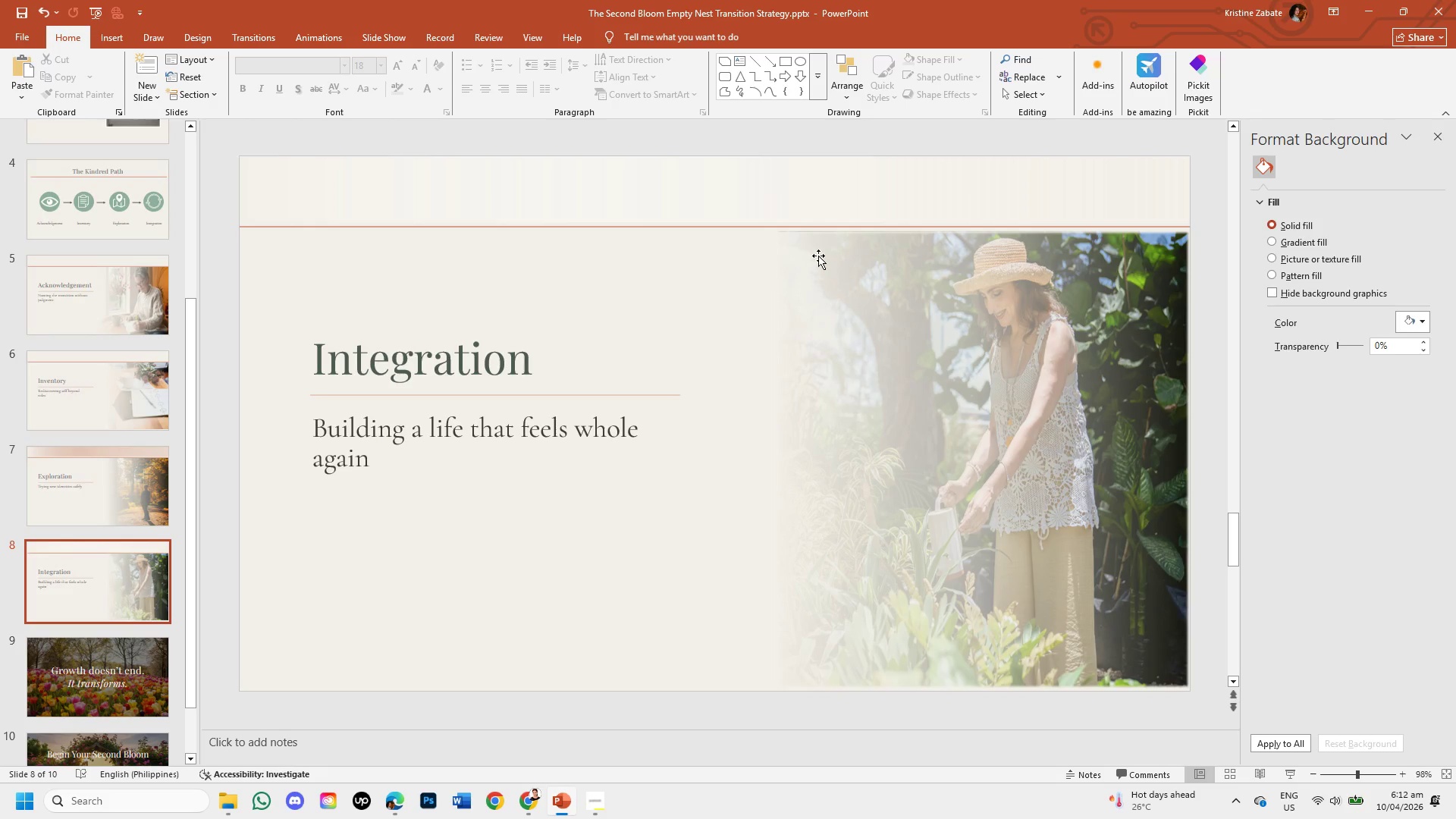 
left_click([810, 183])
 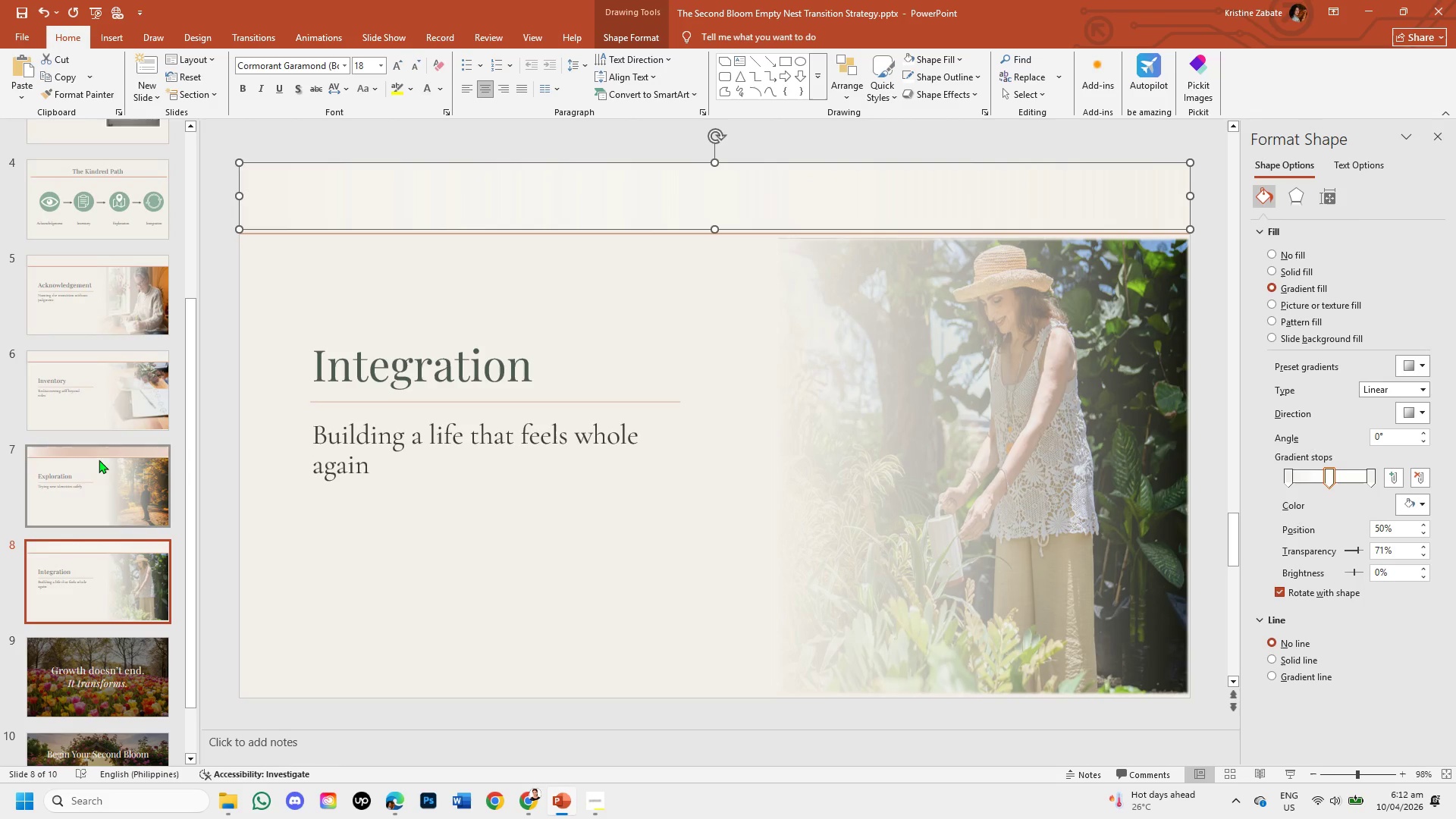 
left_click([121, 384])
 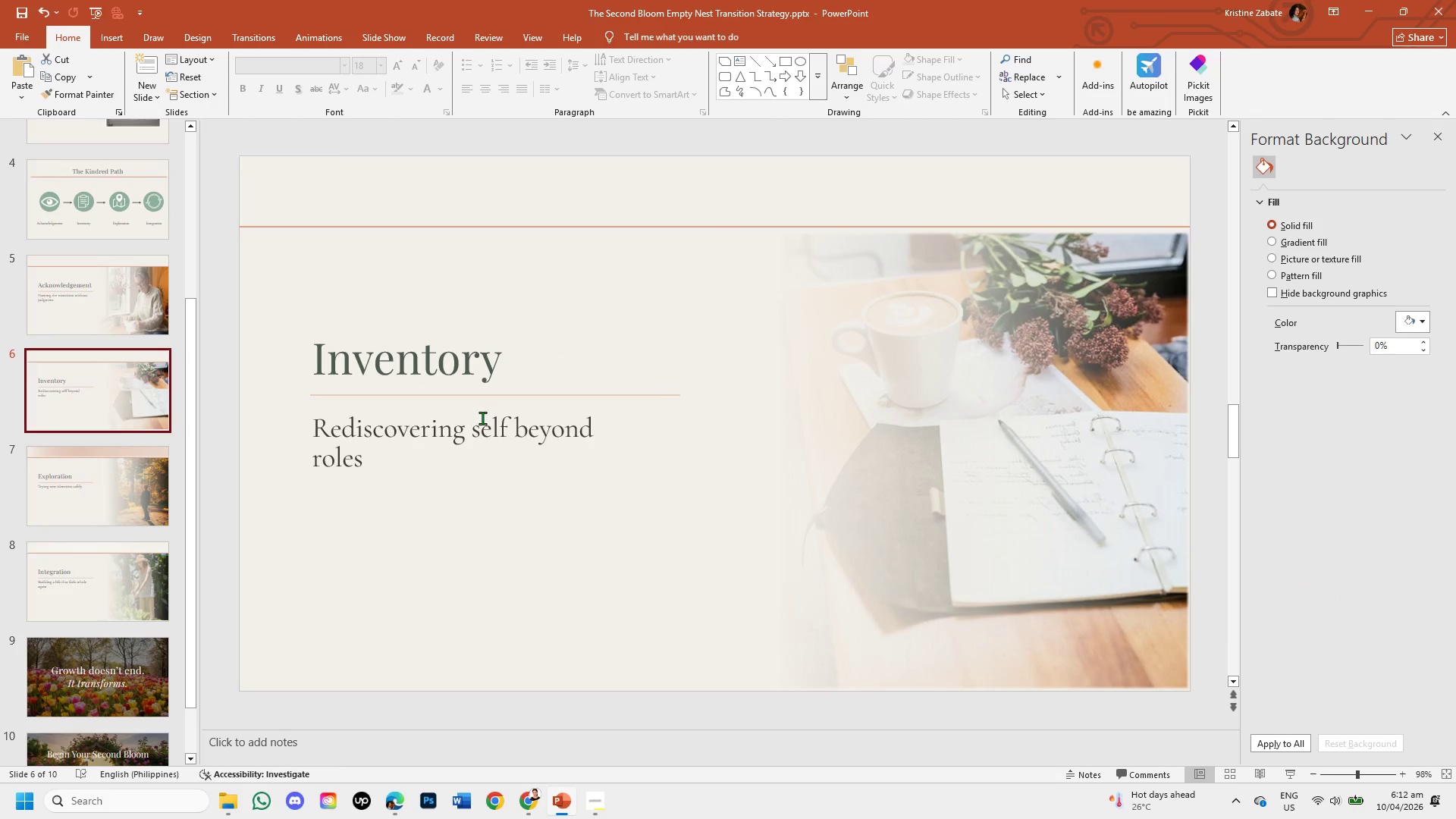 
left_click([154, 573])
 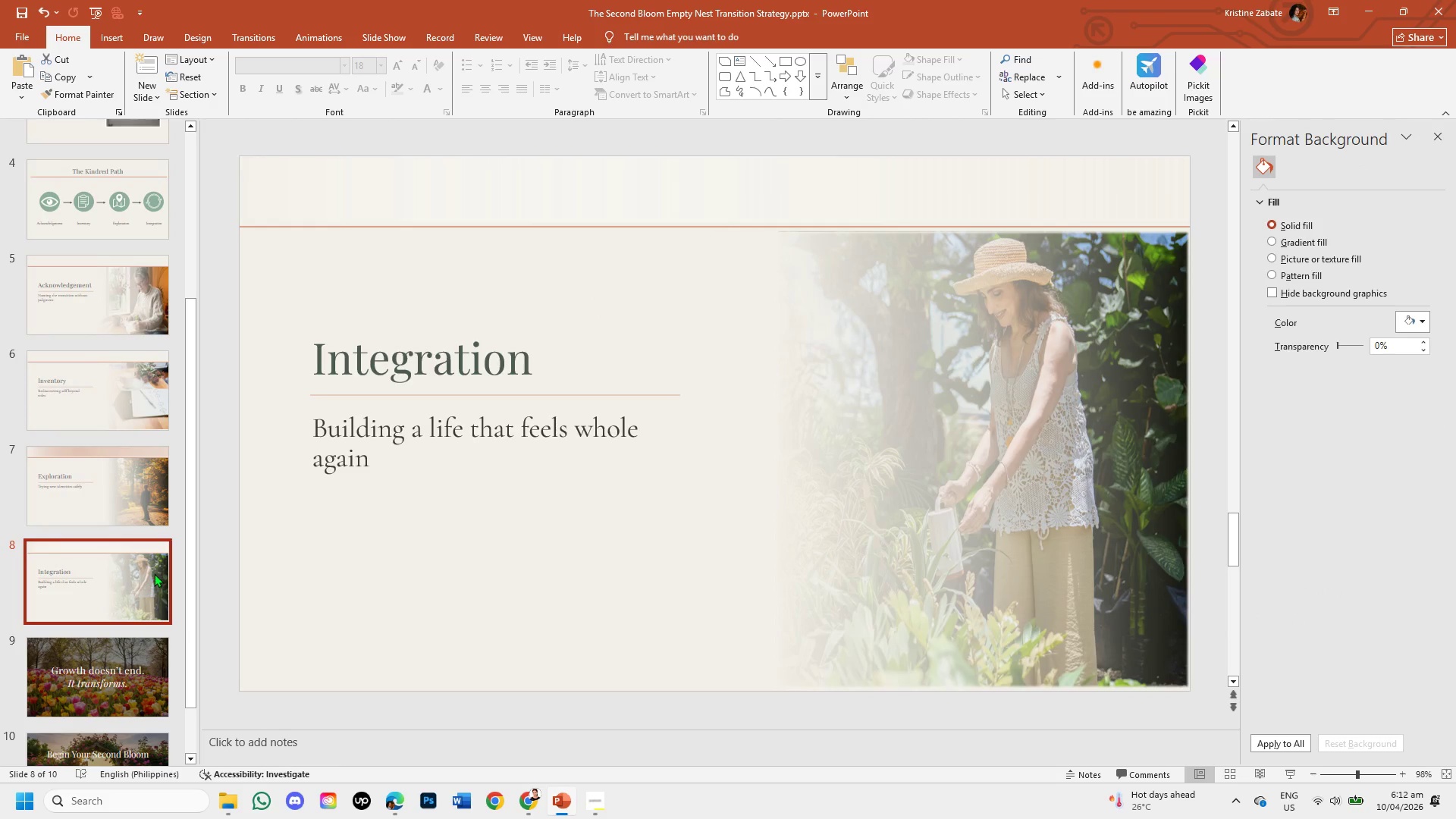 
left_click([121, 494])
 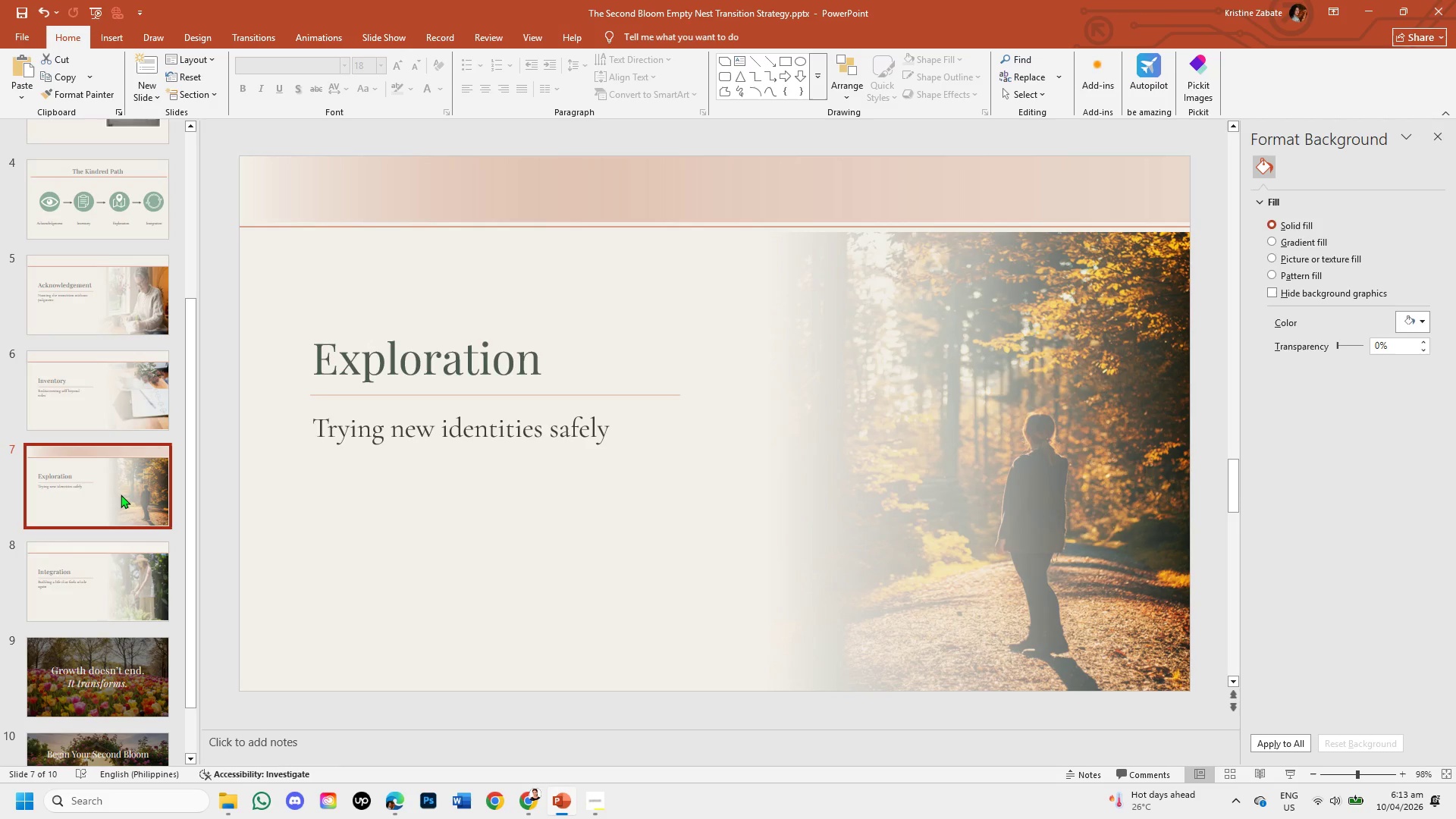 
left_click([103, 557])
 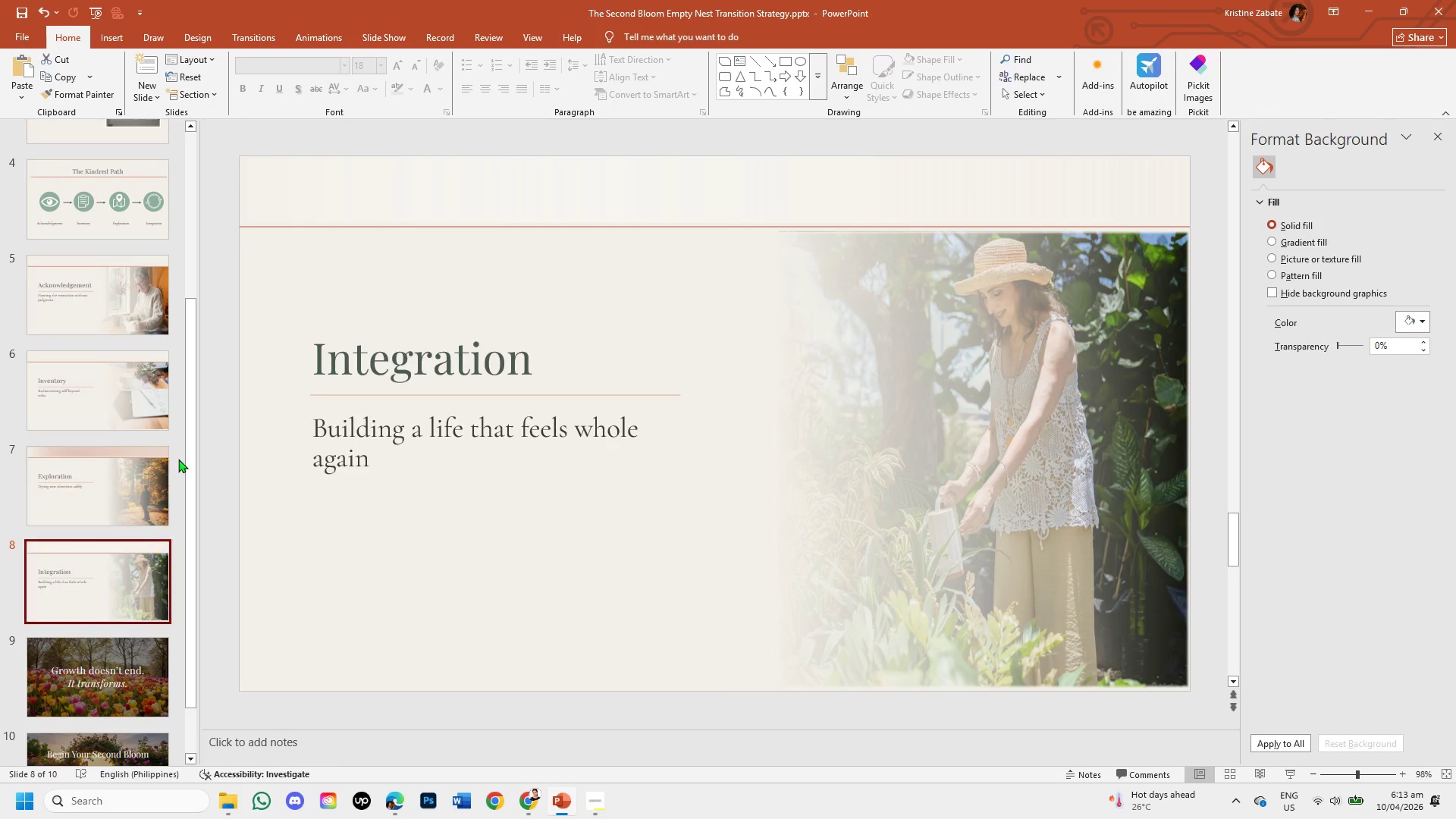 
left_click([225, 437])
 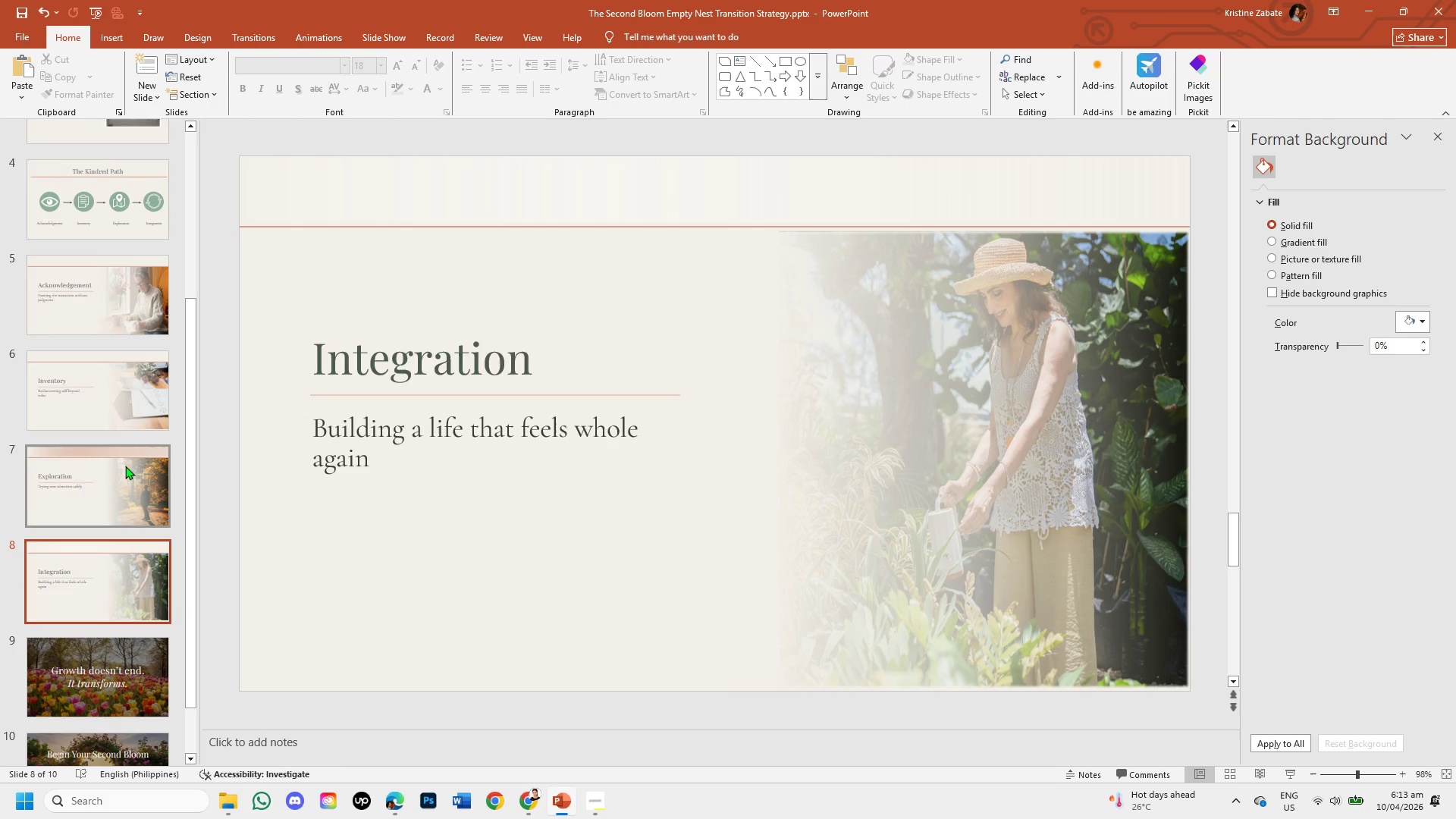 
left_click([125, 466])
 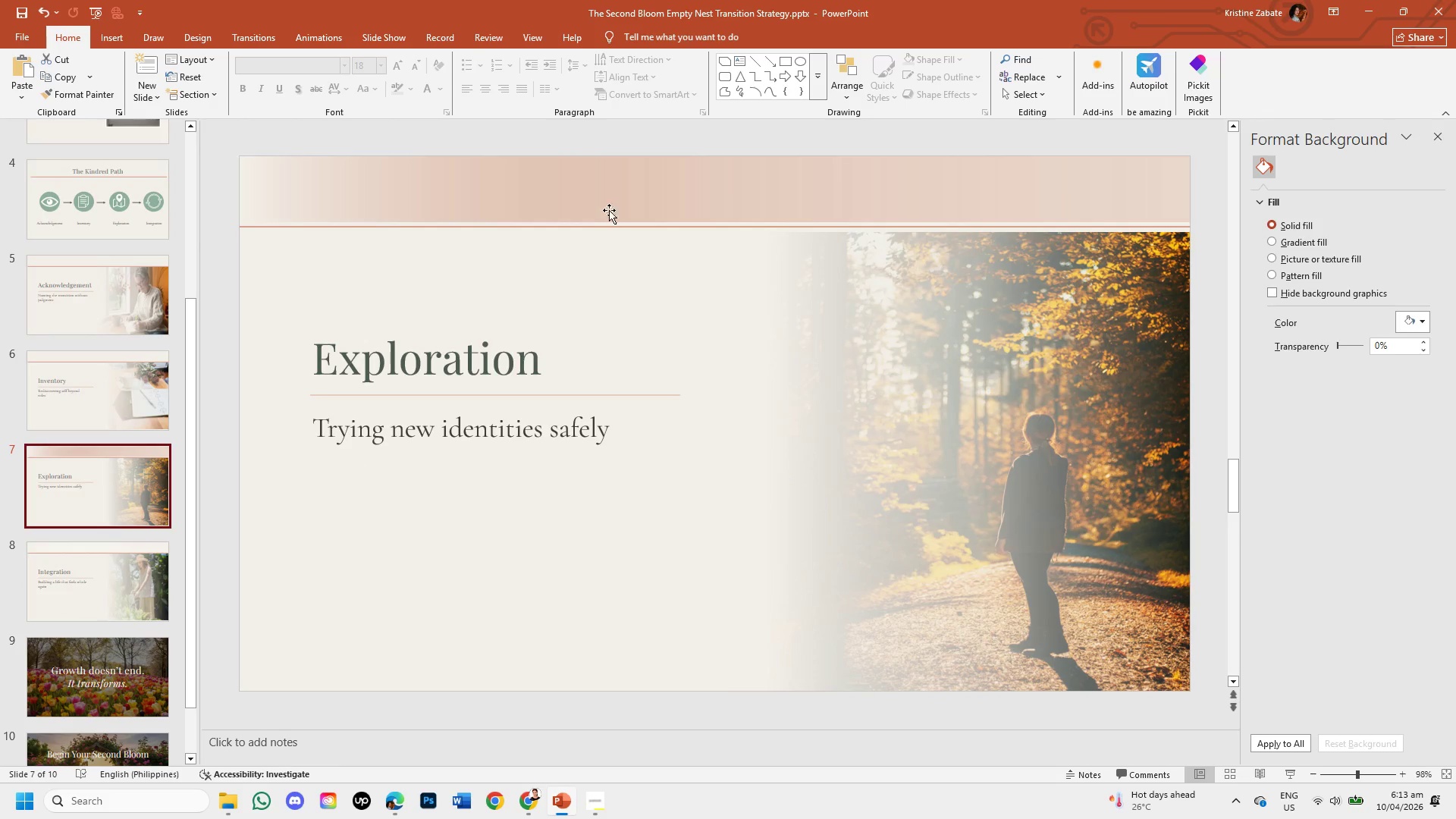 
left_click([623, 197])
 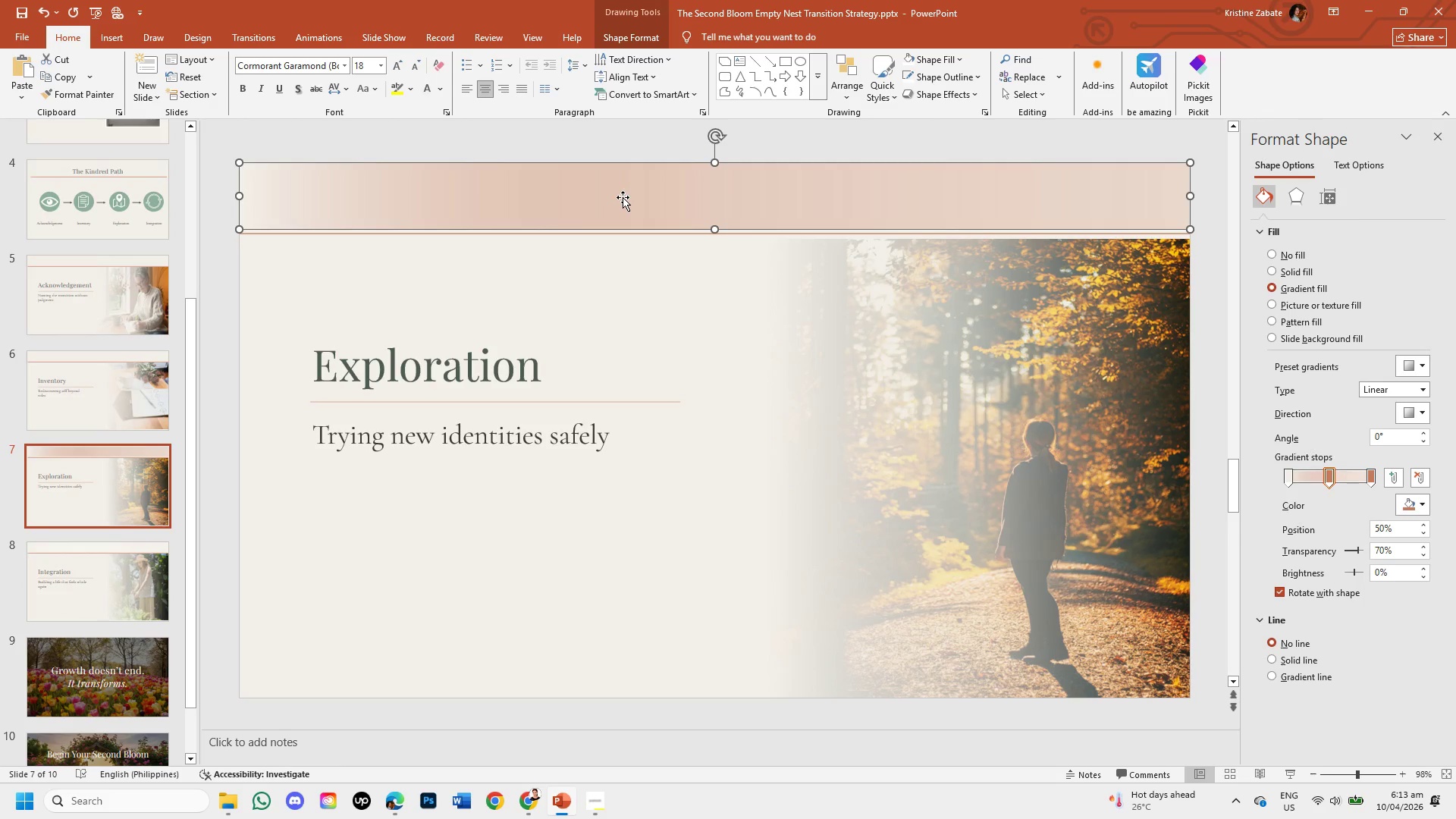 
key(Control+C)
 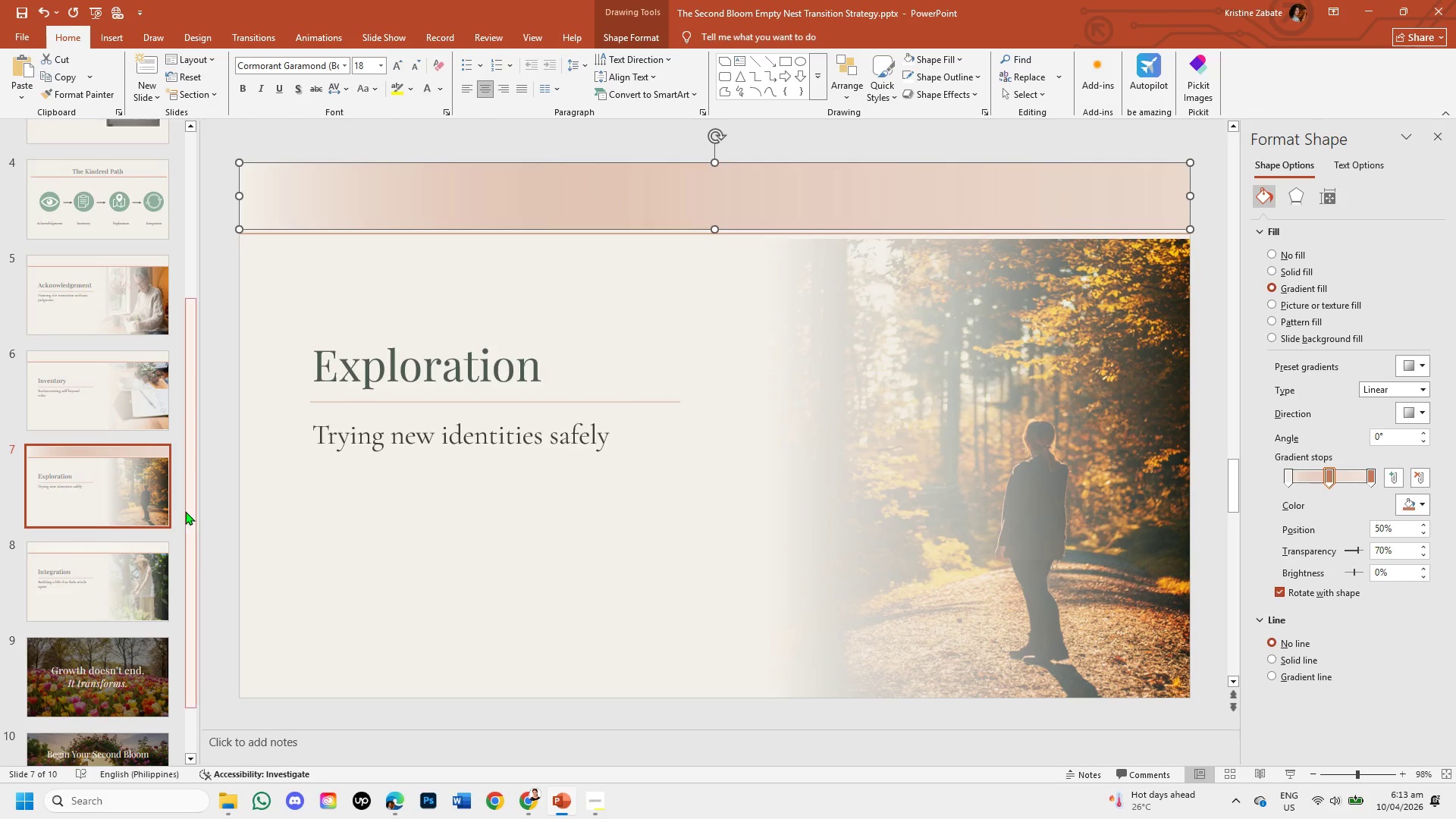 
left_click_drag(start_coordinate=[186, 510], to_coordinate=[186, 449])
 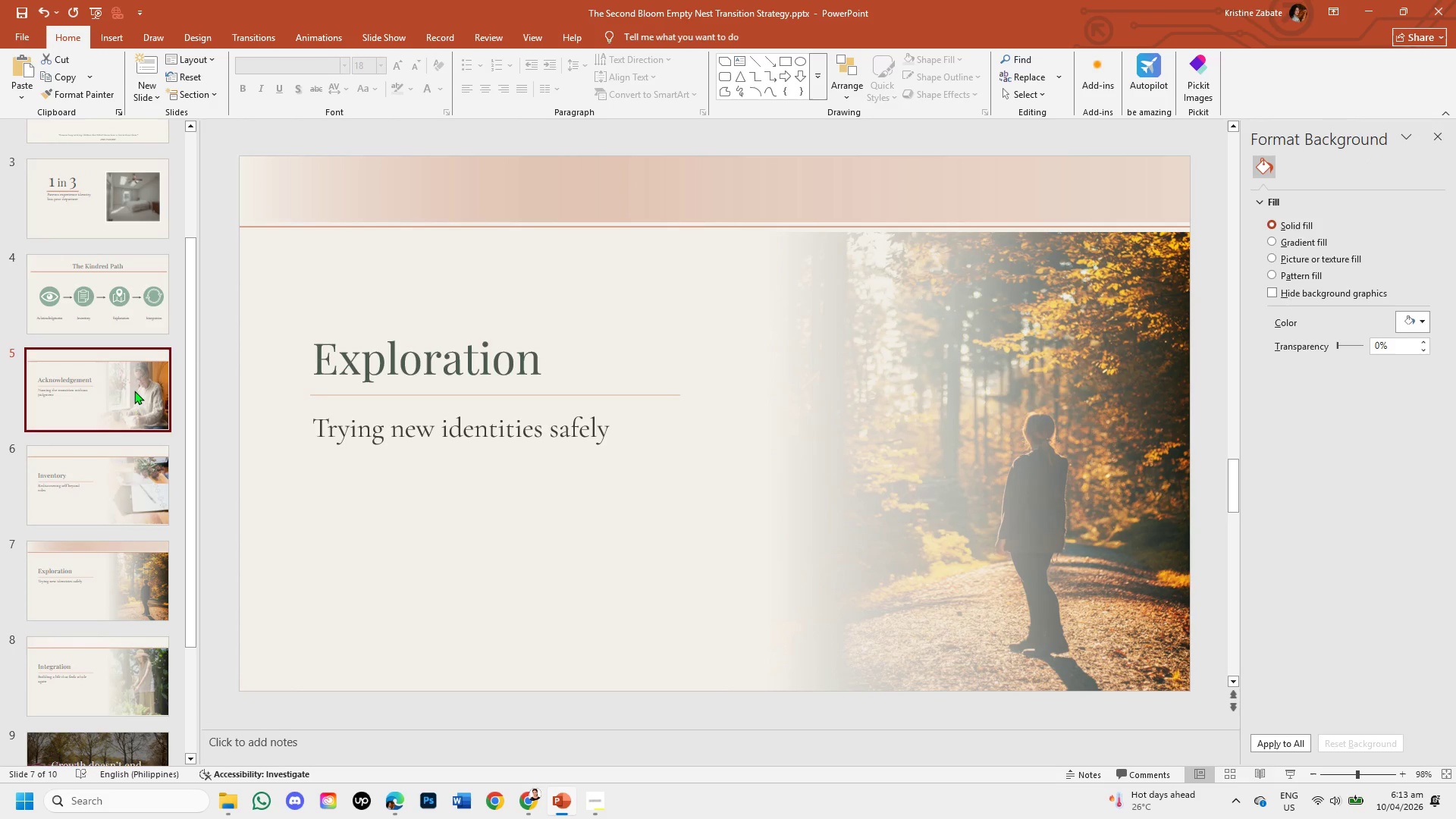 
left_click([134, 391])
 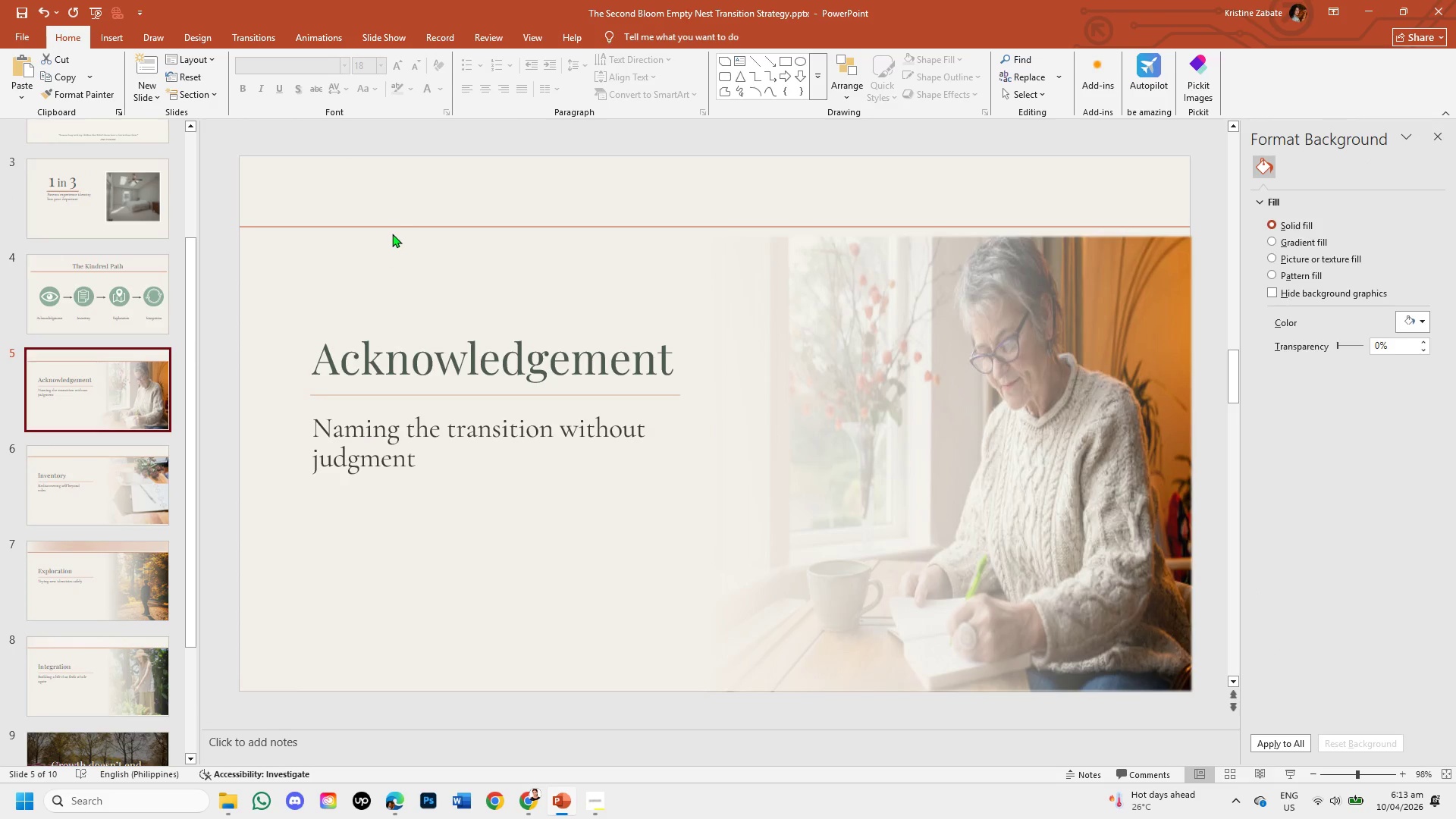 
key(Control+V)
 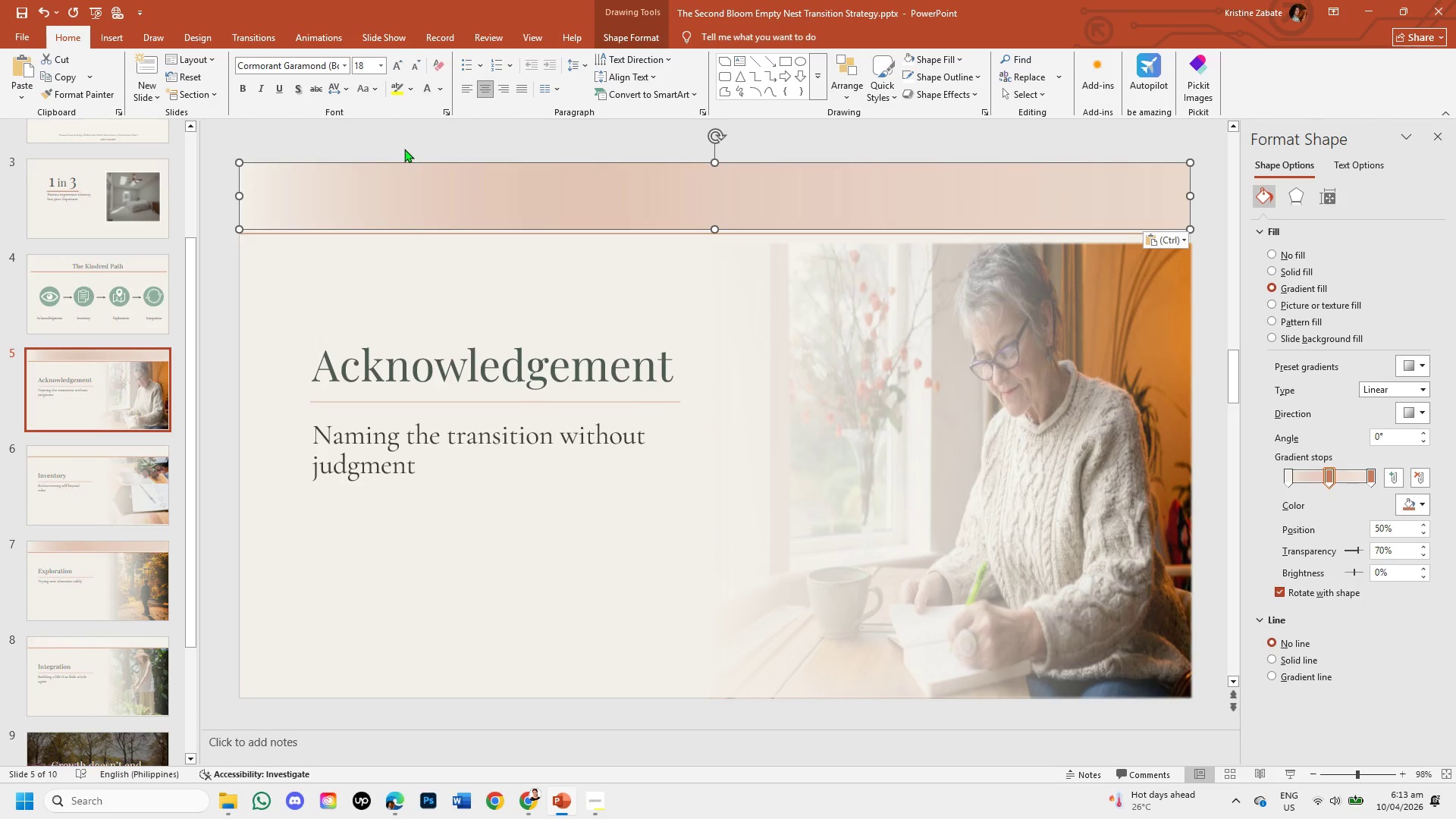 
left_click([404, 144])
 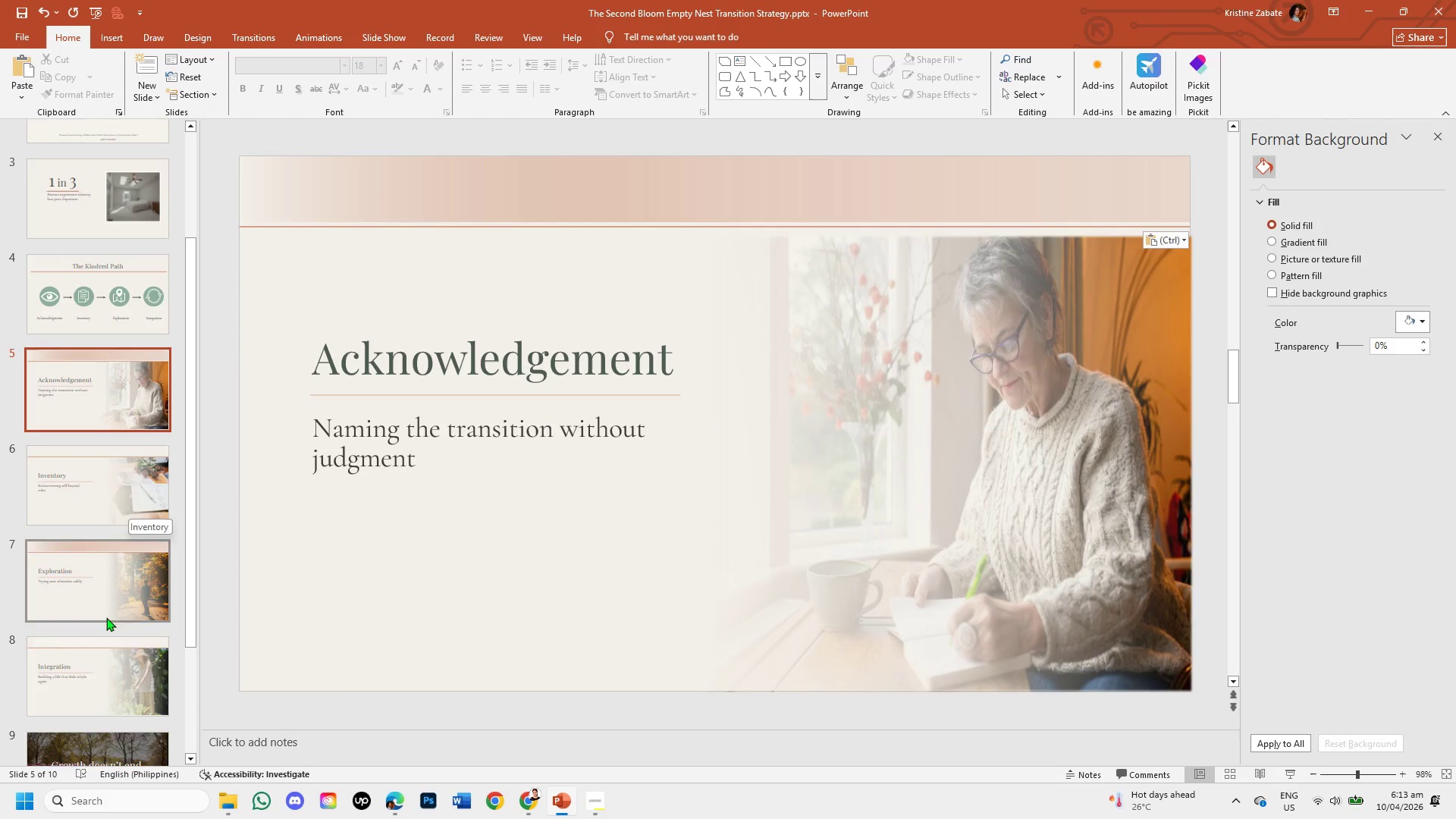 
left_click([84, 668])
 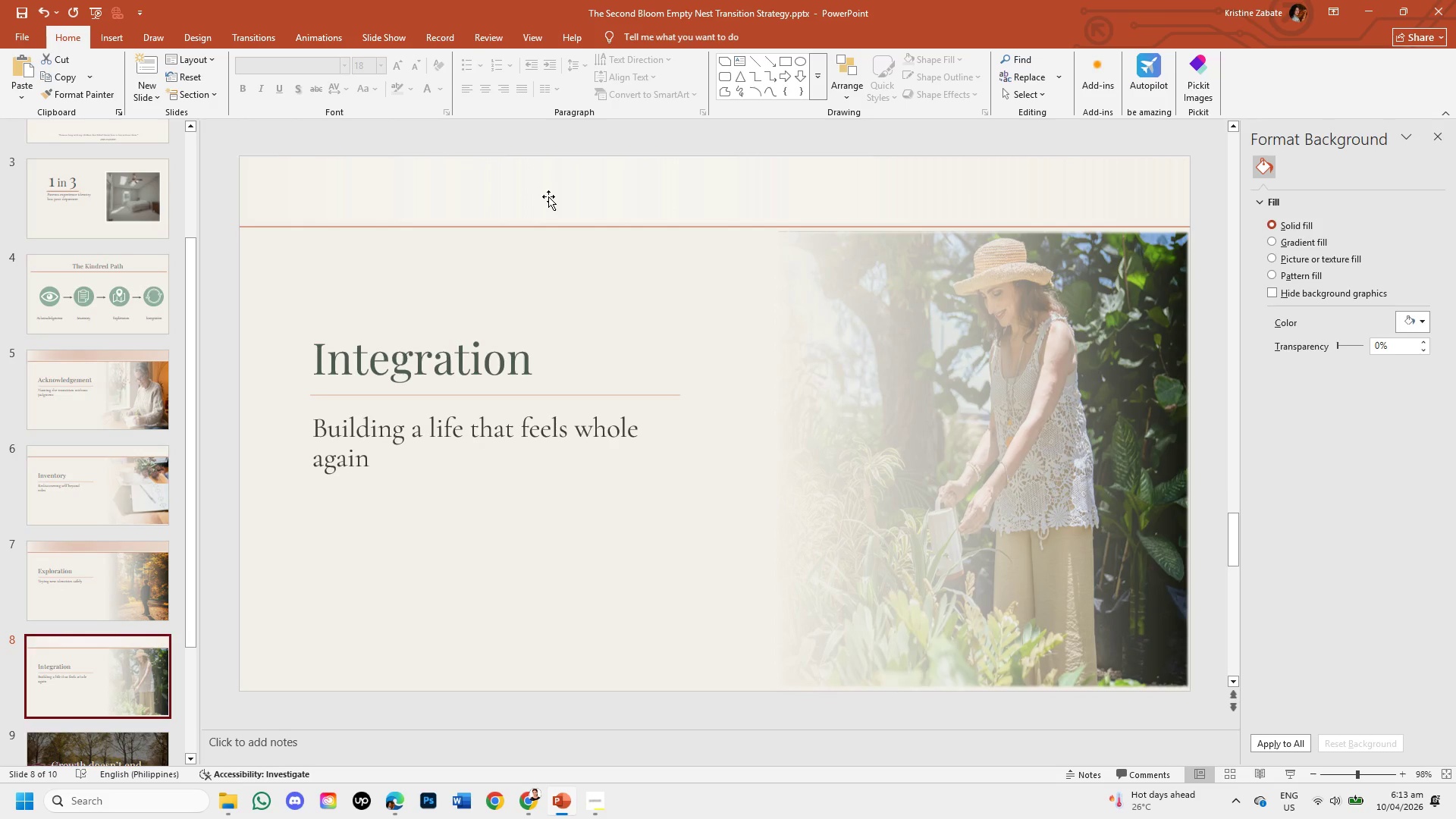 
left_click([548, 196])
 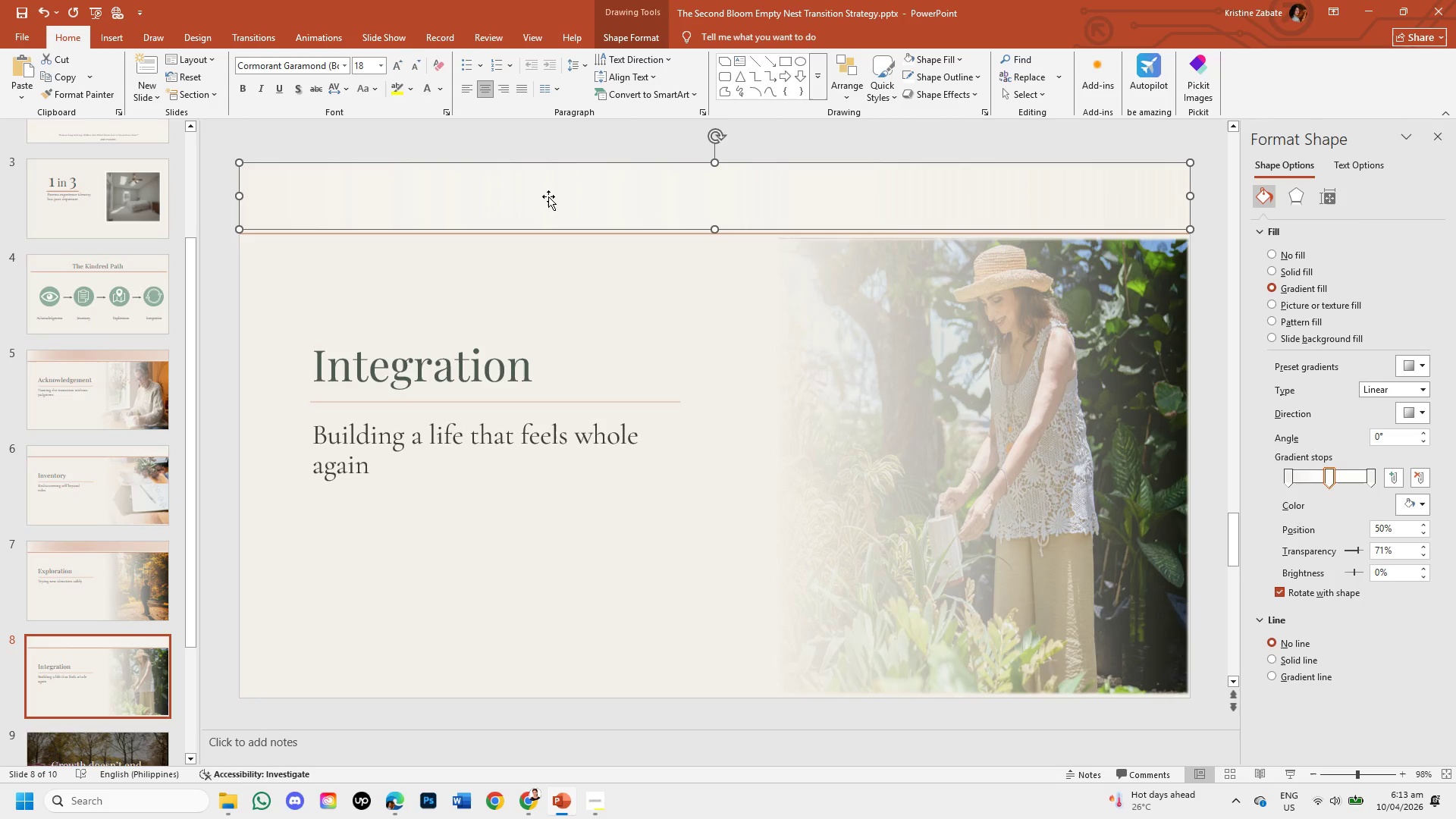 
key(Control+C)
 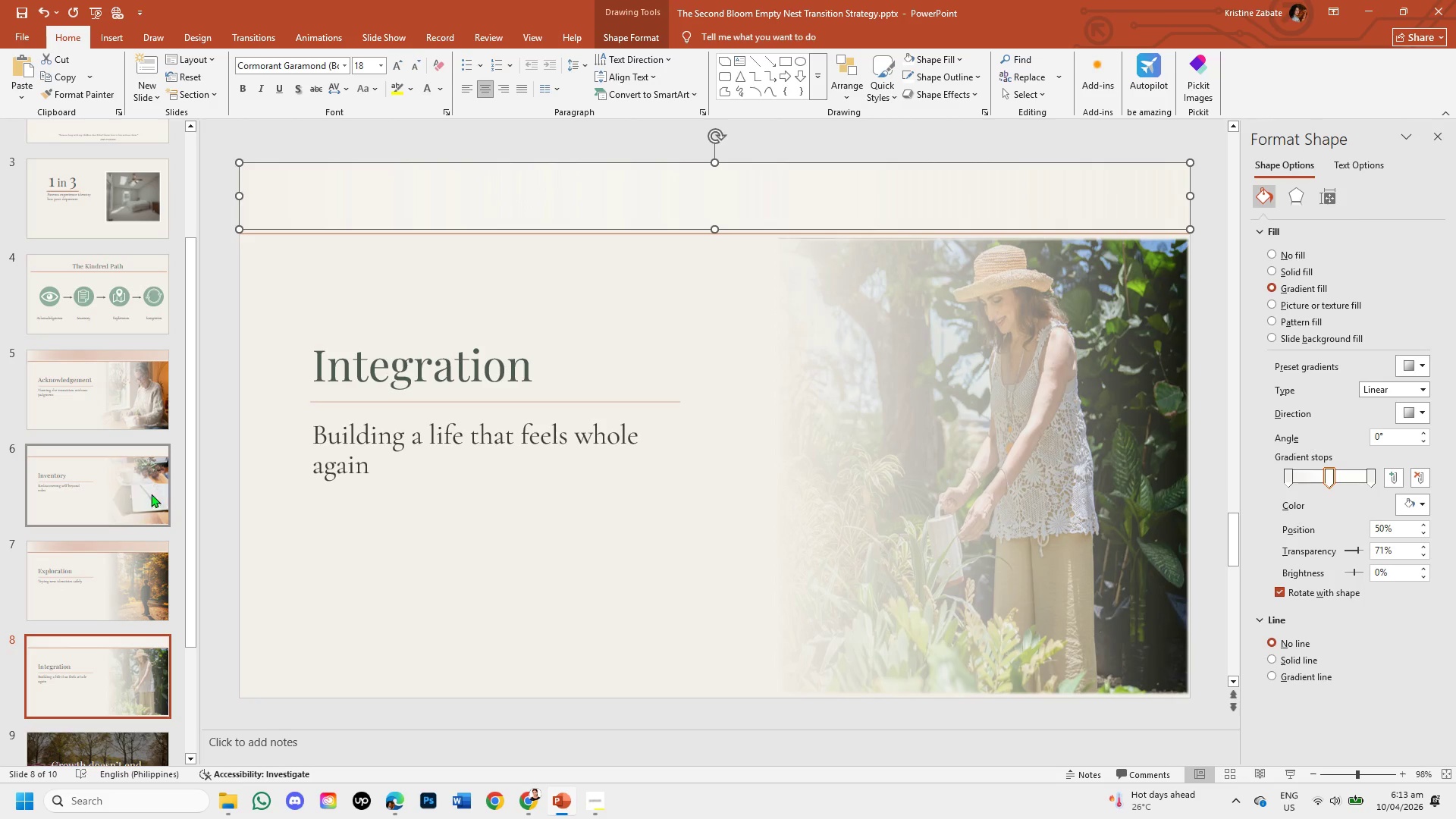 
left_click([132, 493])
 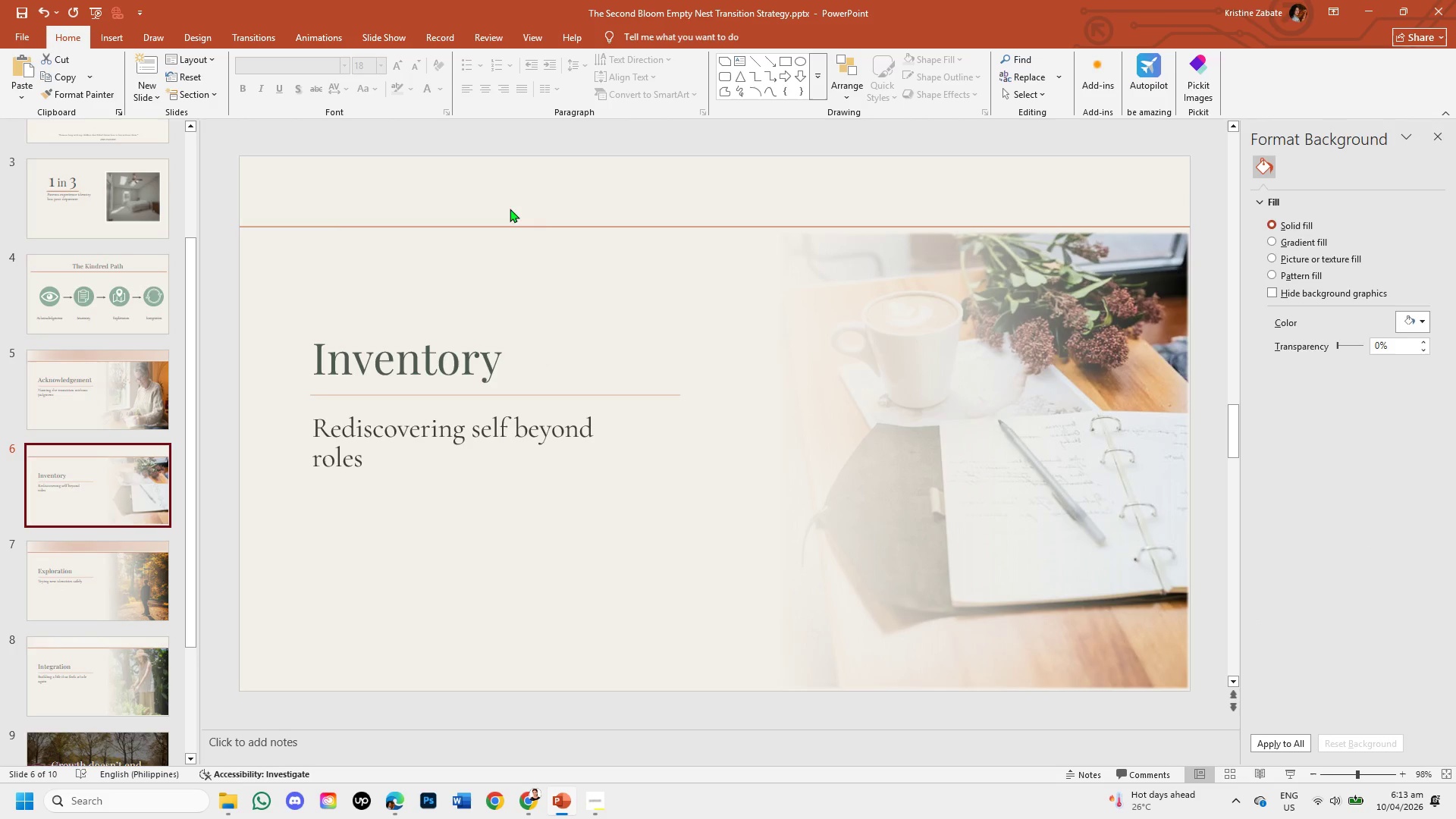 
key(Control+V)
 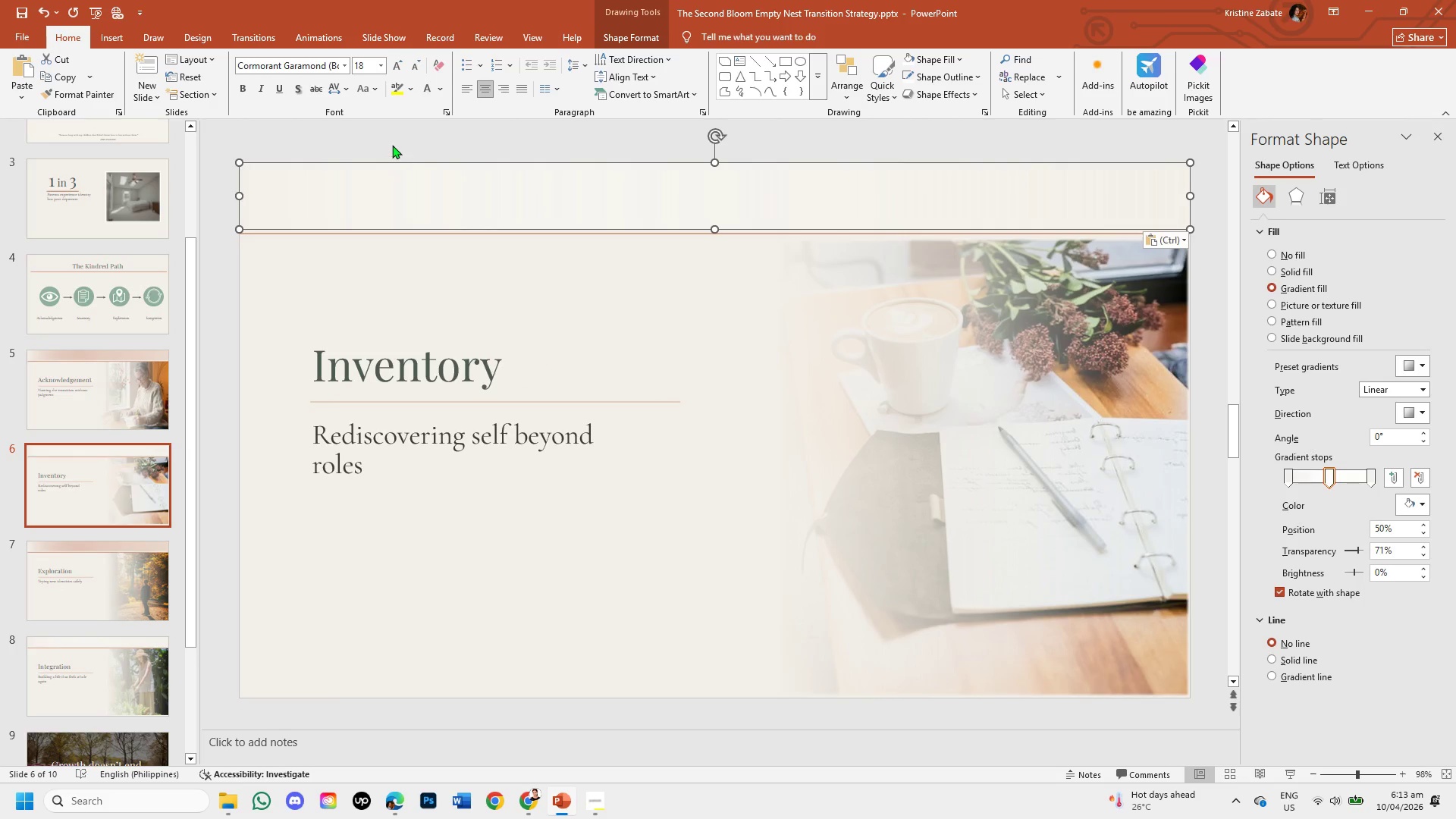 
left_click([392, 145])
 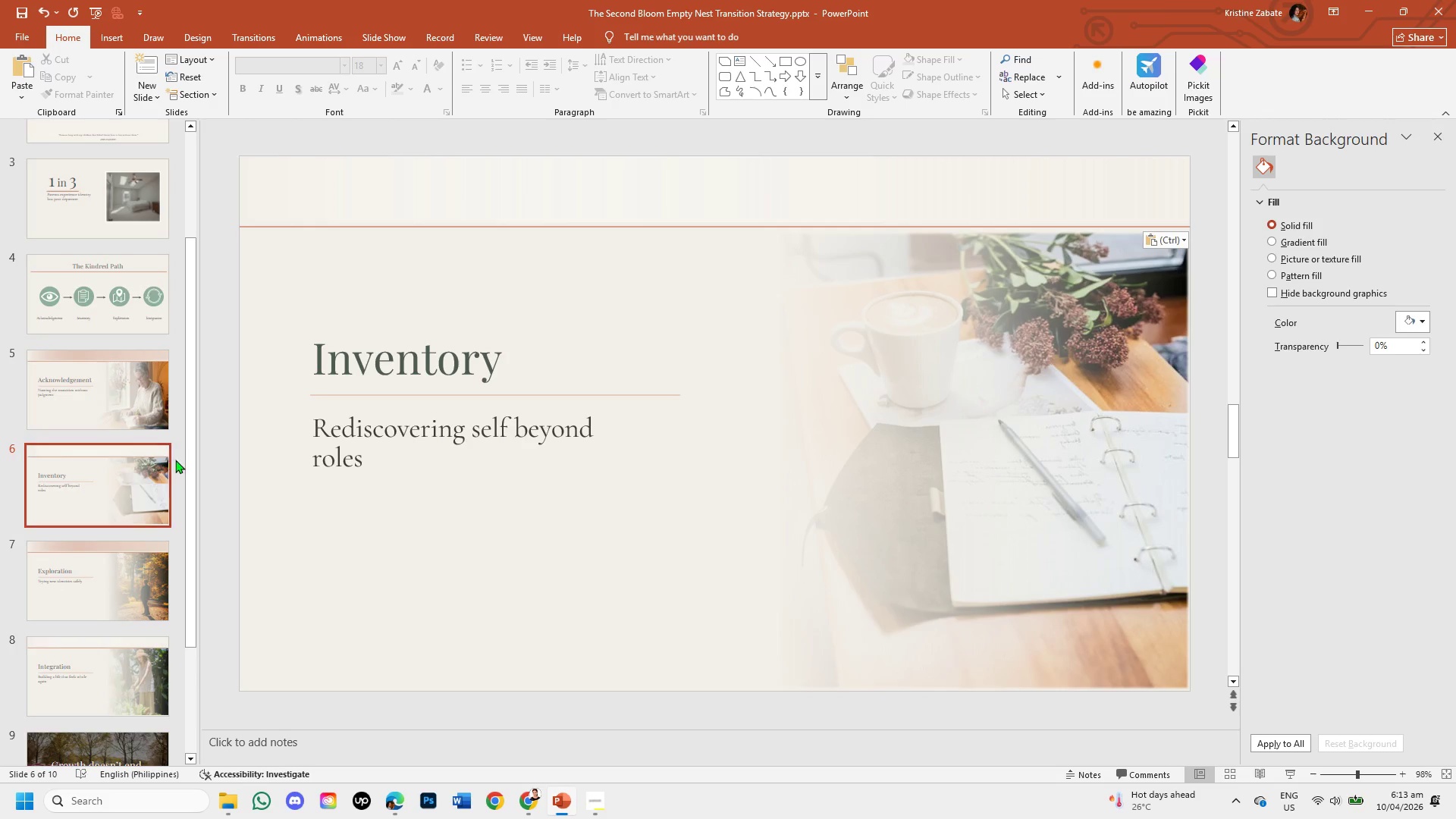 
left_click([131, 405])
 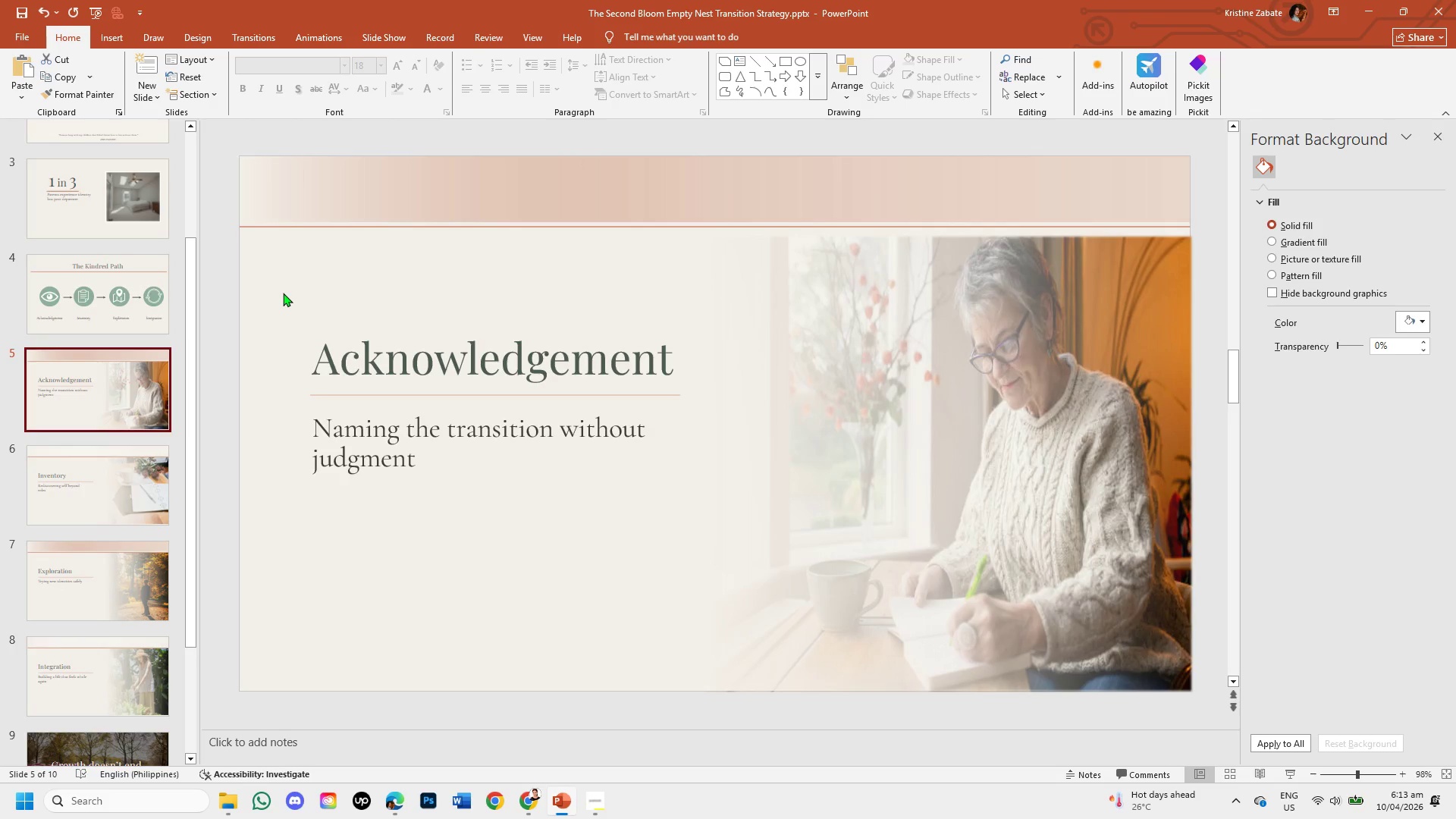 
left_click([136, 494])
 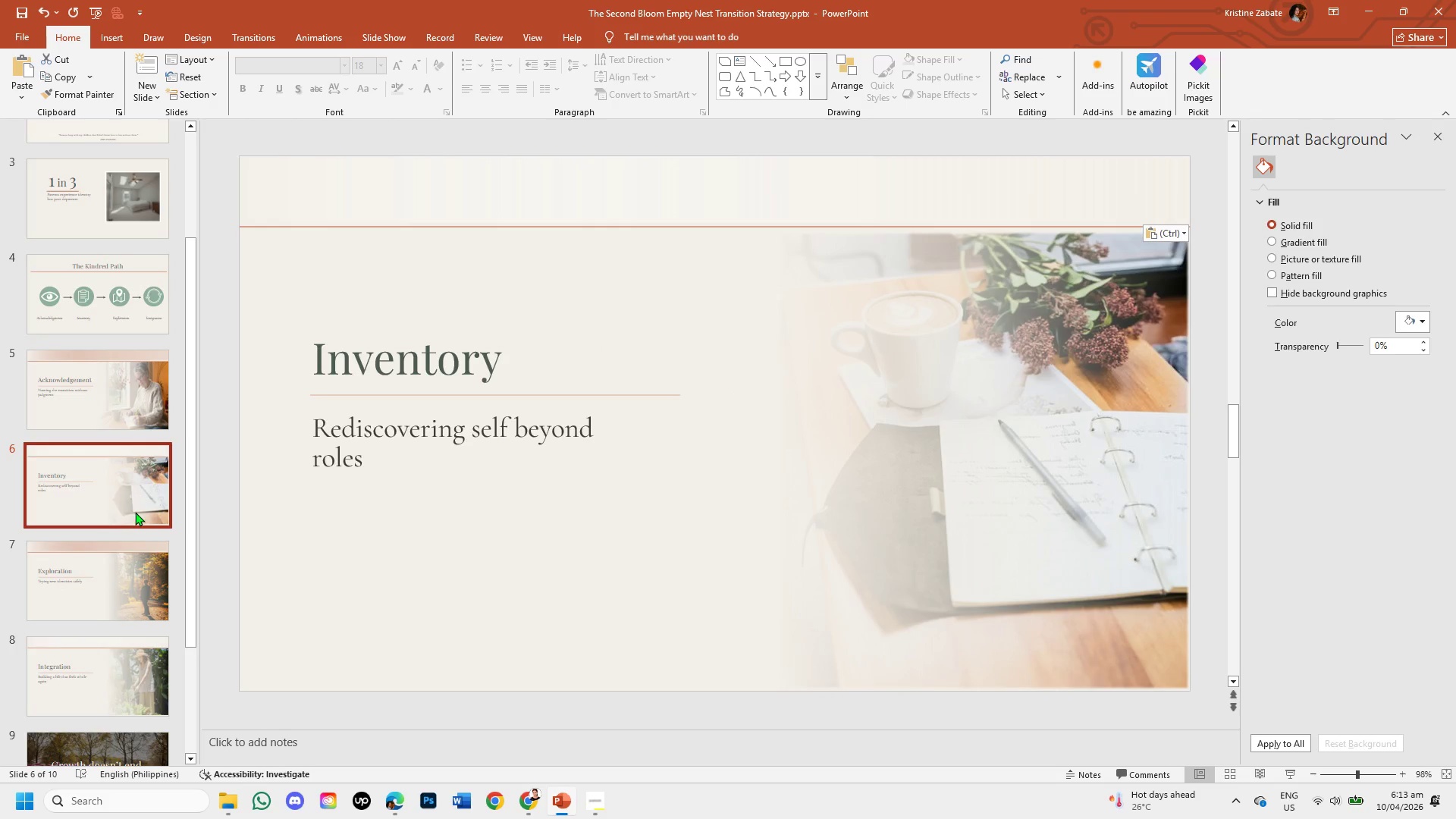 
left_click([111, 575])
 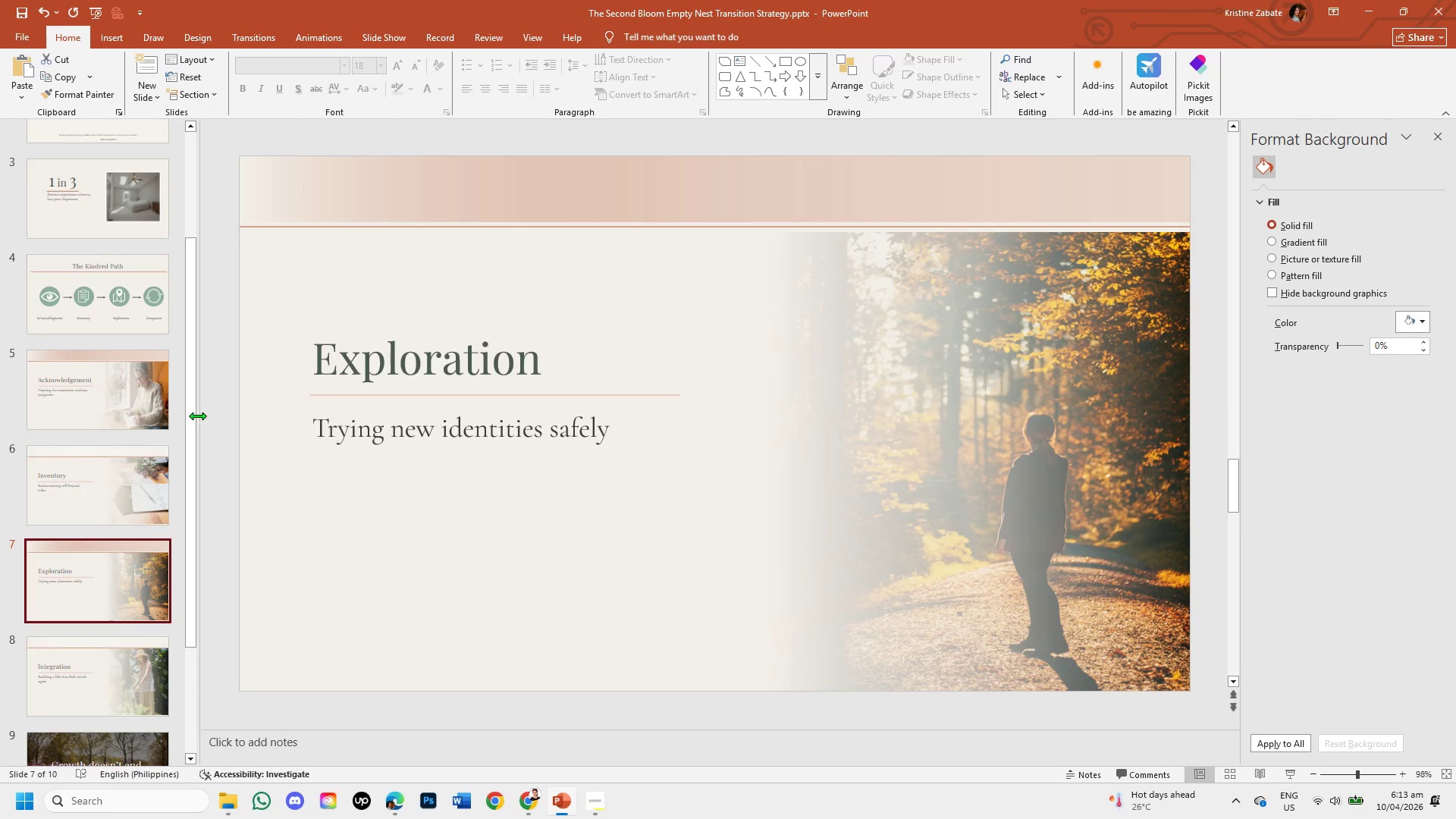 
left_click_drag(start_coordinate=[192, 413], to_coordinate=[187, 499])
 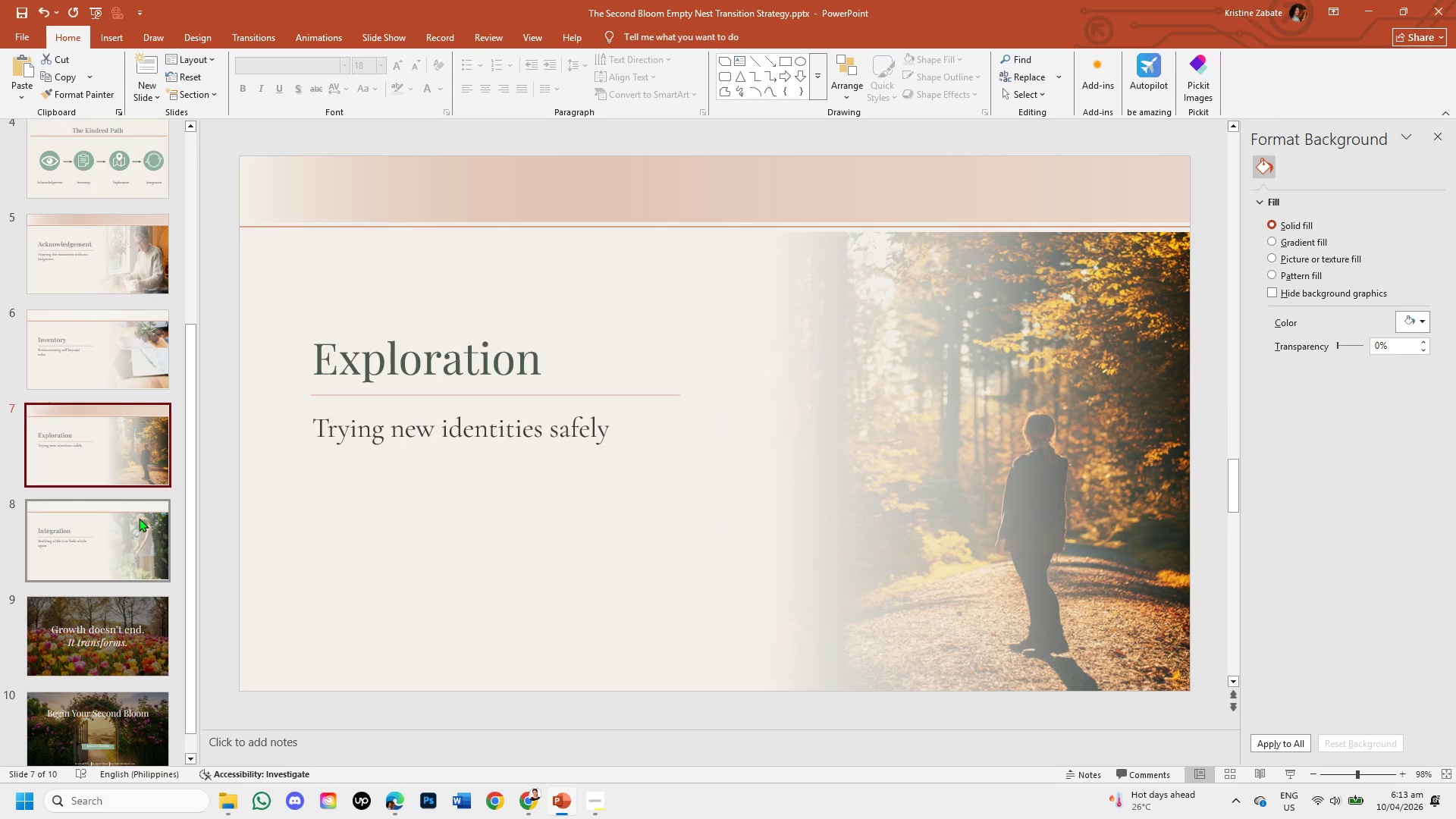 
left_click([139, 518])
 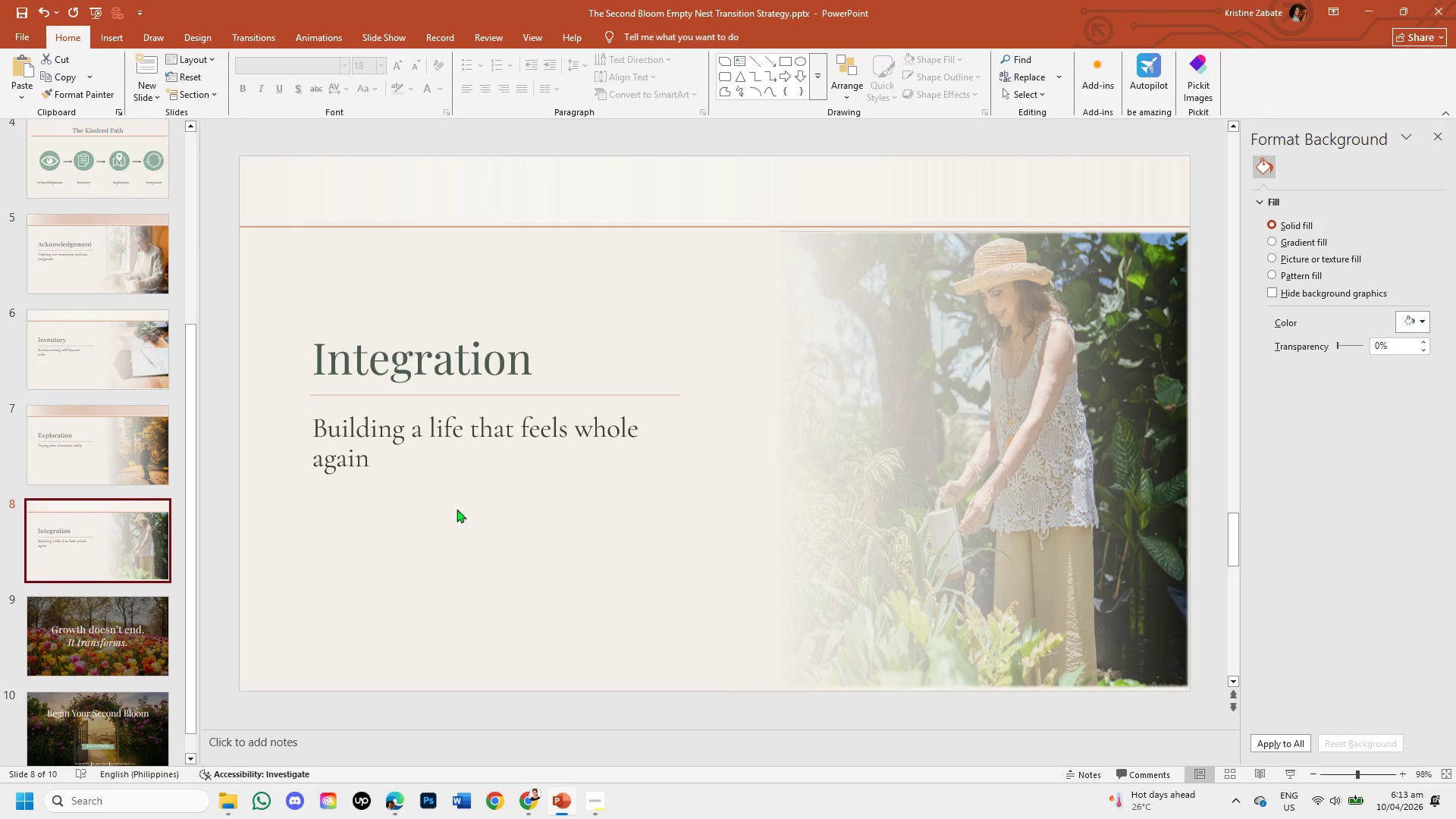 
wait(5.12)
 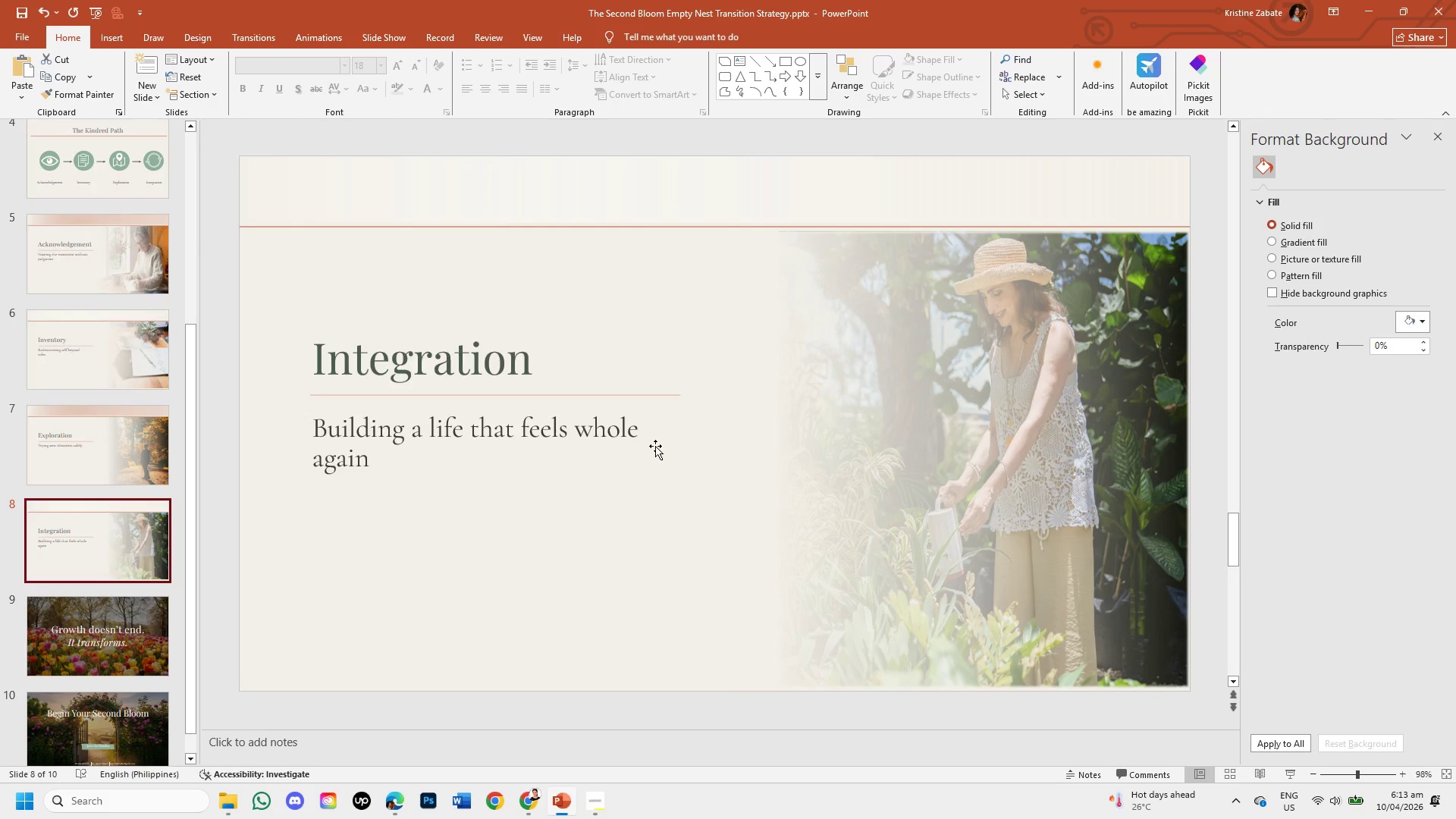 
left_click_drag(start_coordinate=[187, 495], to_coordinate=[194, 427])
 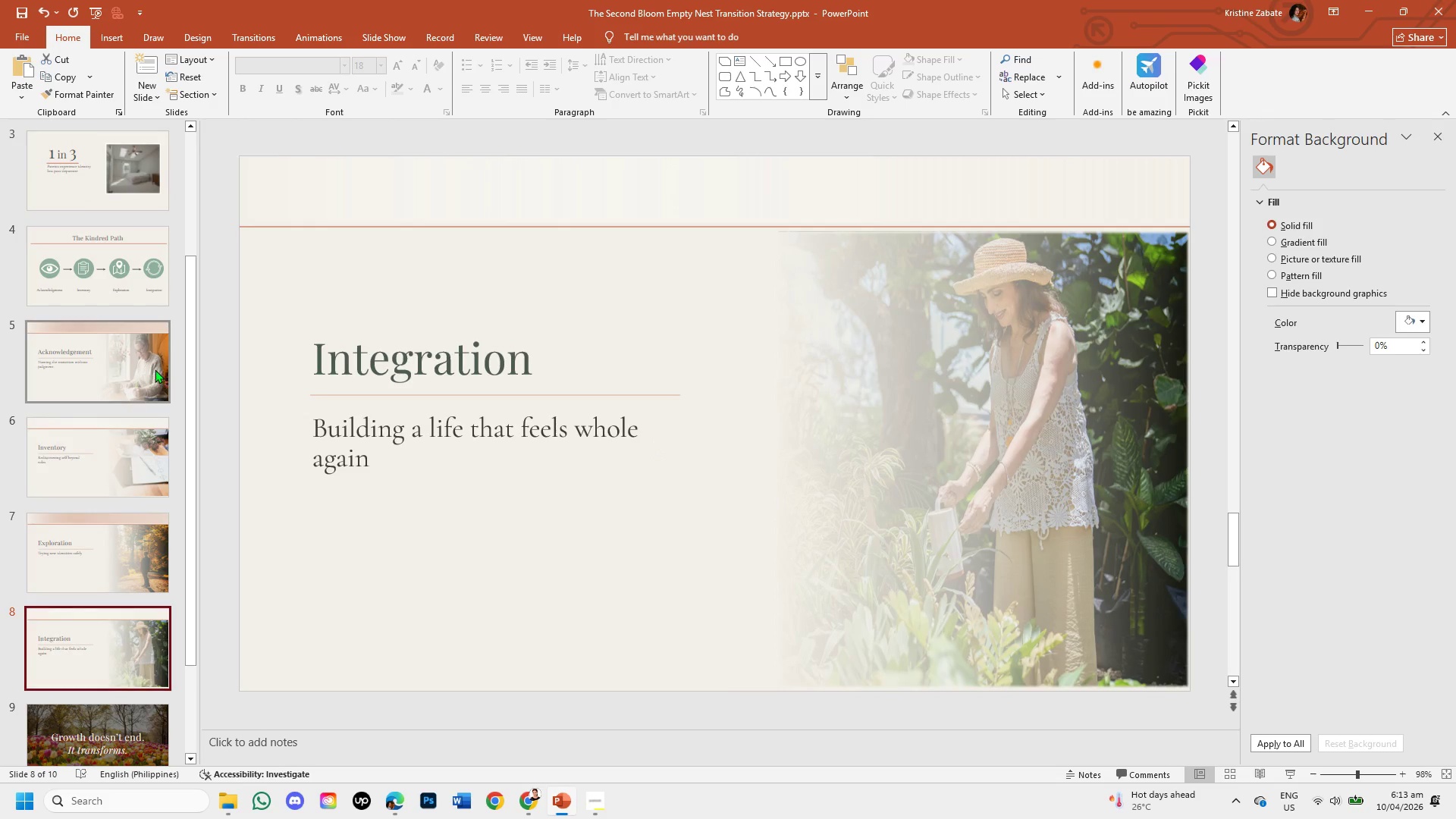 
left_click([155, 369])
 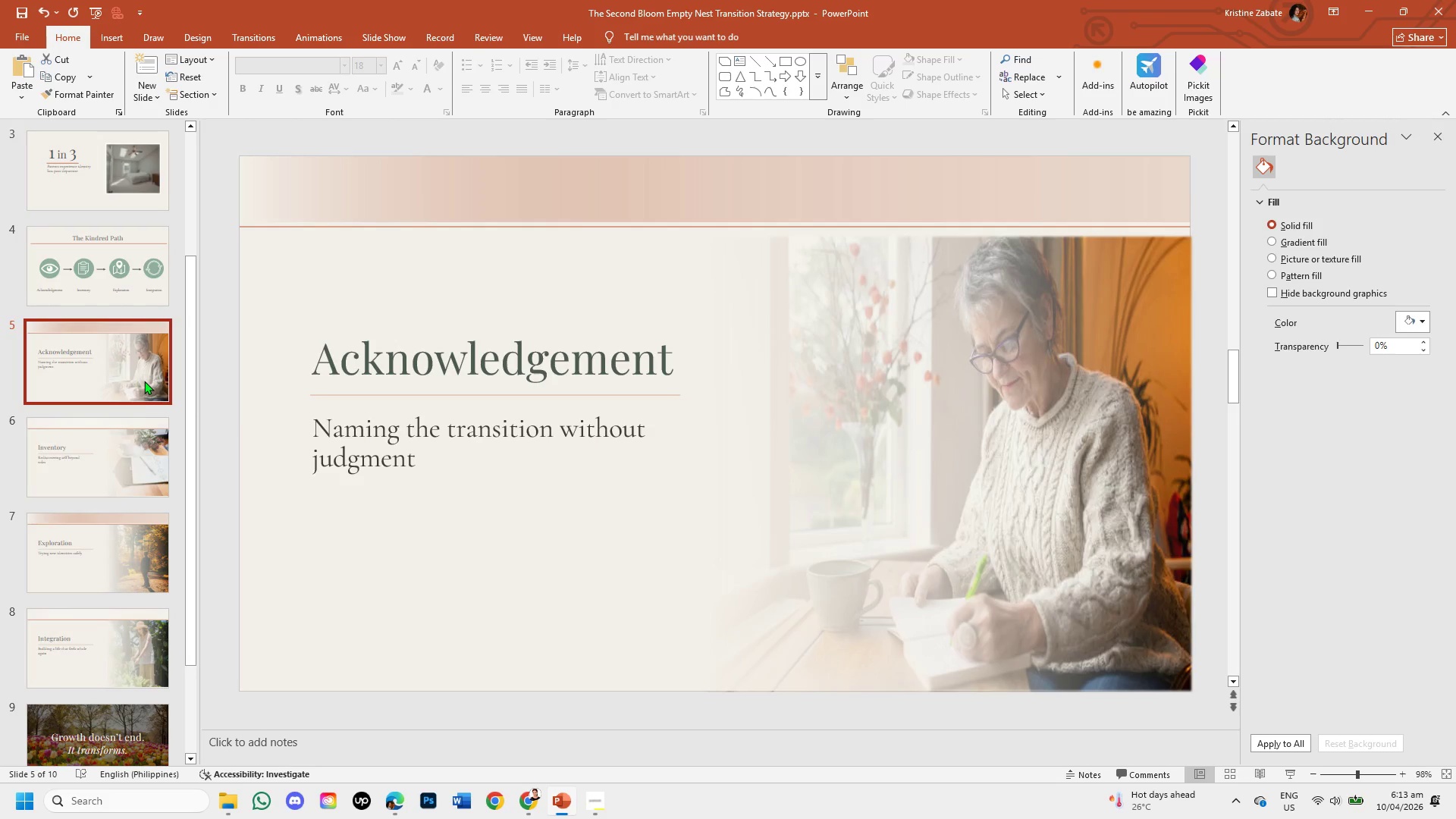 
left_click([105, 445])
 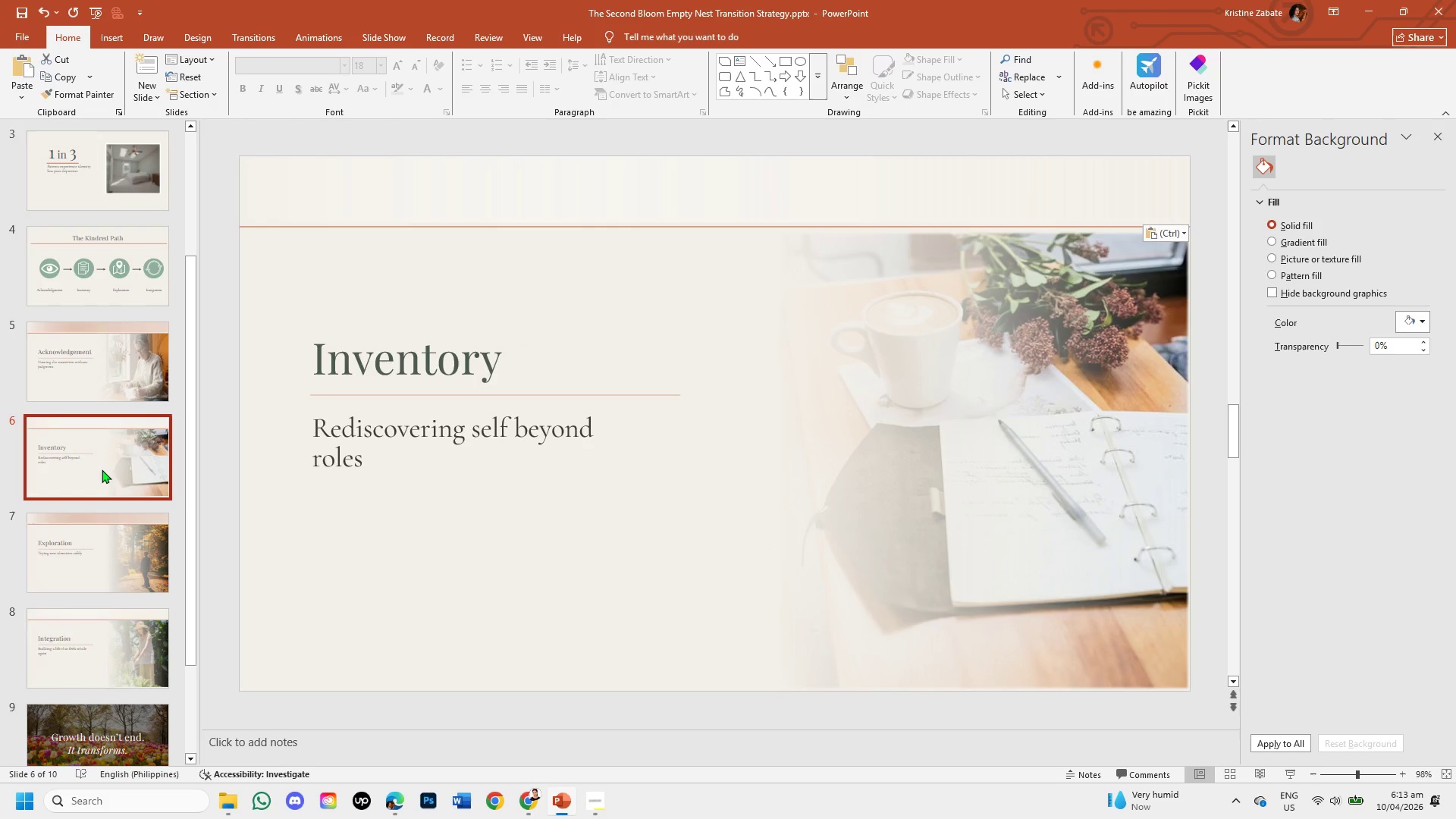 
left_click([99, 541])
 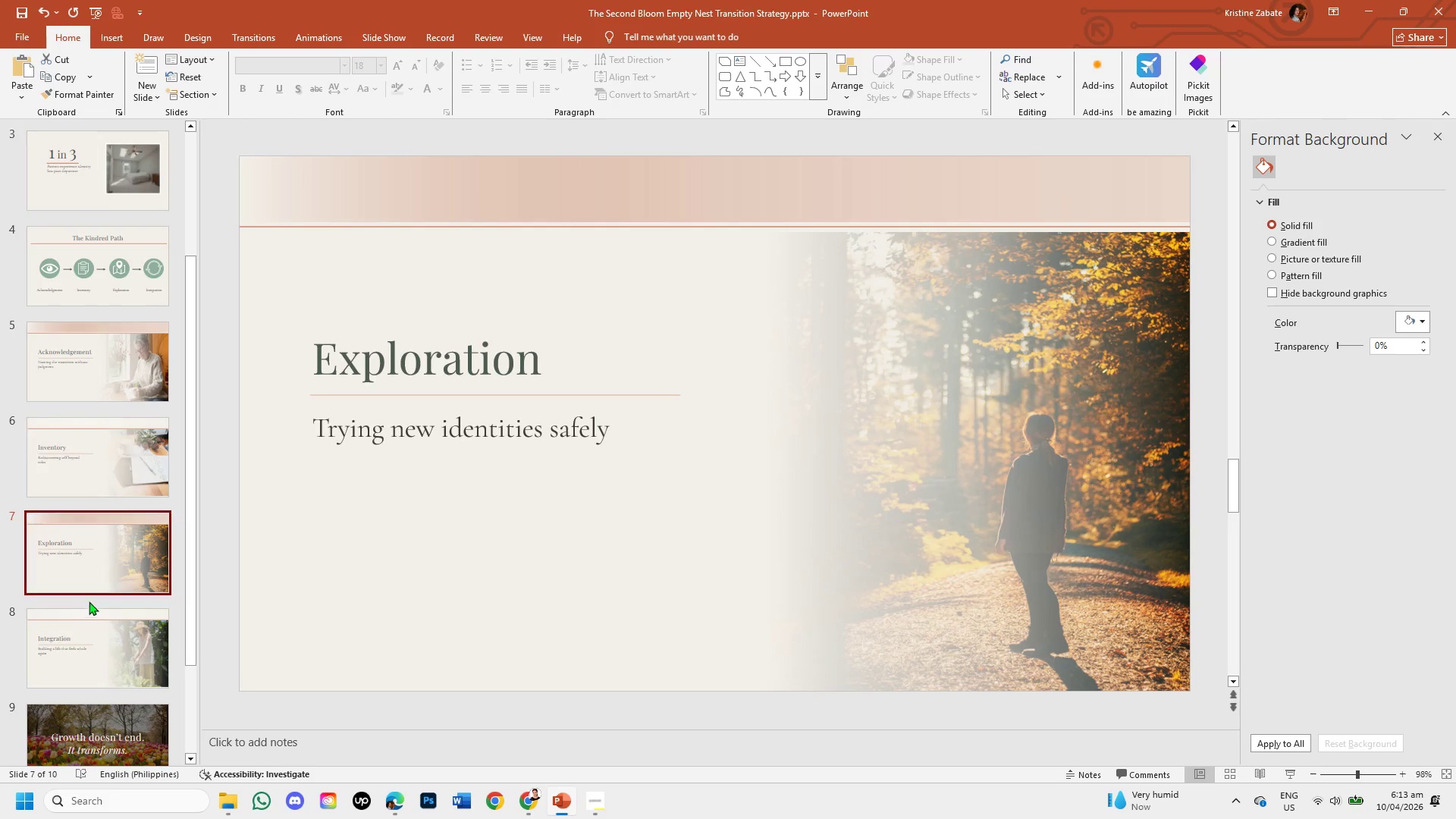 
left_click([94, 636])
 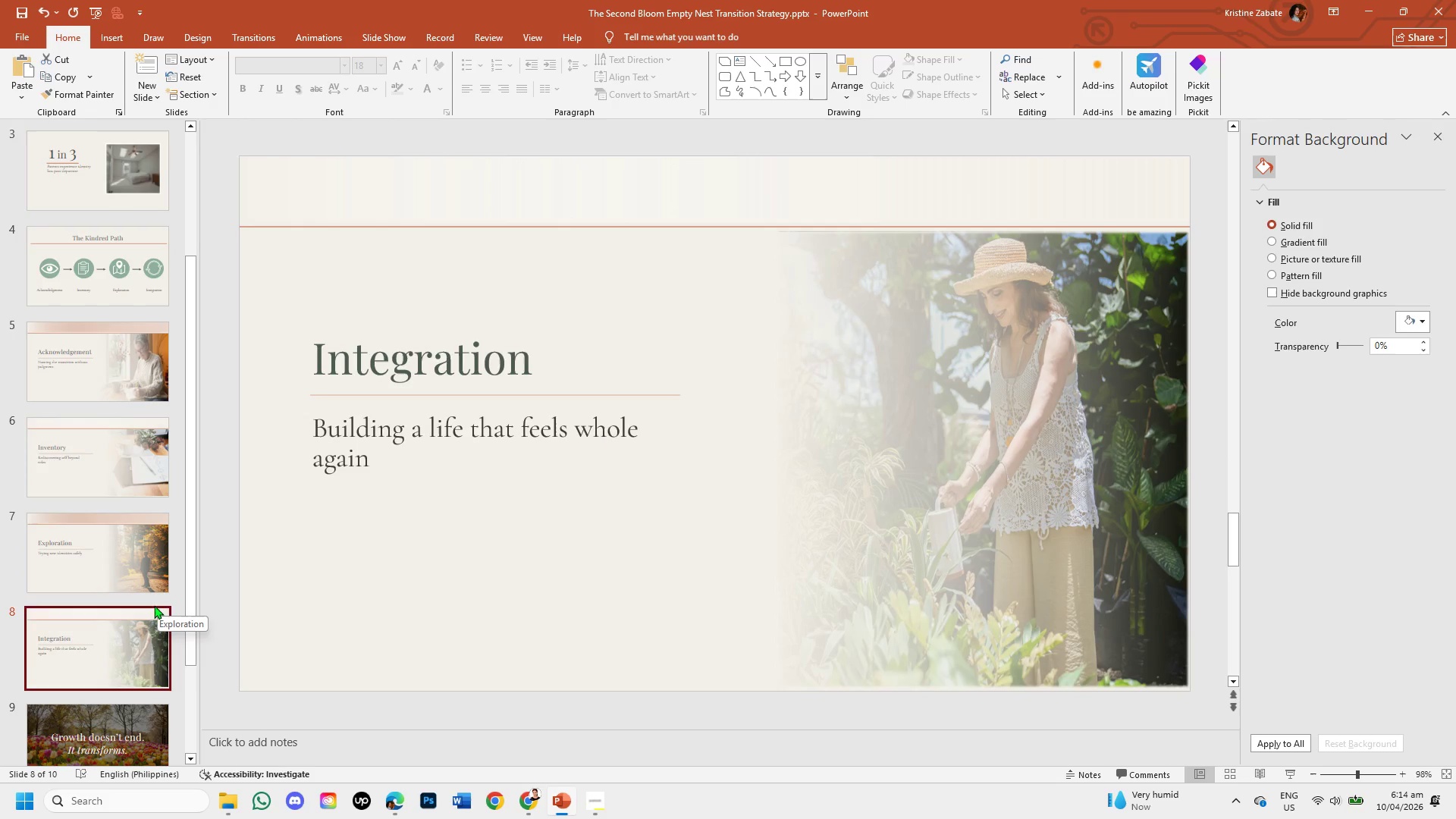 
left_click_drag(start_coordinate=[193, 469], to_coordinate=[206, 588])
 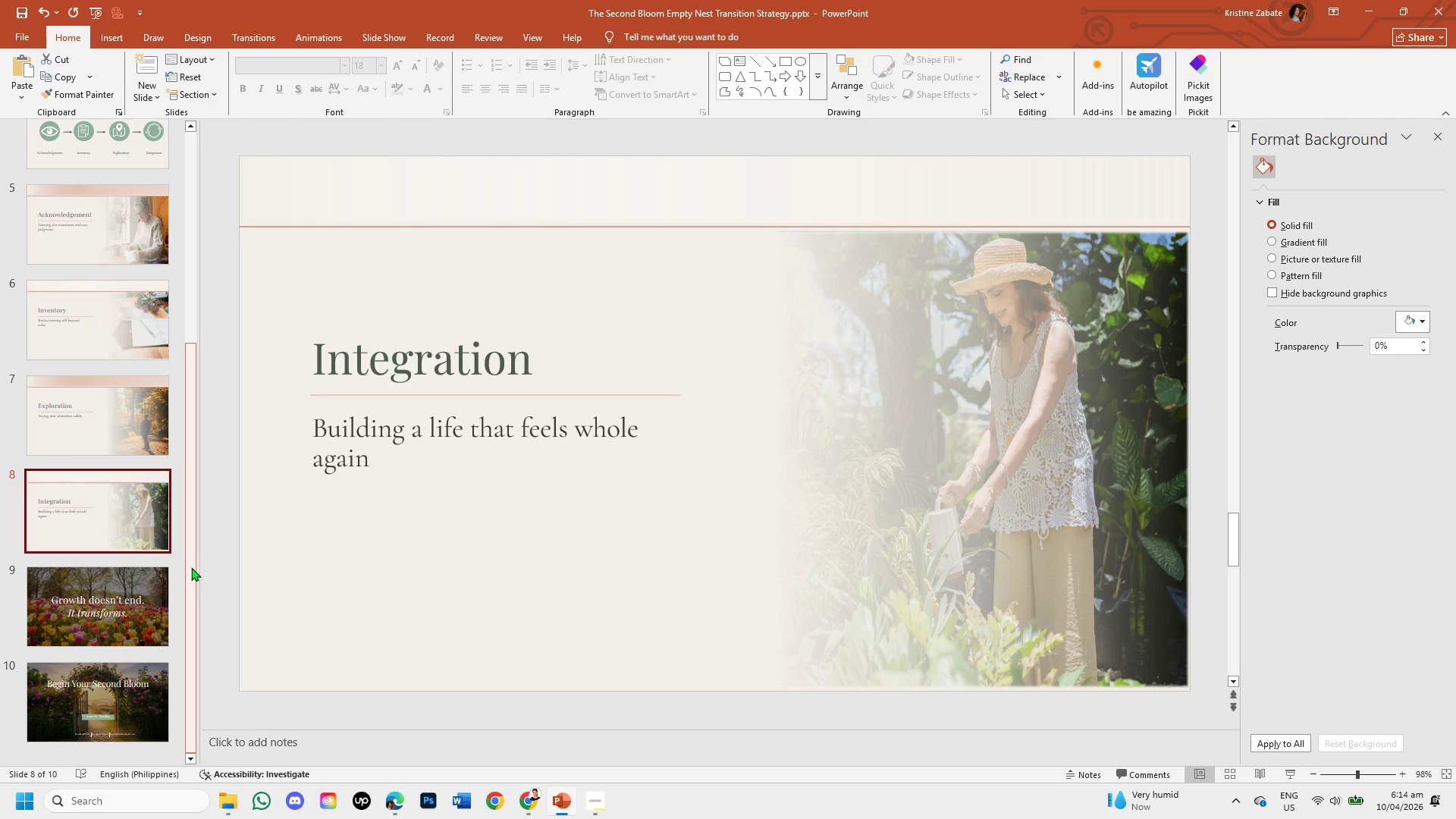 
left_click_drag(start_coordinate=[191, 567], to_coordinate=[192, 425])
 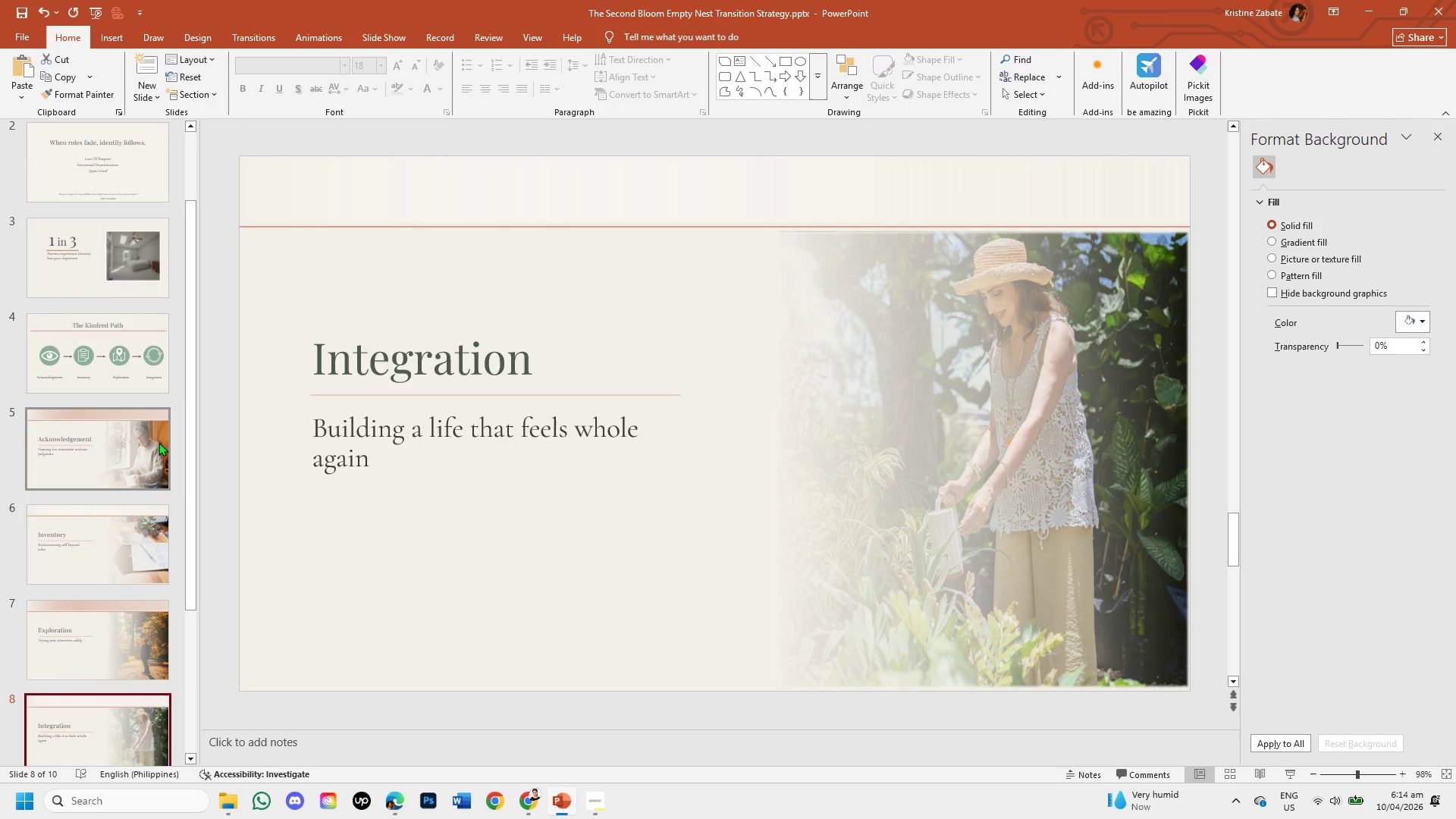 
left_click([158, 442])
 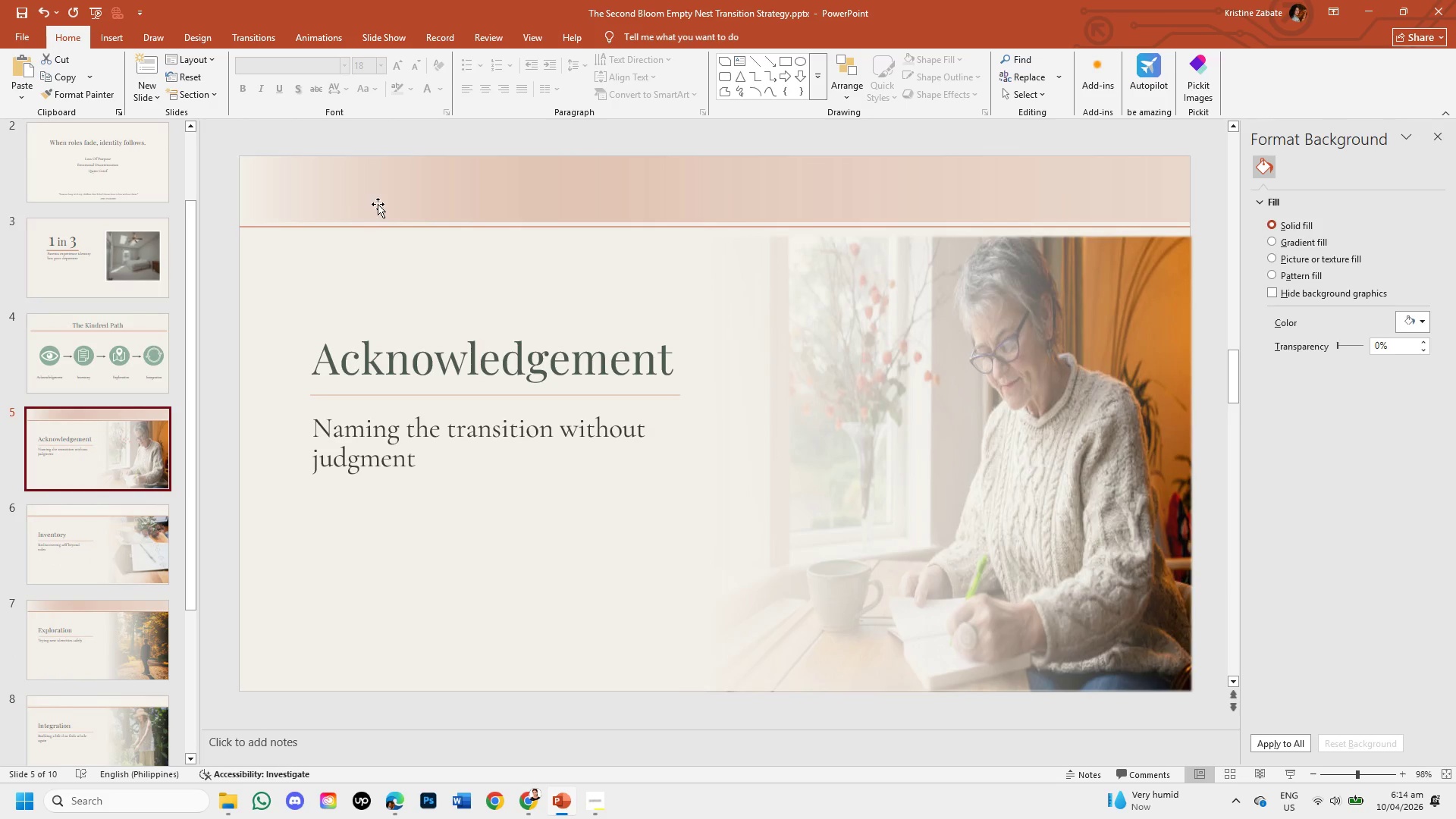 
left_click([410, 204])
 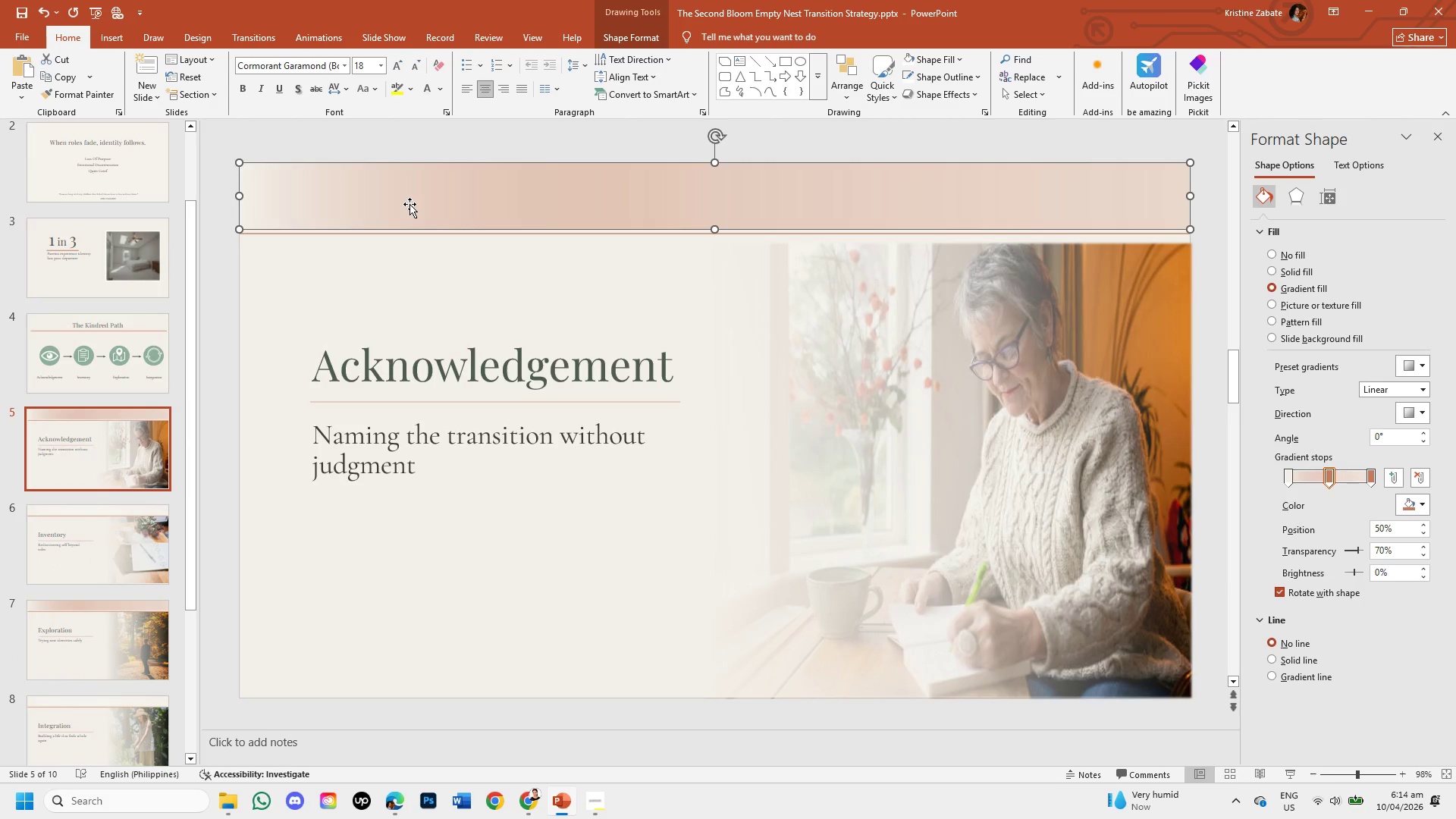 
key(Control+V)
 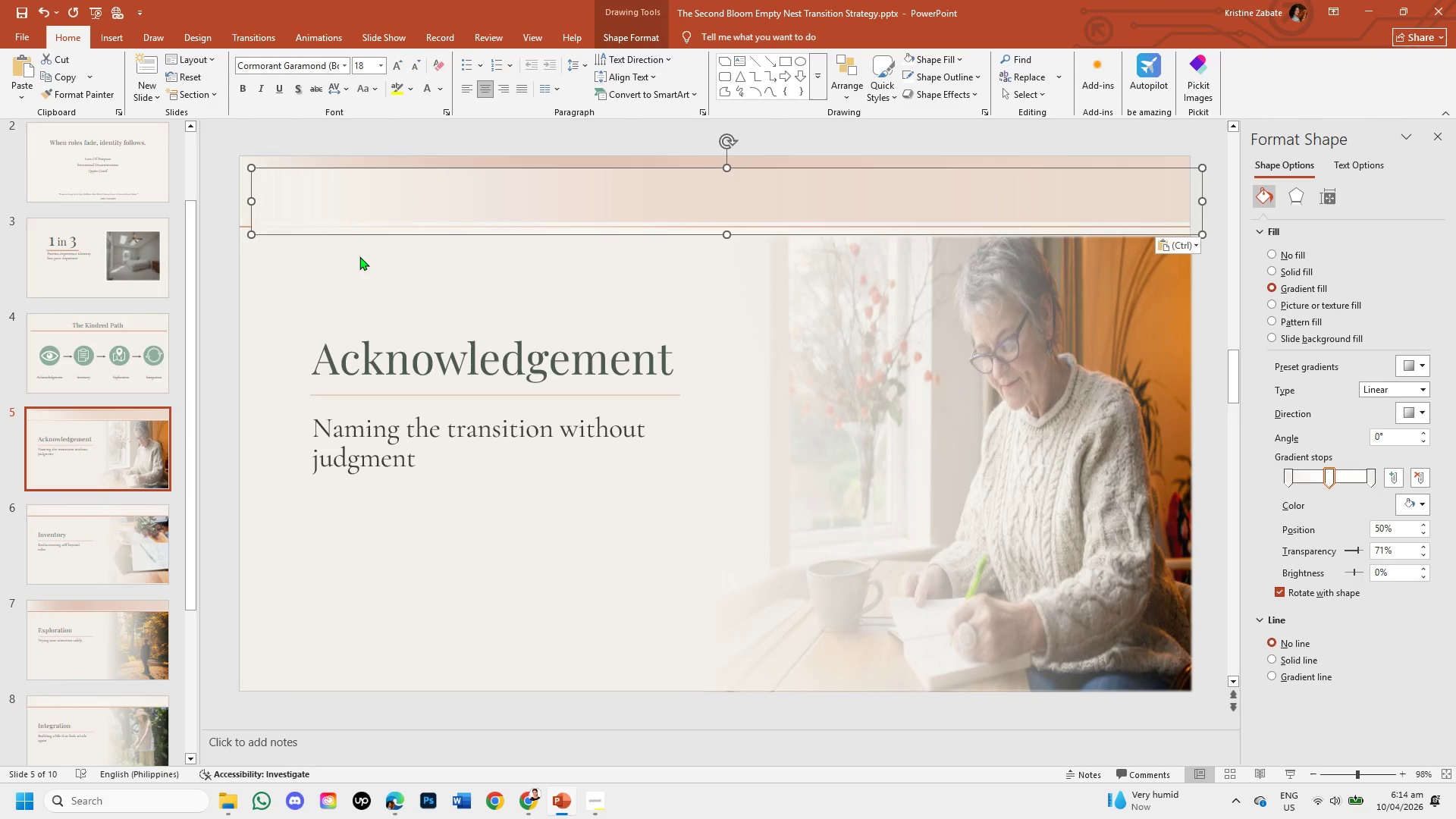 
key(Control+Z)
 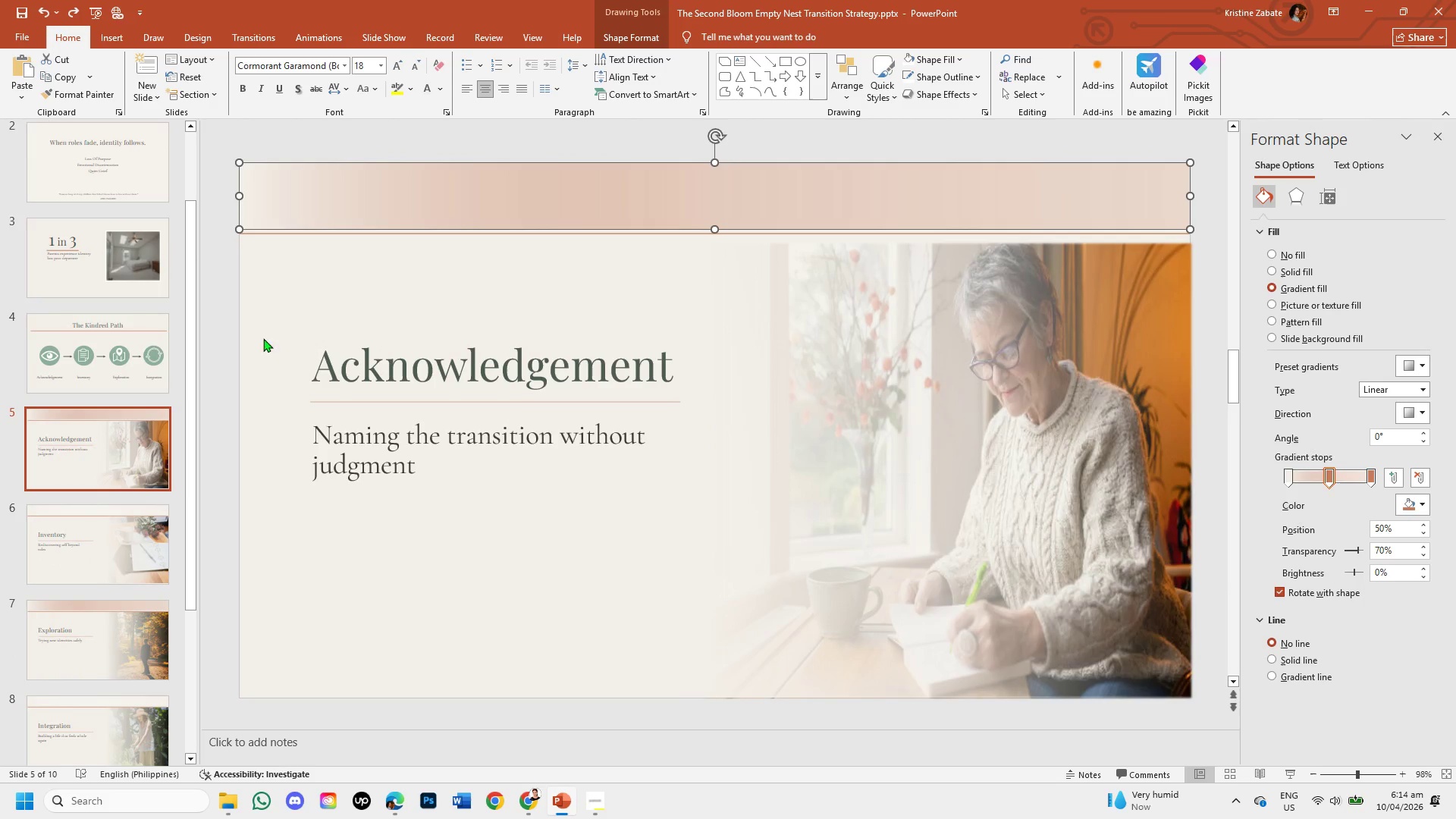 
key(Control+C)
 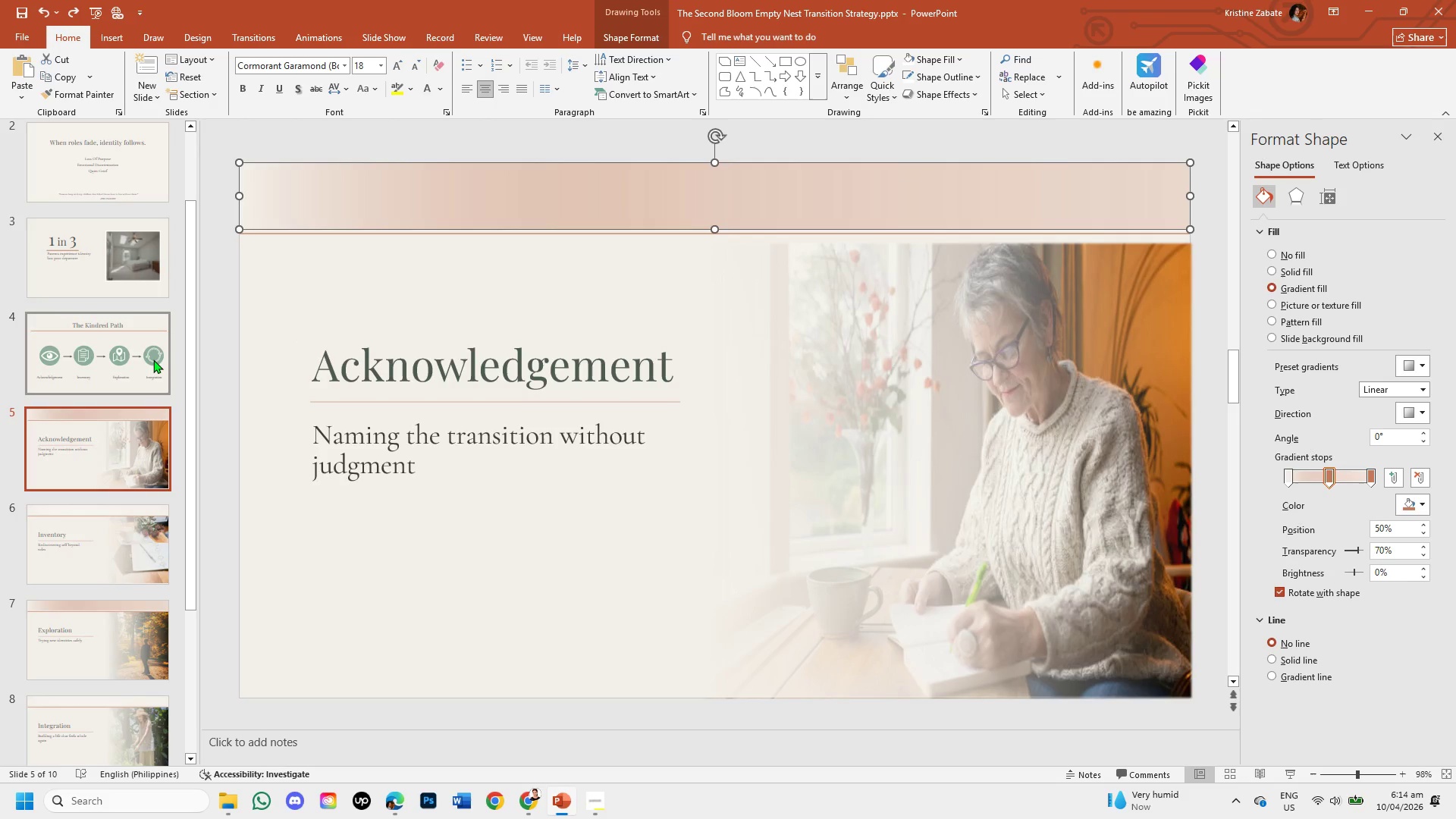 
left_click([153, 359])
 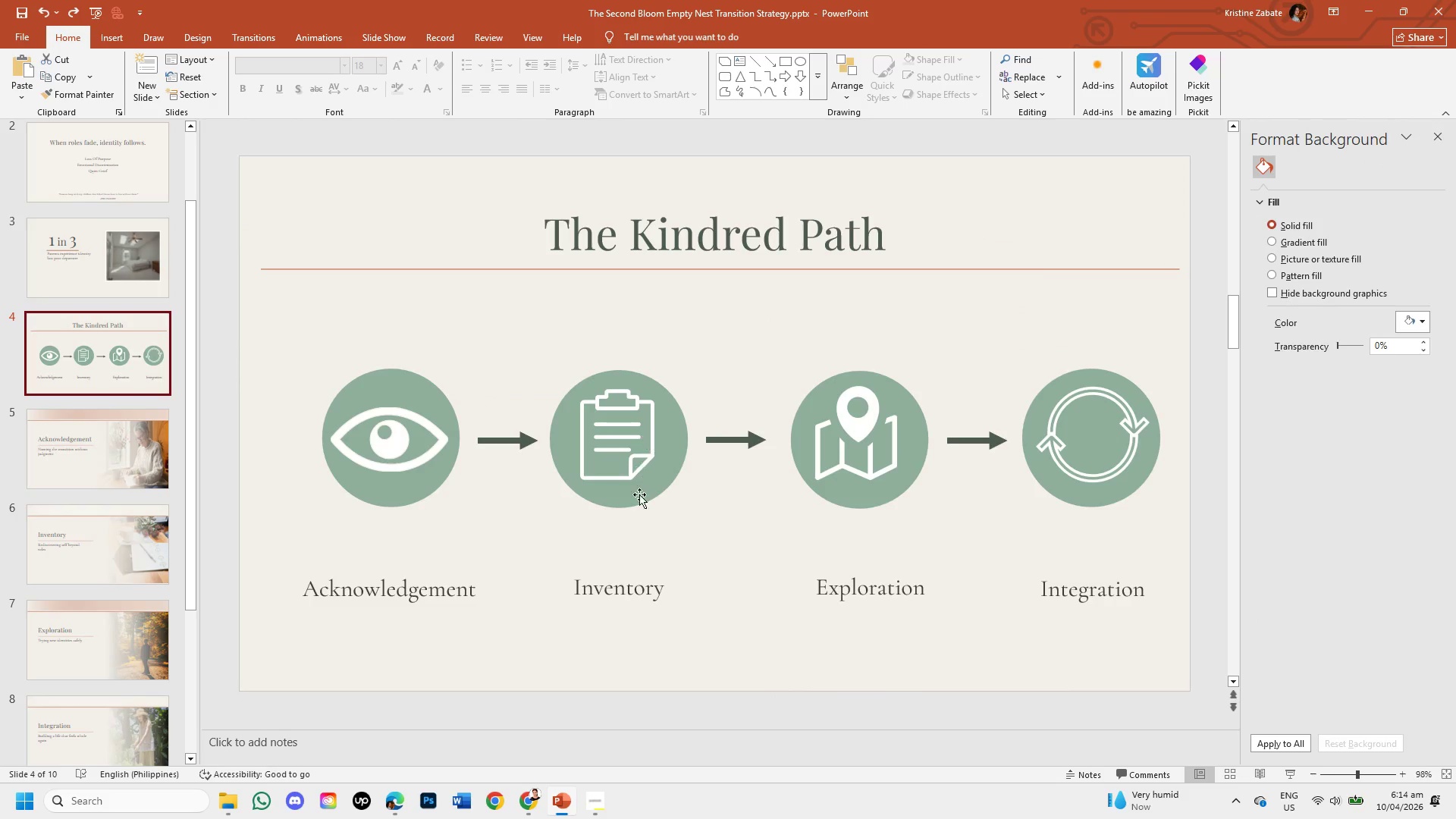 
key(Control+V)
 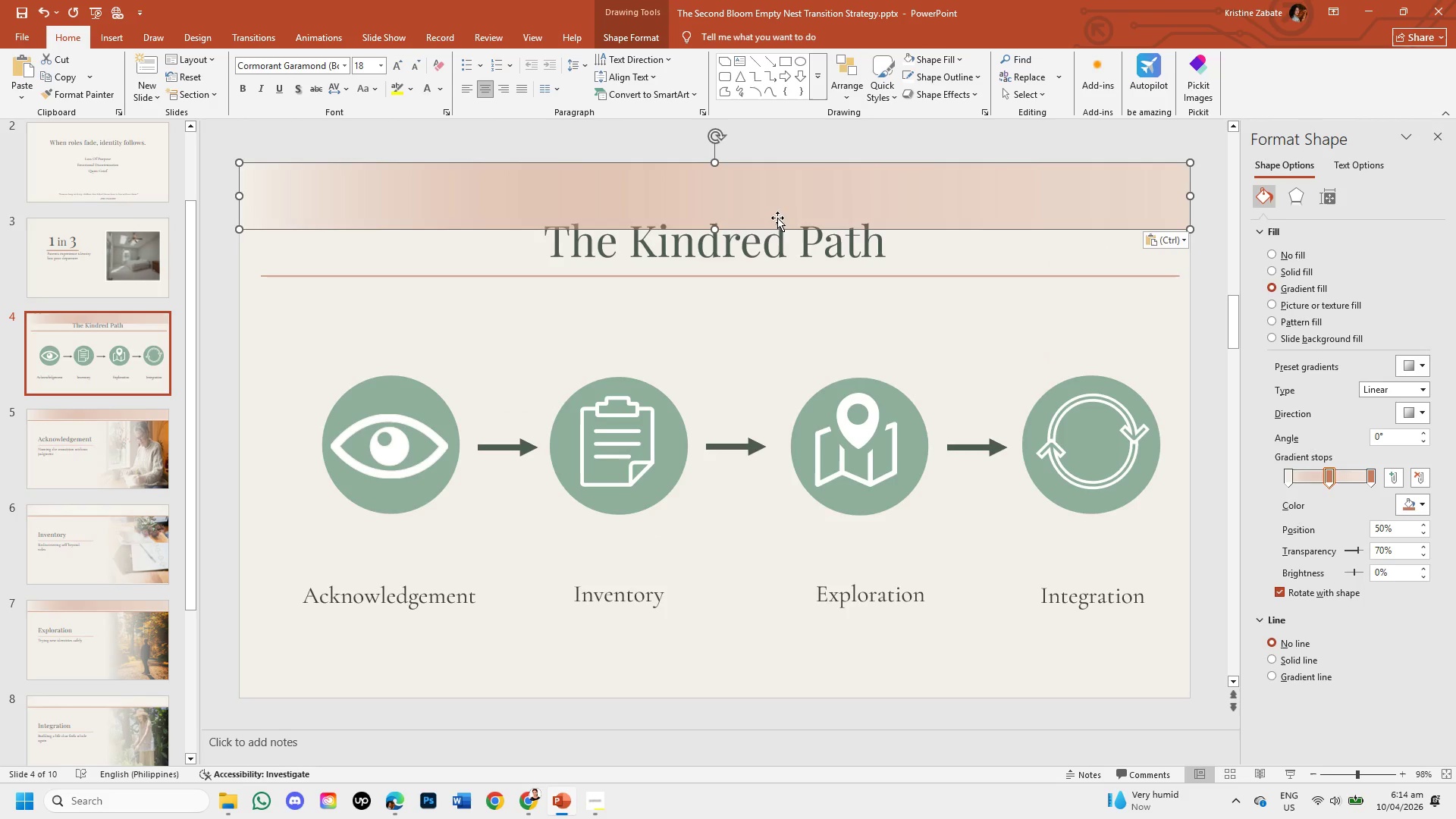 
left_click_drag(start_coordinate=[777, 222], to_coordinate=[777, 692])
 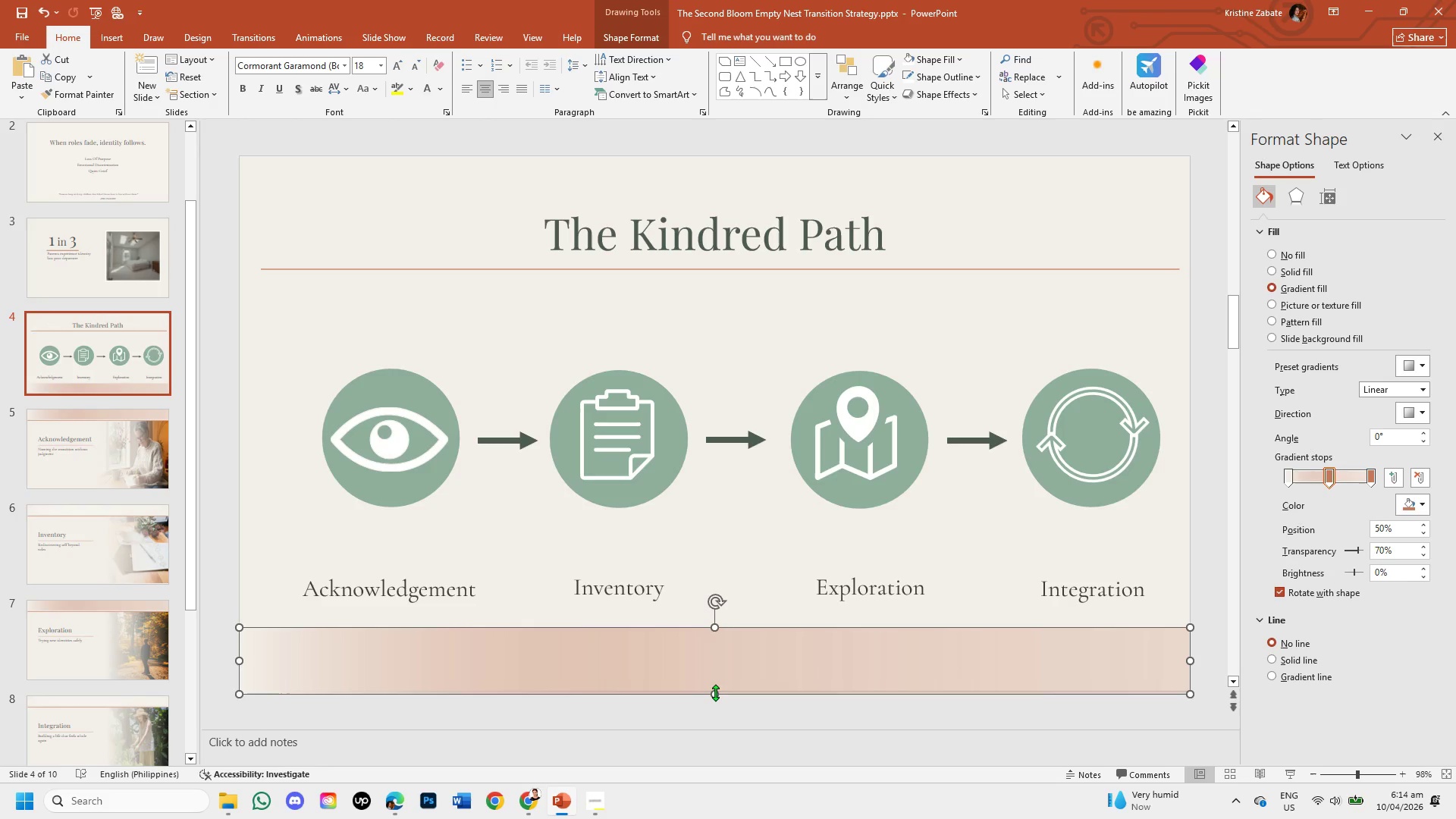 
left_click_drag(start_coordinate=[715, 692], to_coordinate=[716, 686])
 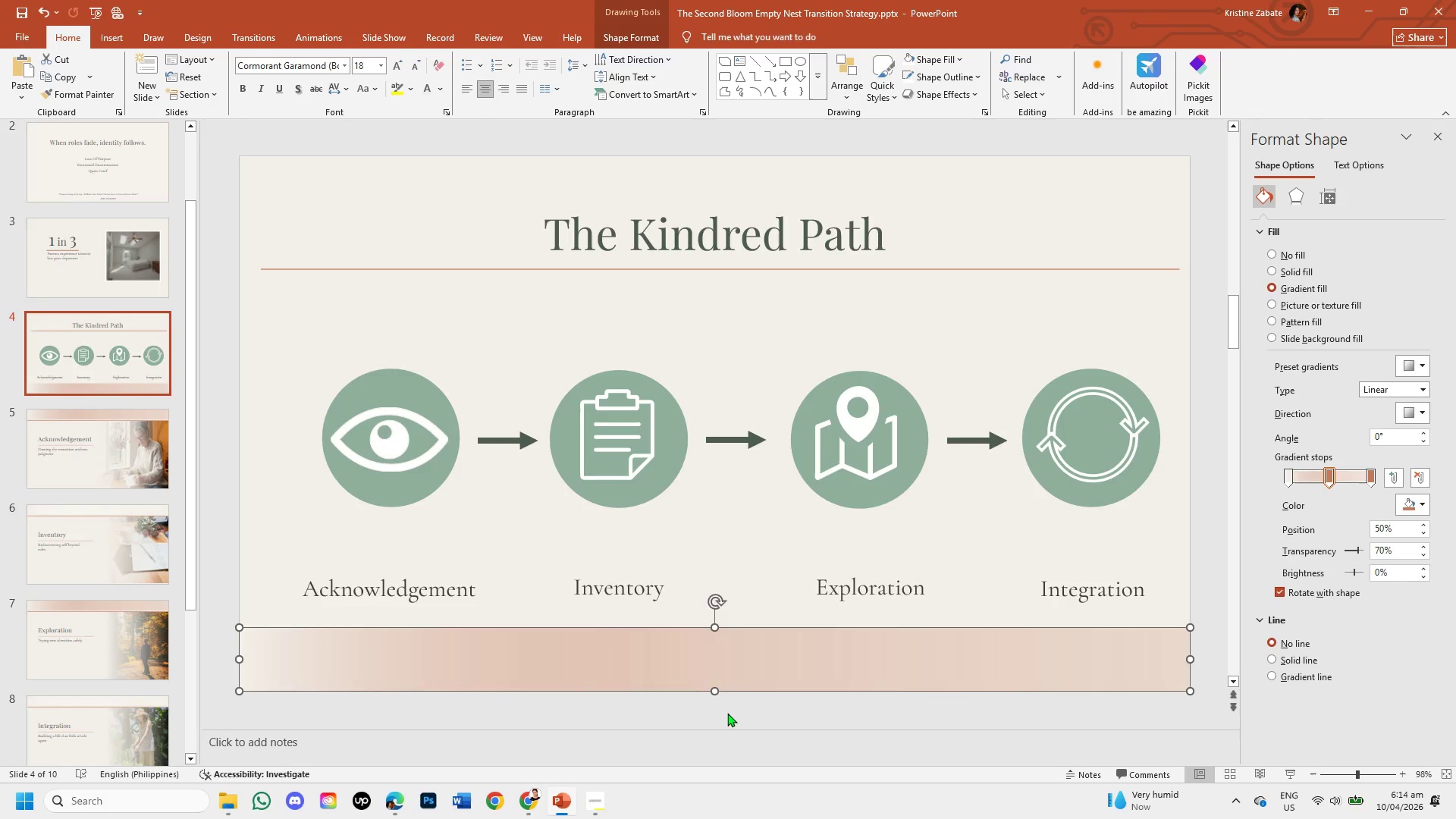 
left_click([727, 713])
 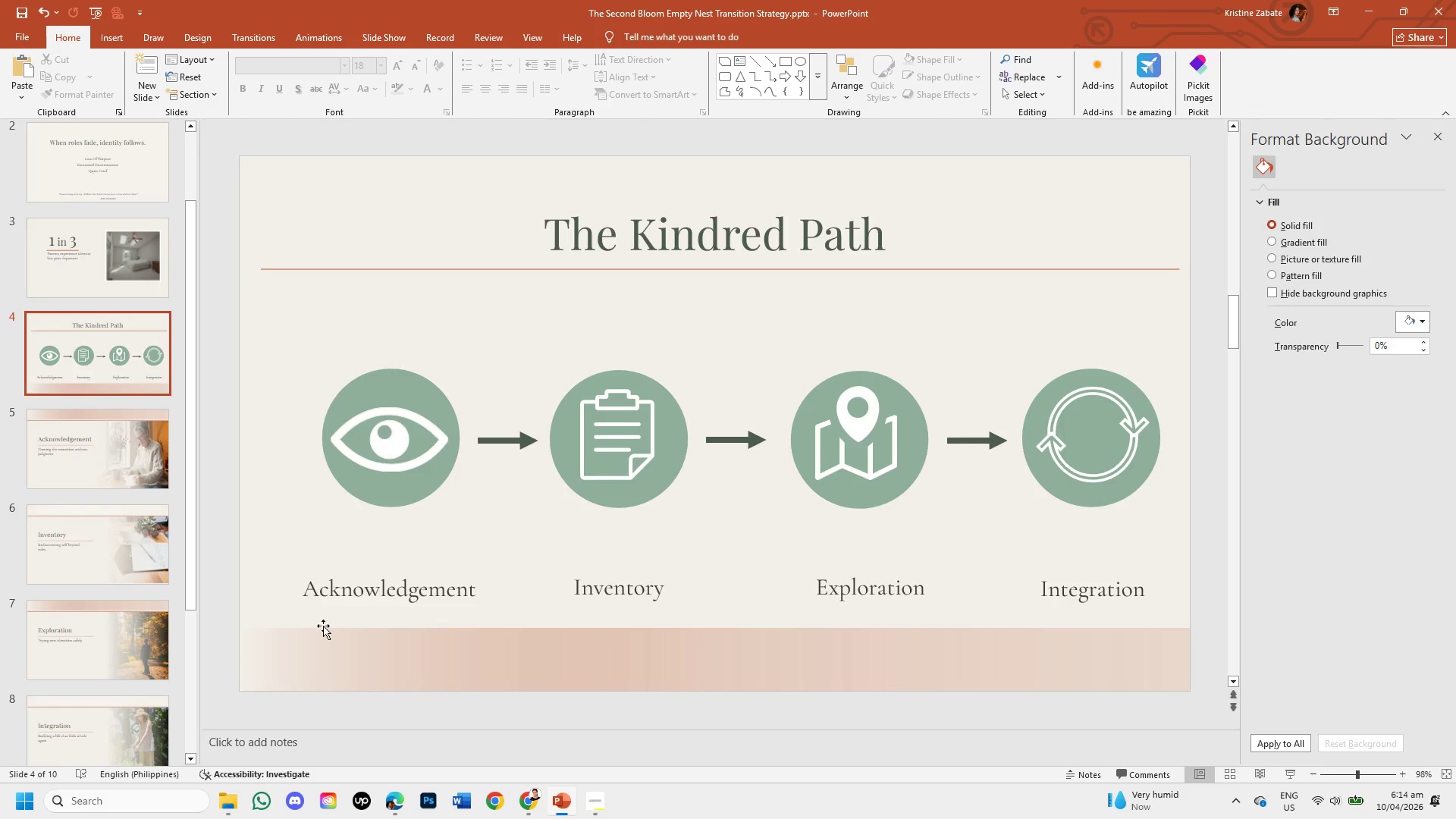 
left_click_drag(start_coordinate=[191, 433], to_coordinate=[183, 529])
 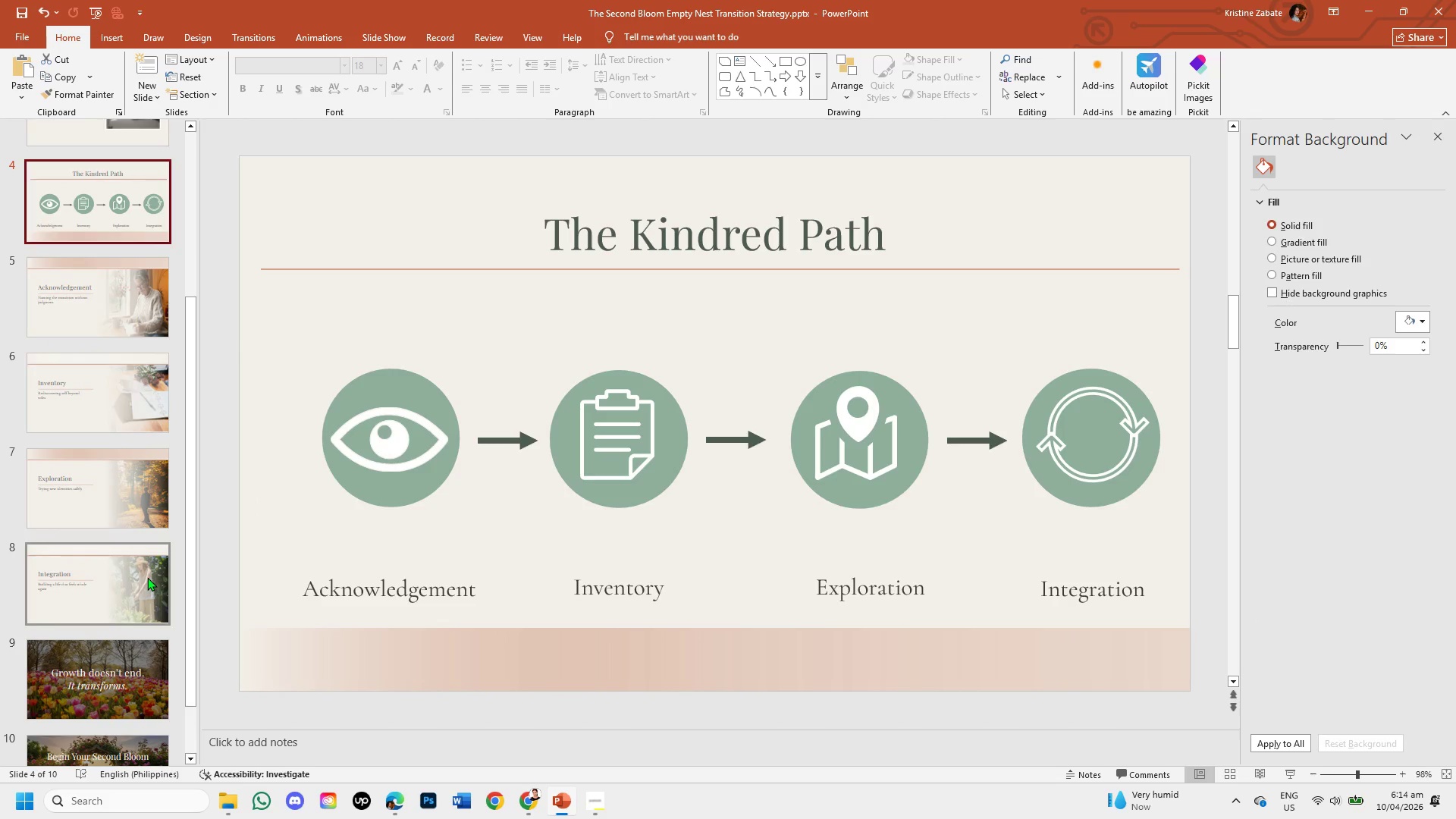 
left_click([147, 577])
 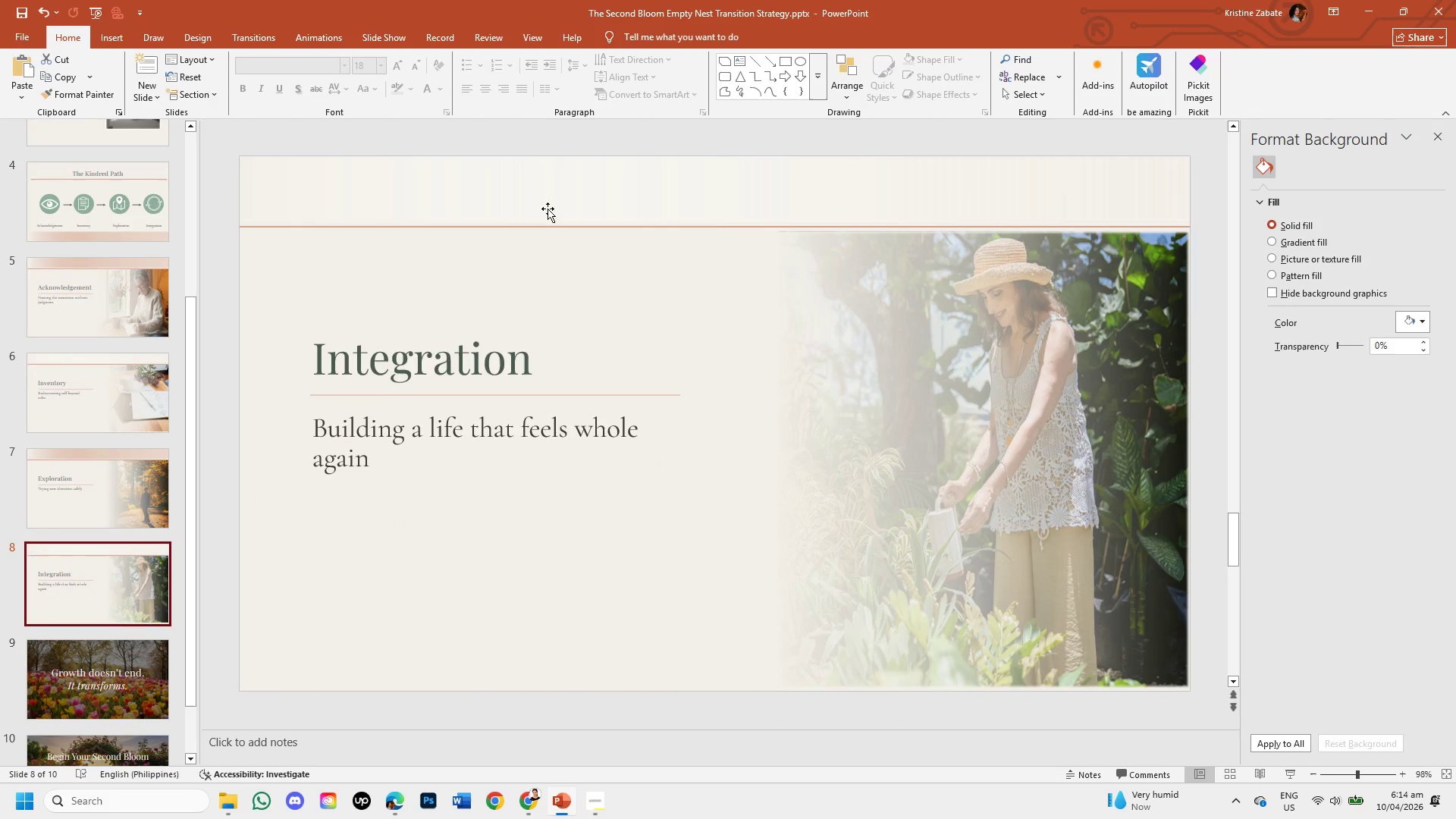 
left_click([551, 187])
 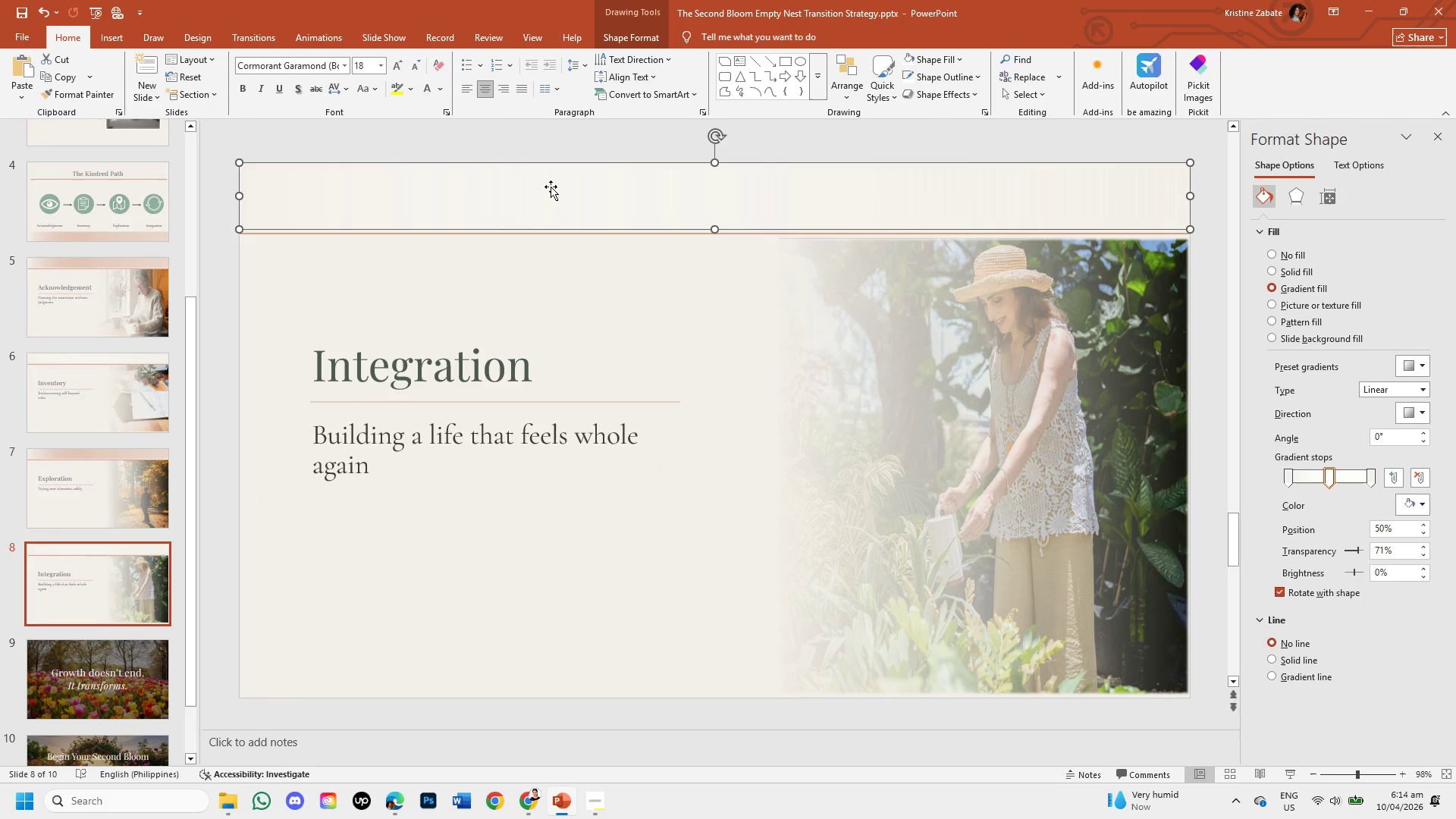 
key(Control+C)
 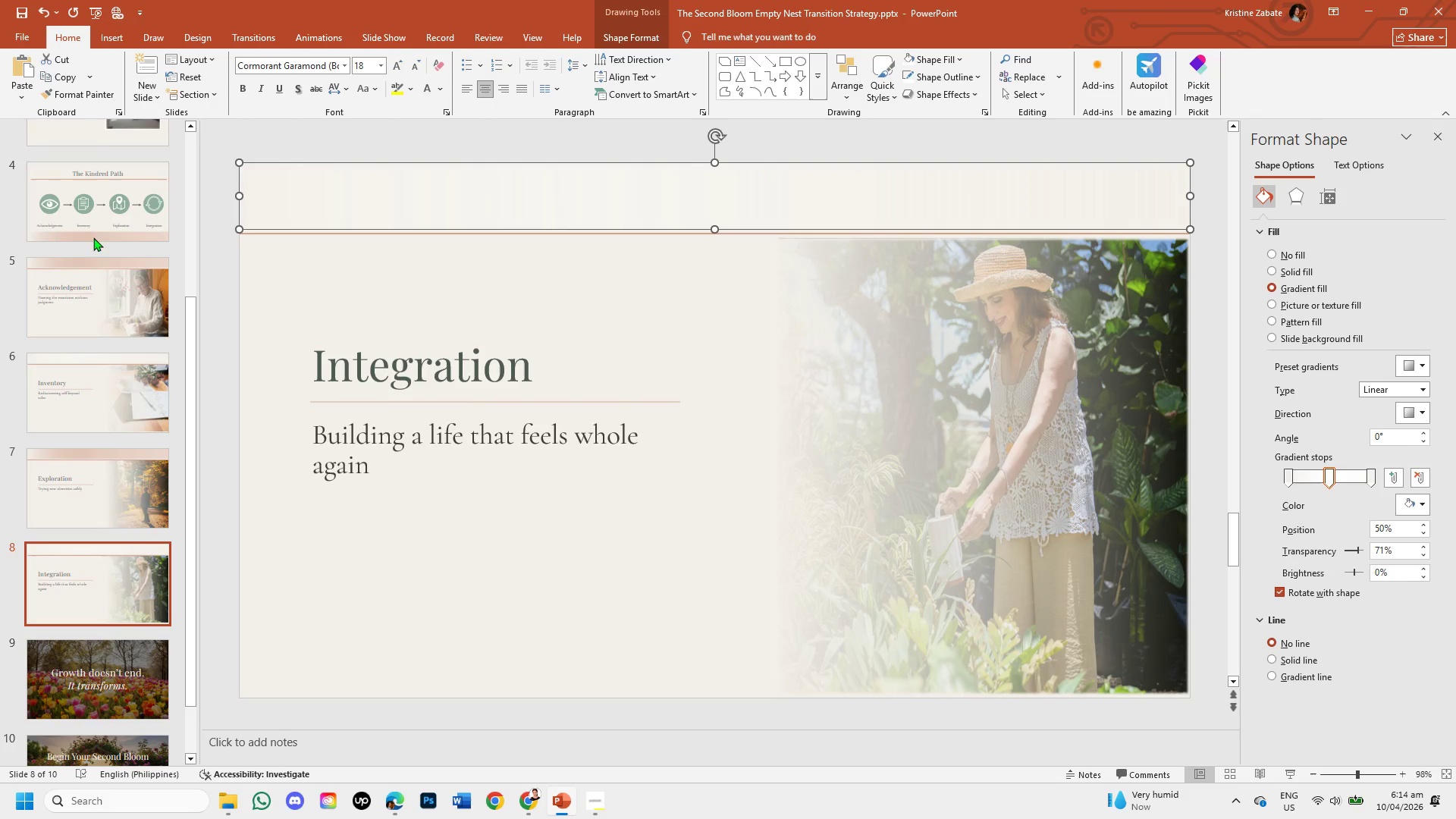 
left_click([89, 206])
 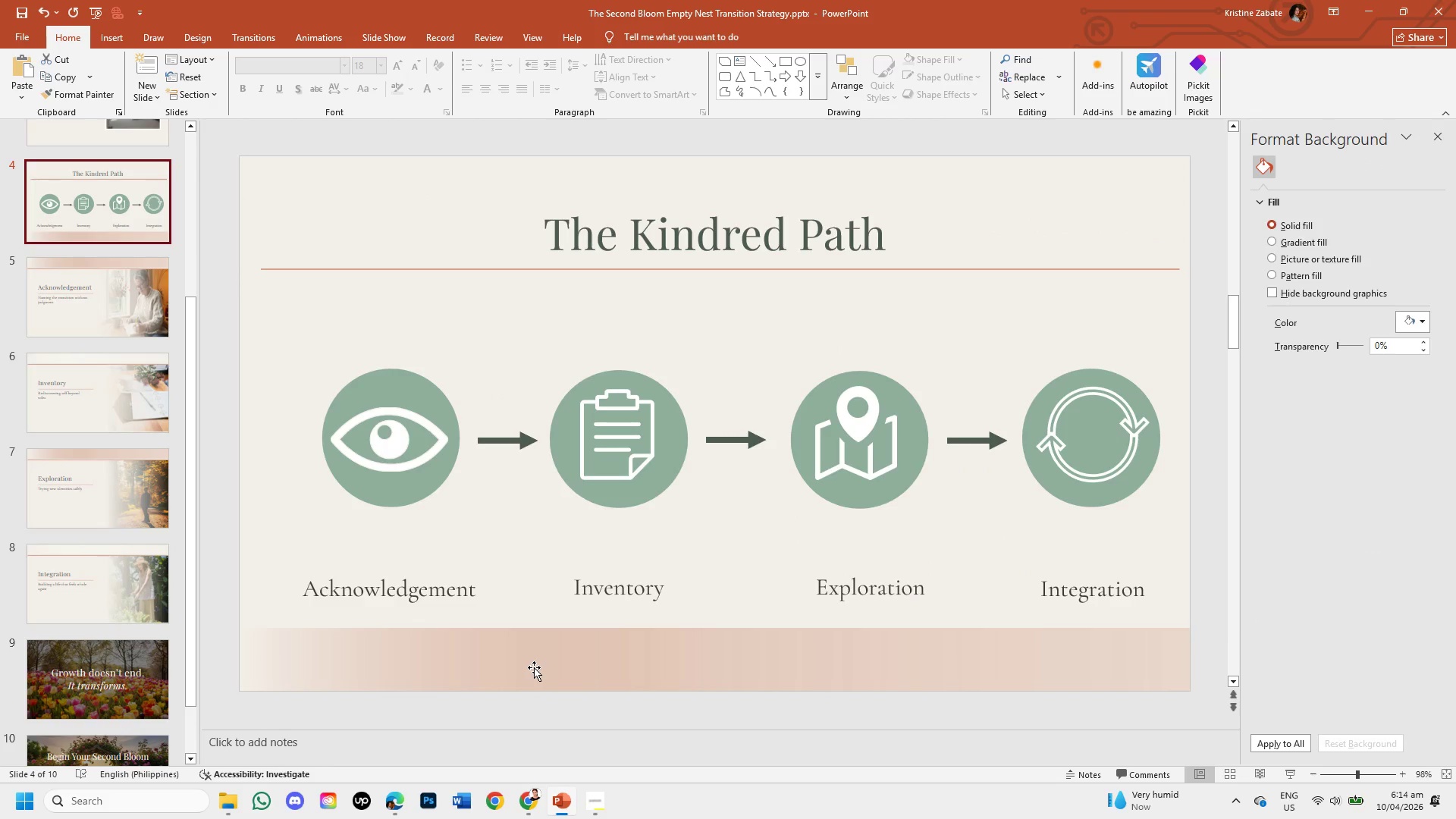 
left_click([534, 667])
 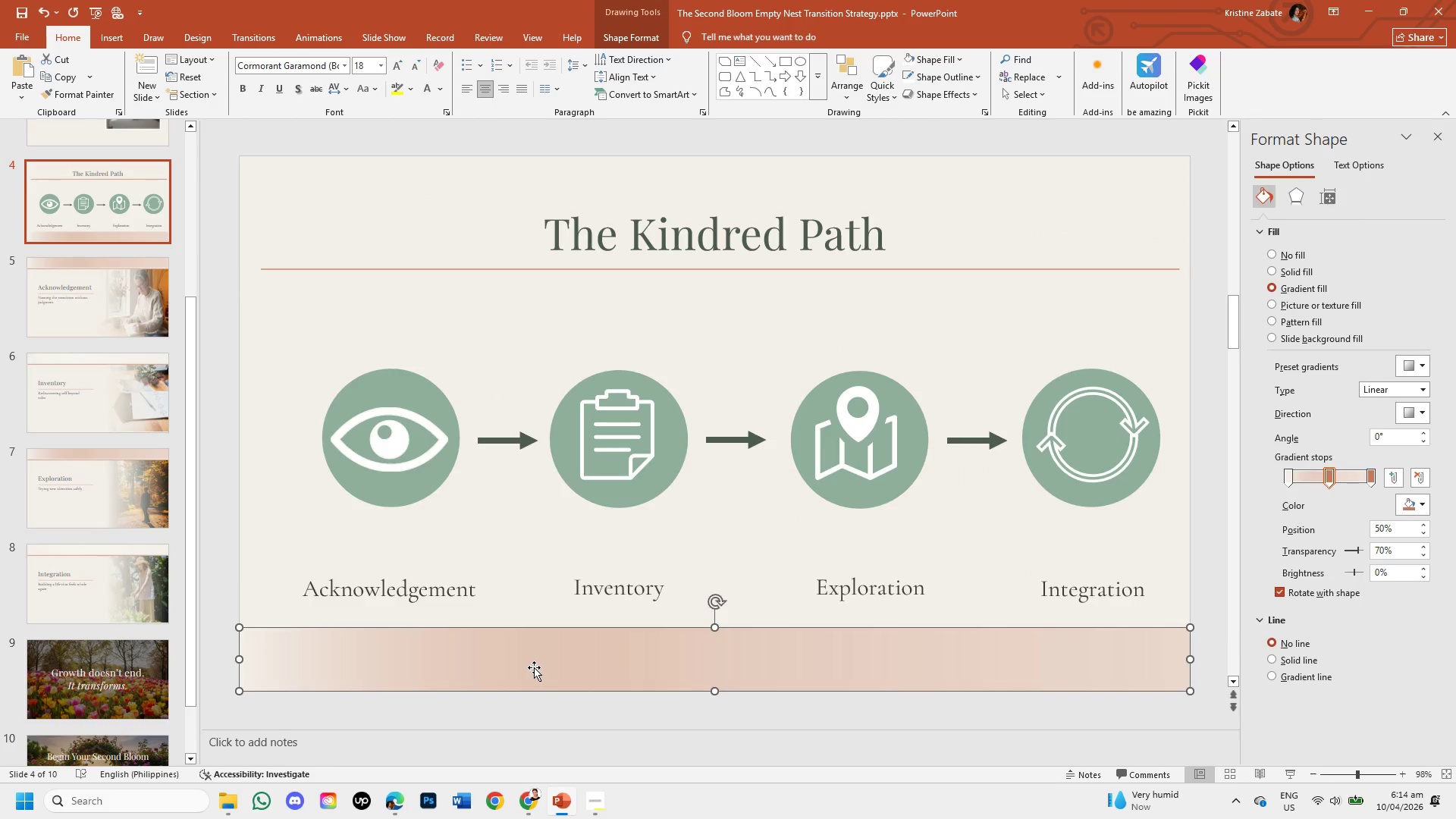 
key(Backspace)
 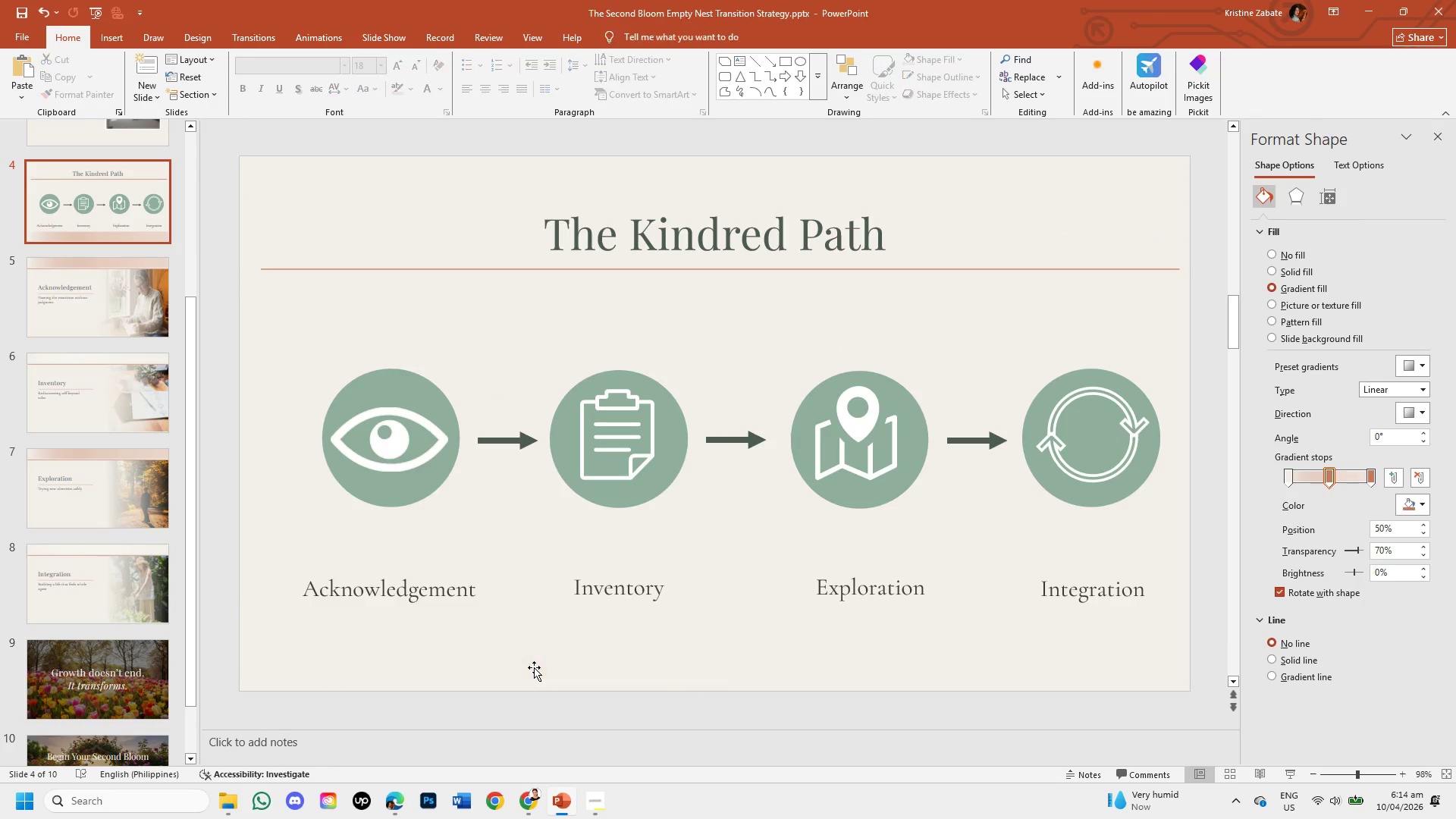 
key(Control+V)
 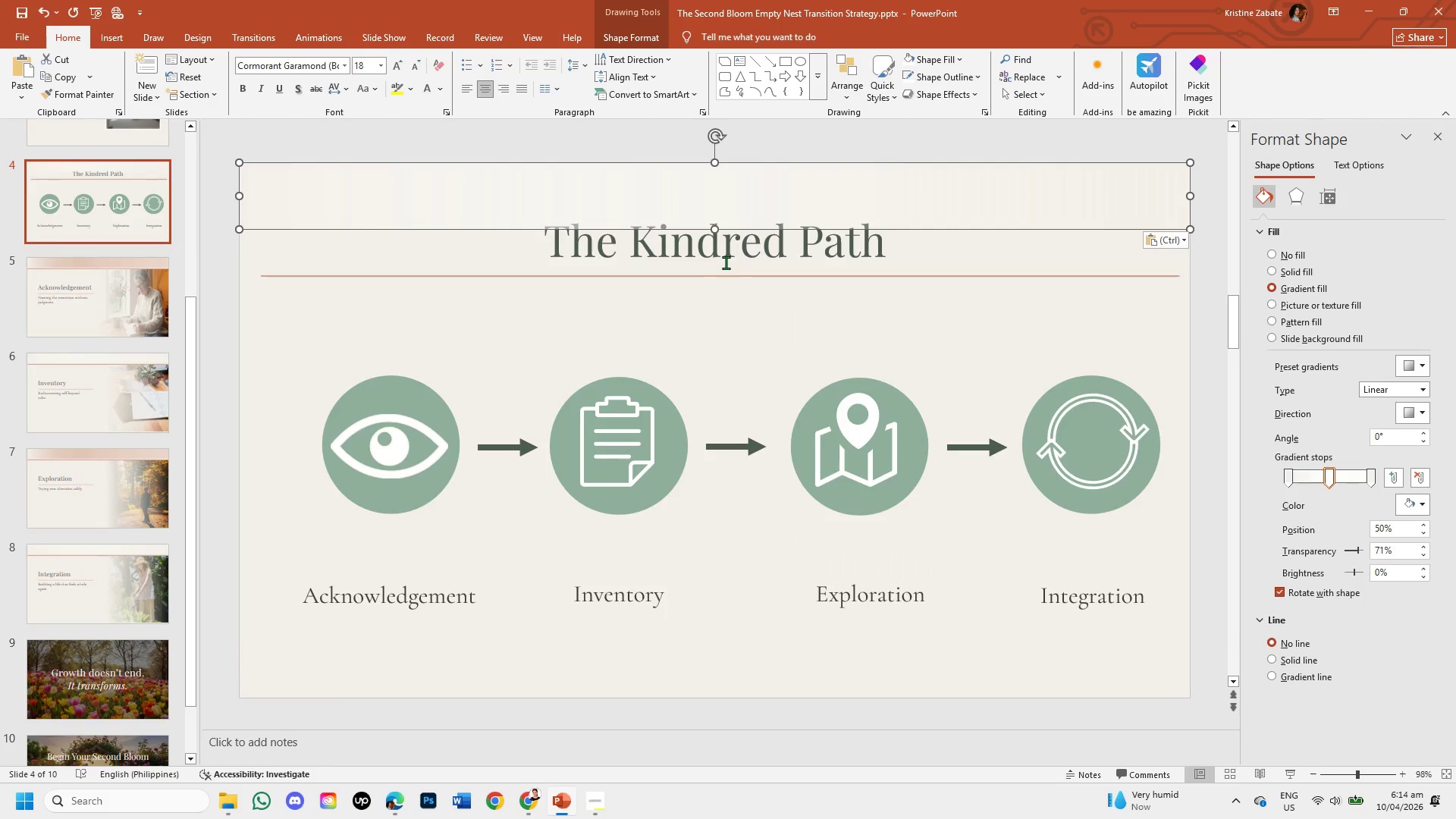 
left_click_drag(start_coordinate=[736, 190], to_coordinate=[733, 660])
 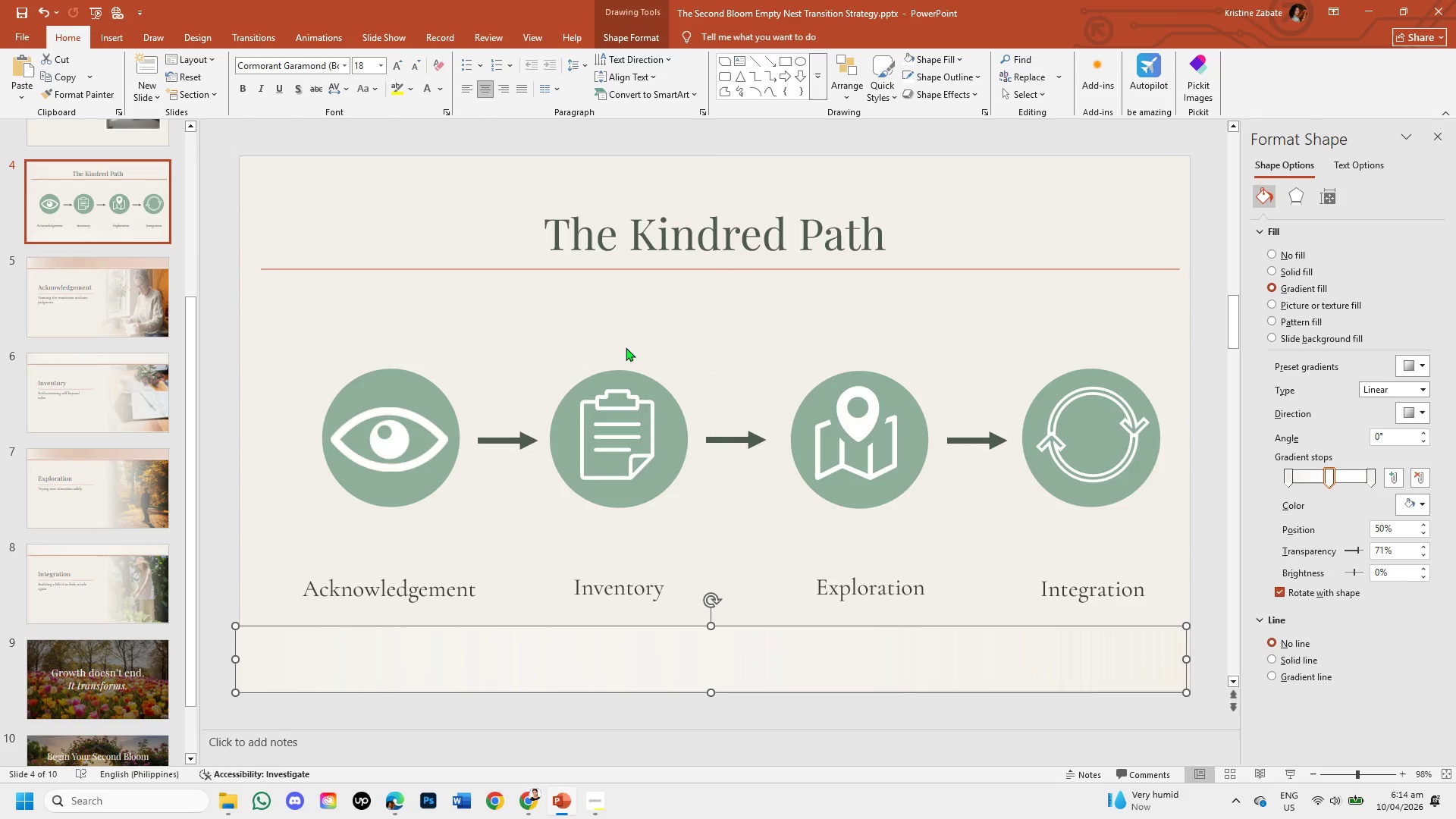 
left_click([606, 322])
 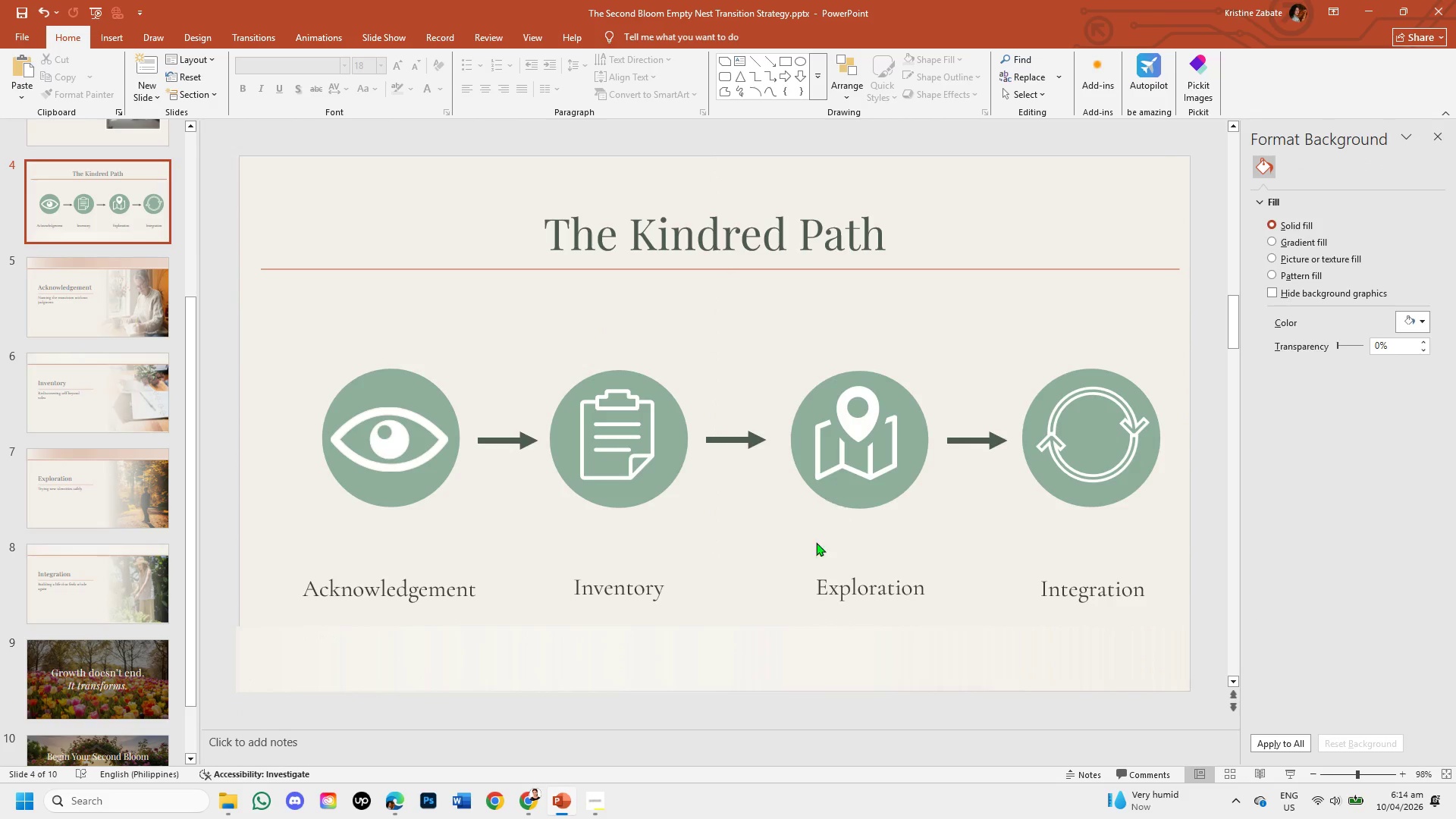 
left_click([691, 658])
 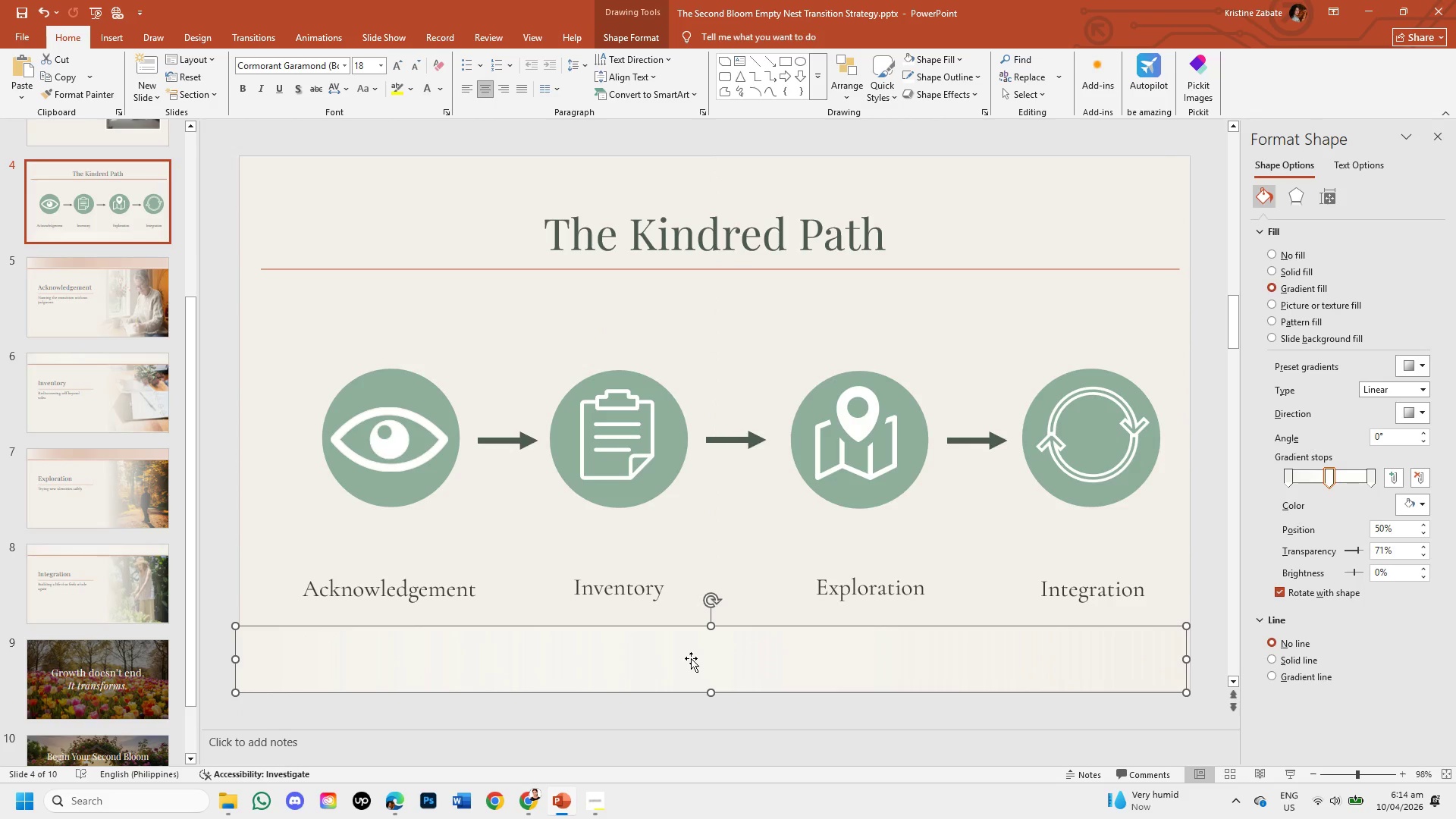 
key(Backspace)
 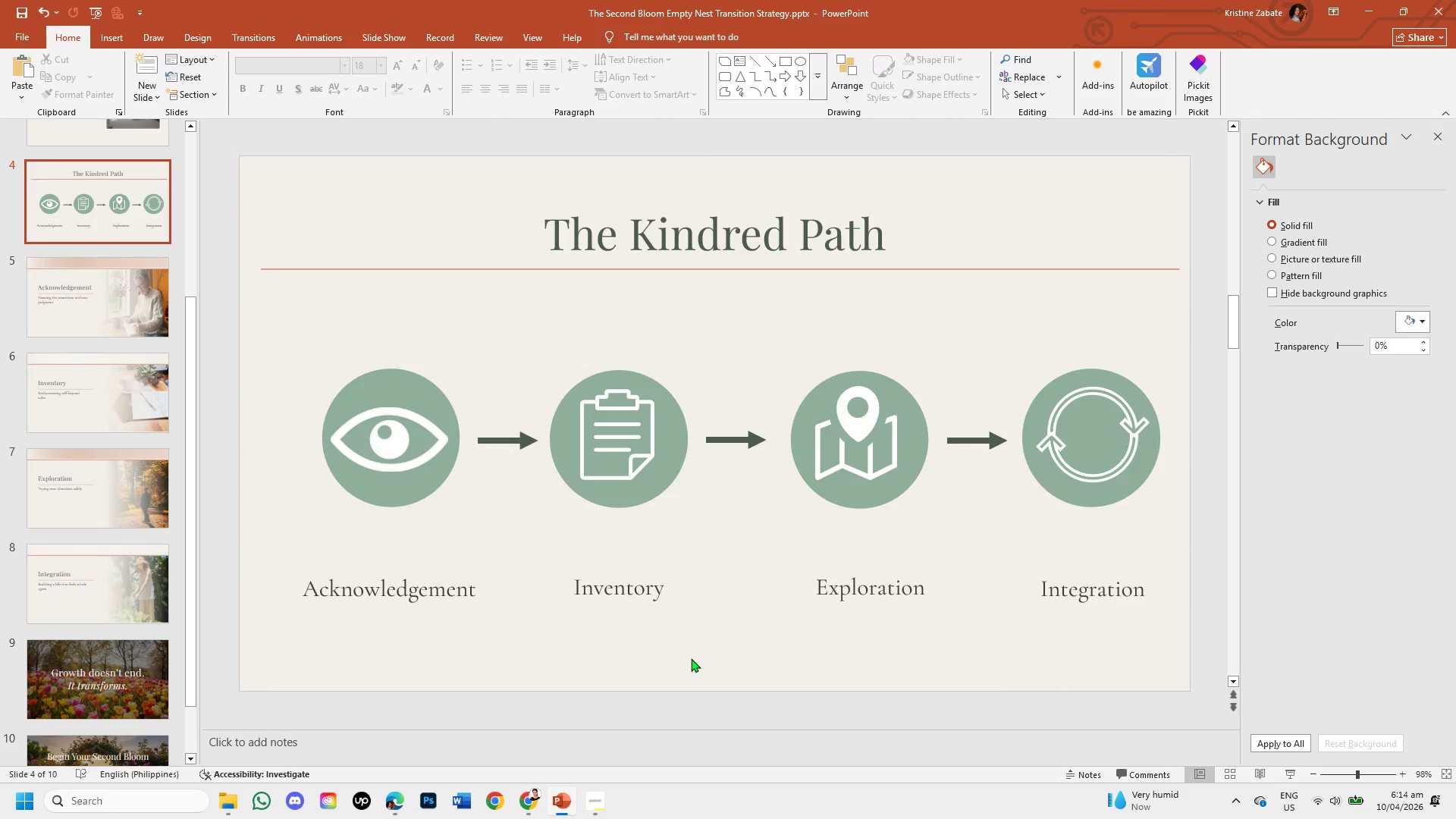 
key(Control+Z)
 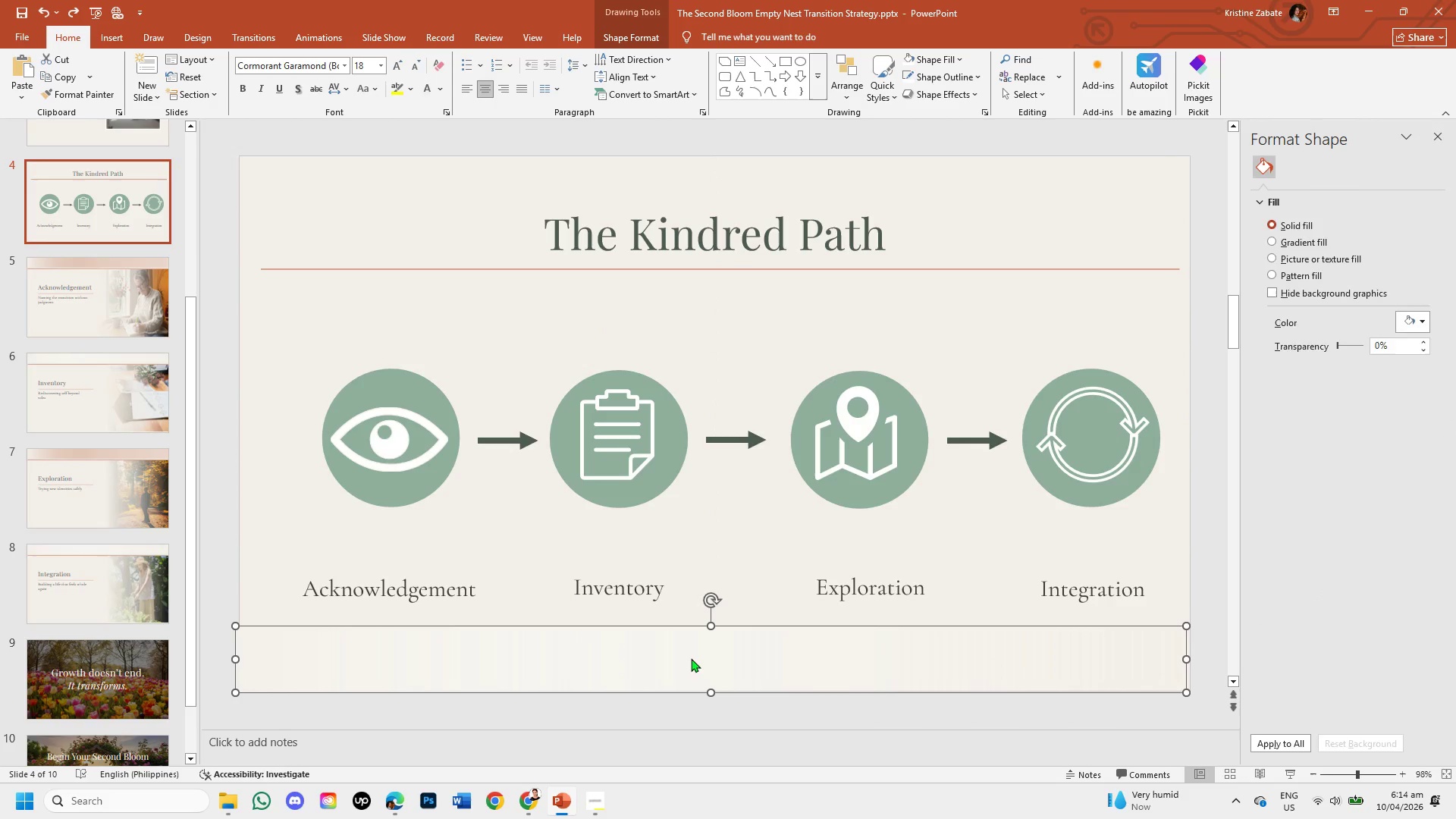 
key(Control+Z)
 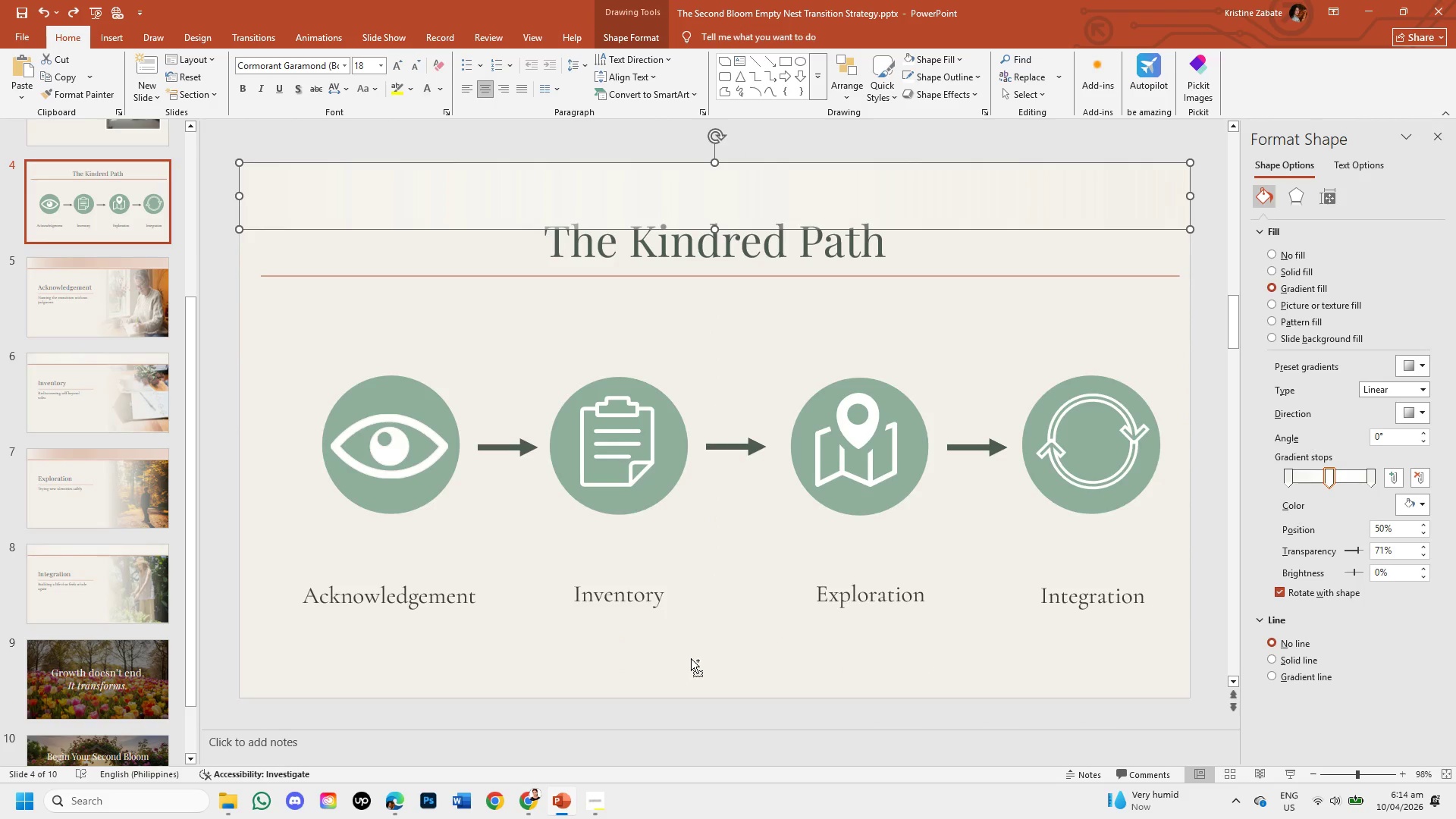 
key(Control+Z)
 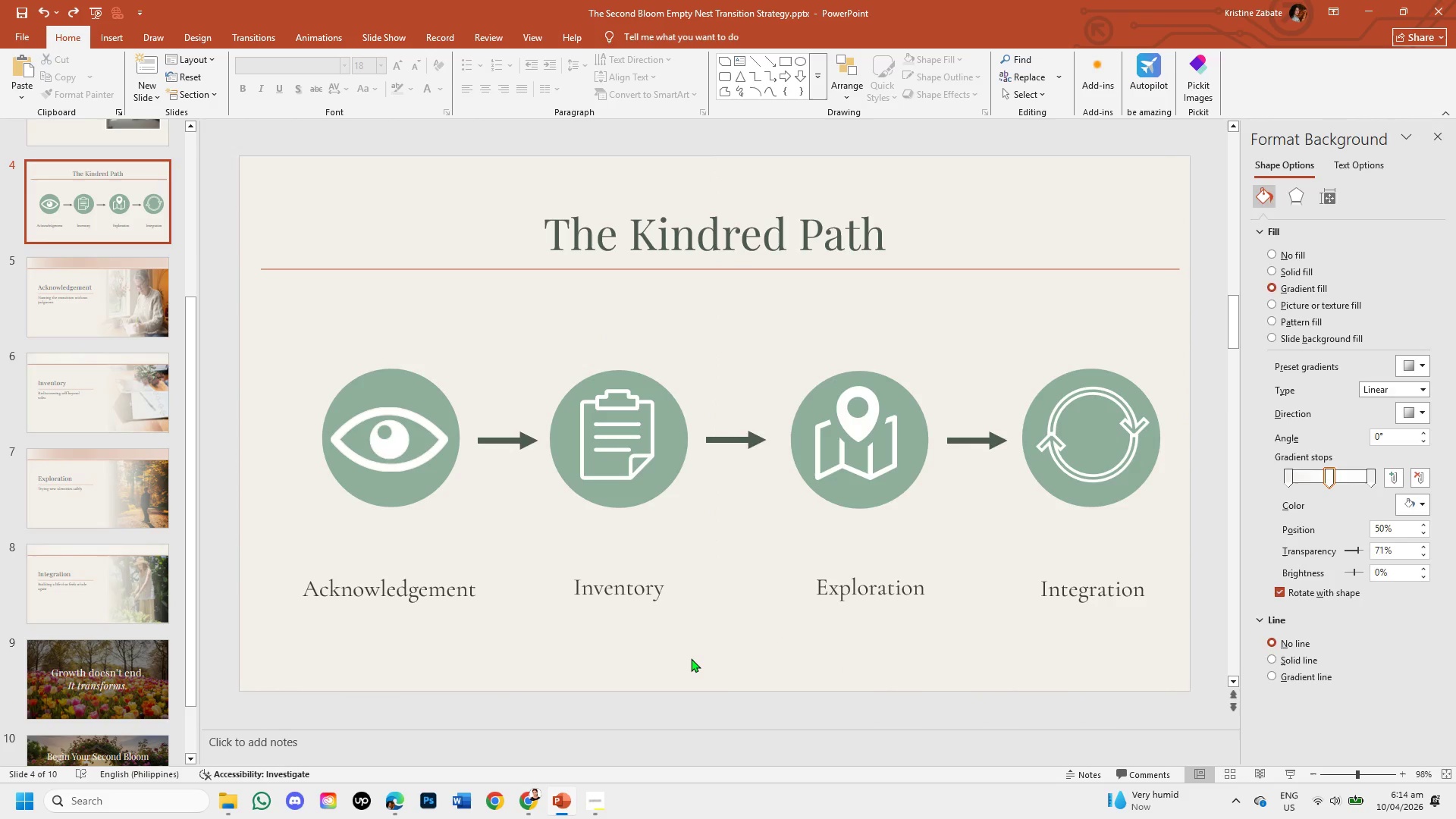 
key(Control+Z)
 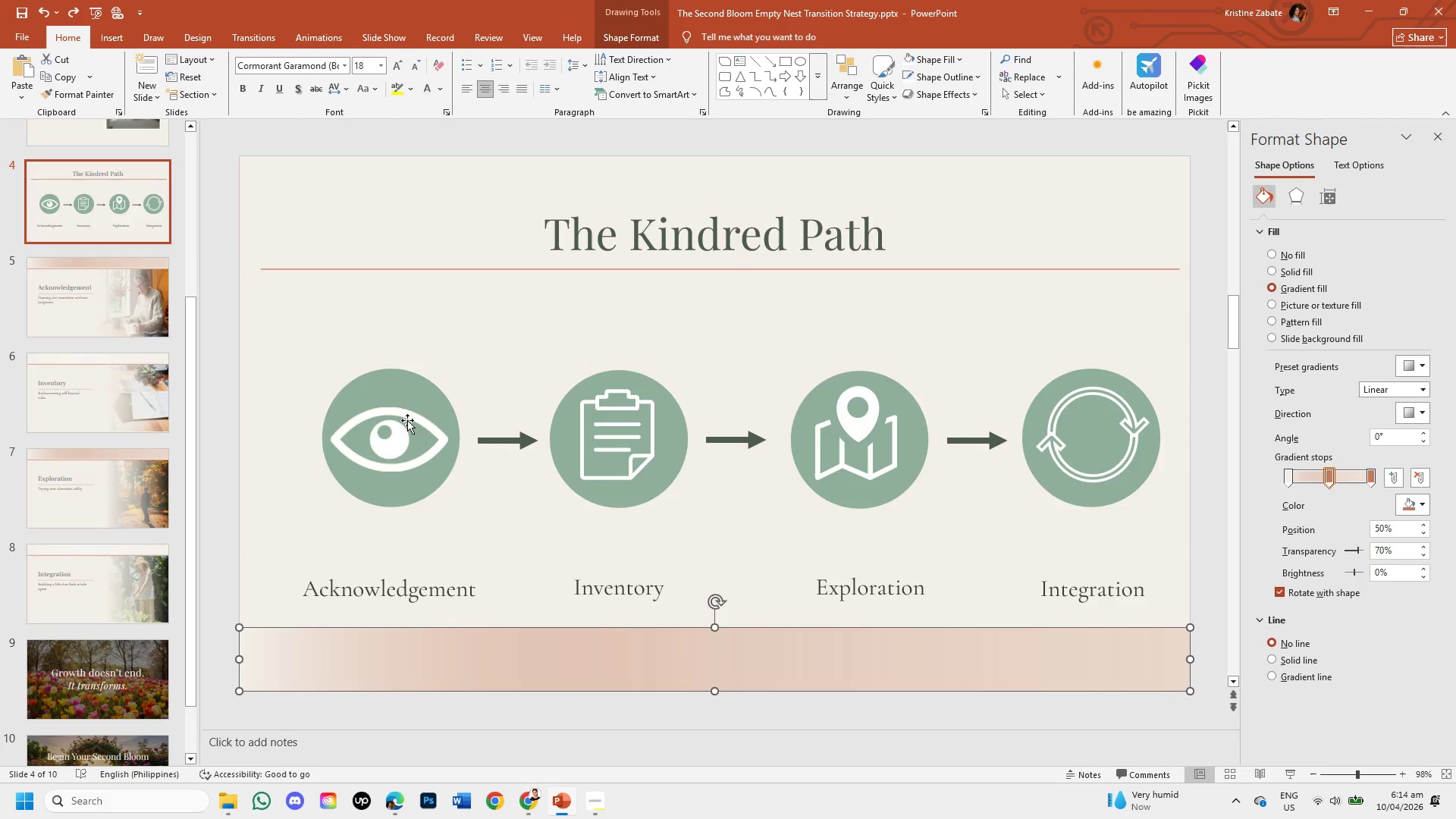 
left_click([394, 329])
 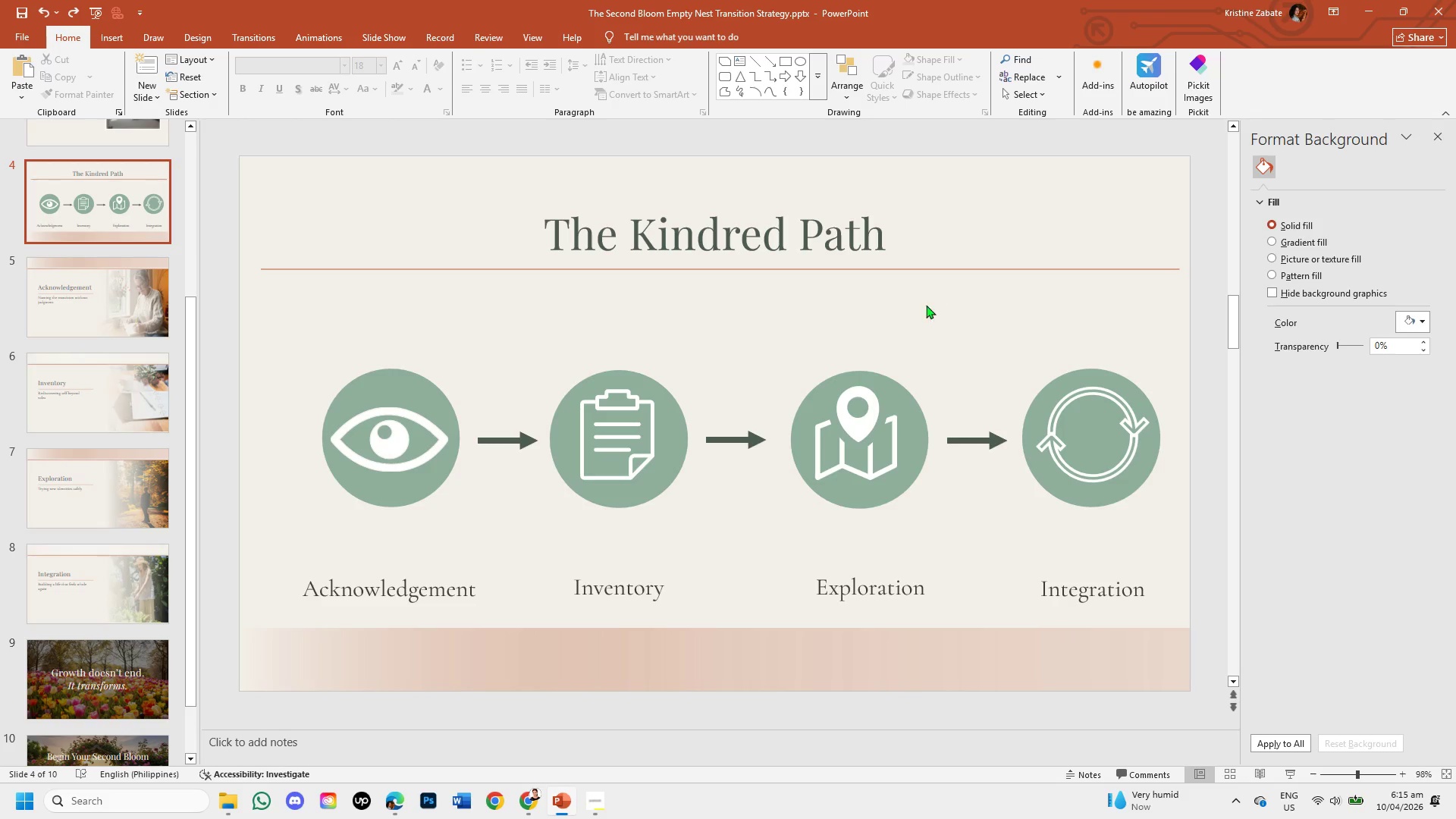 
left_click([281, 665])
 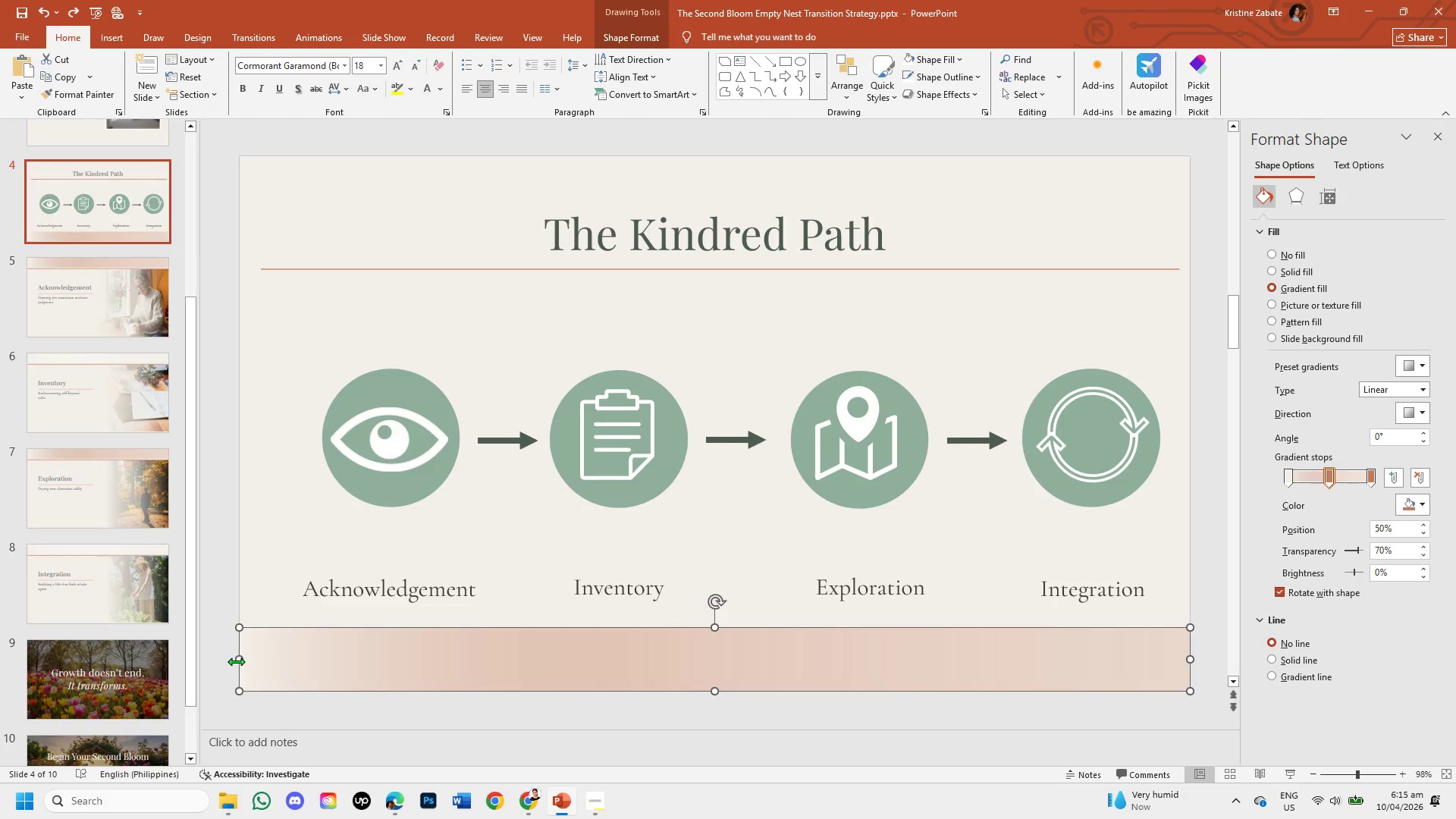 
left_click_drag(start_coordinate=[236, 661], to_coordinate=[237, 666])
 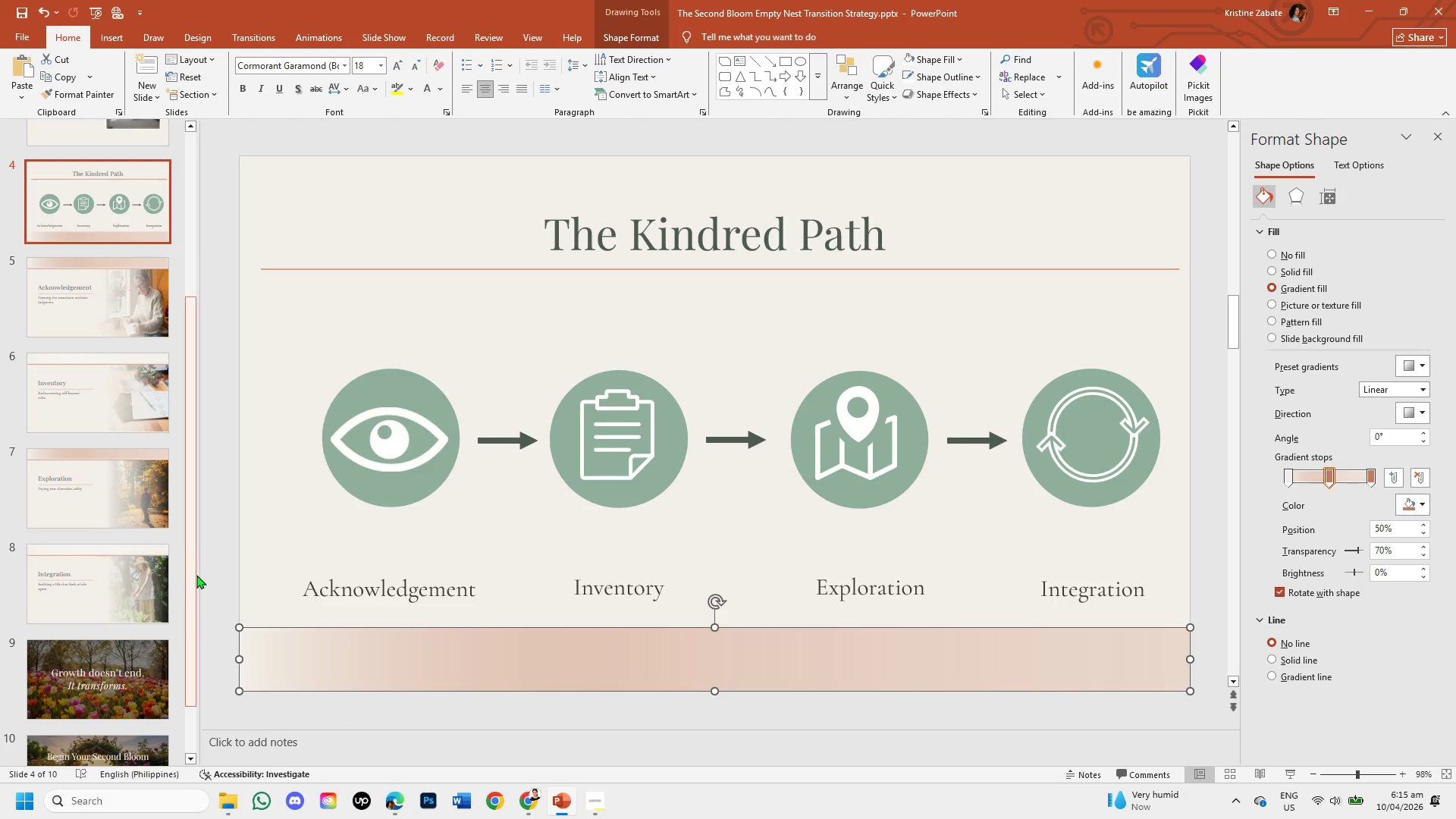 
left_click([196, 575])
 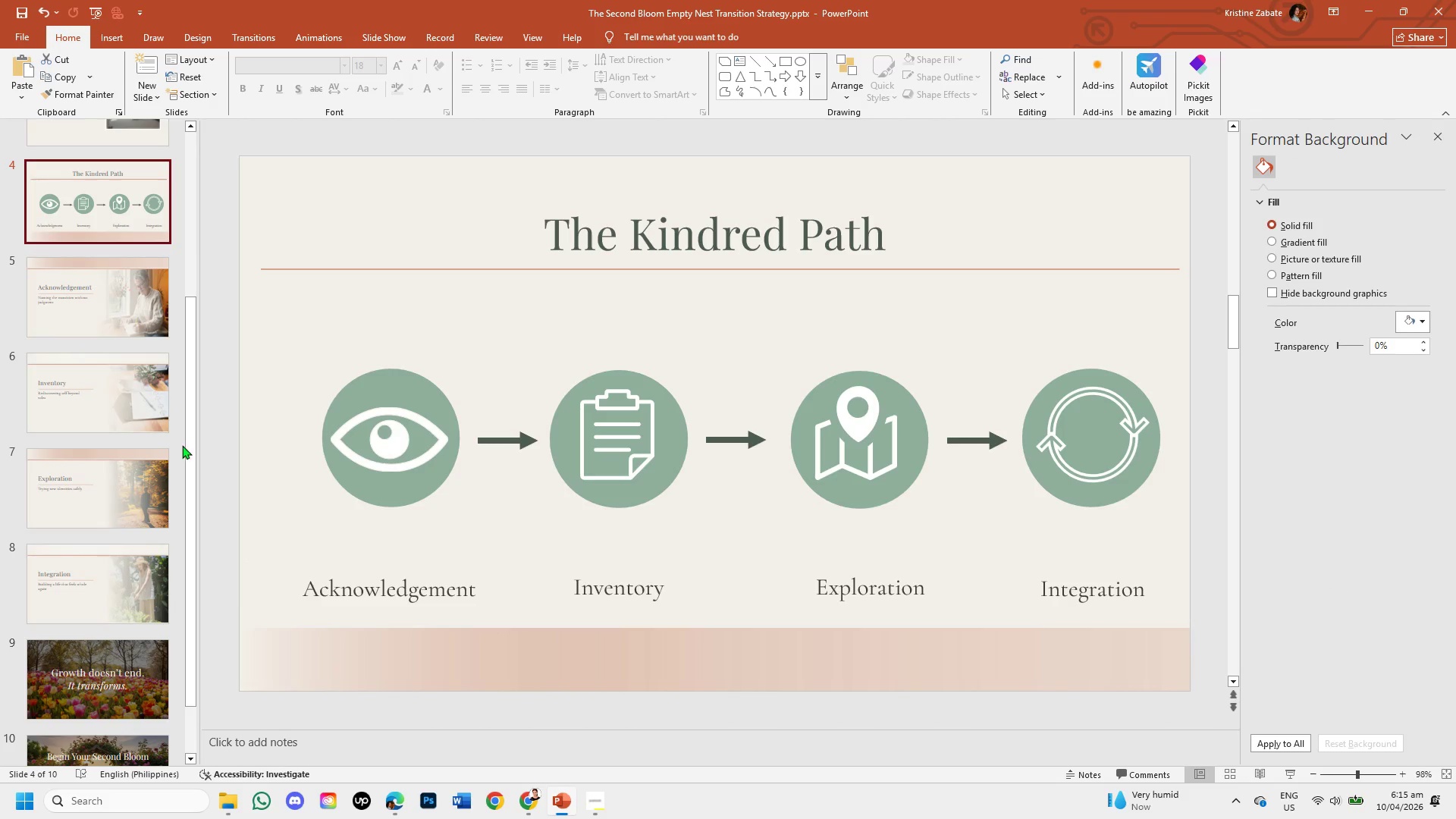 
left_click_drag(start_coordinate=[187, 448], to_coordinate=[196, 330])
 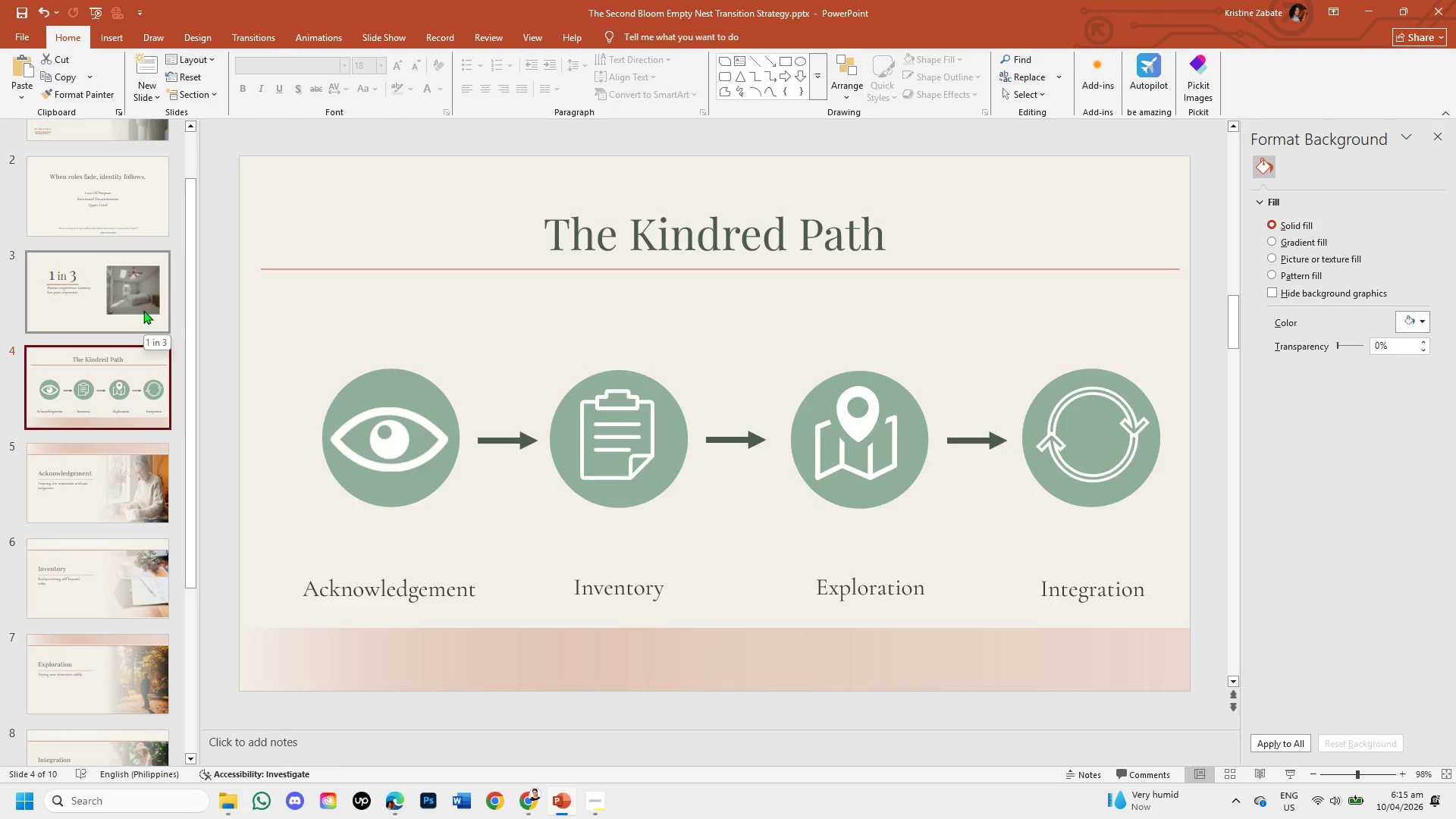 
left_click([143, 310])
 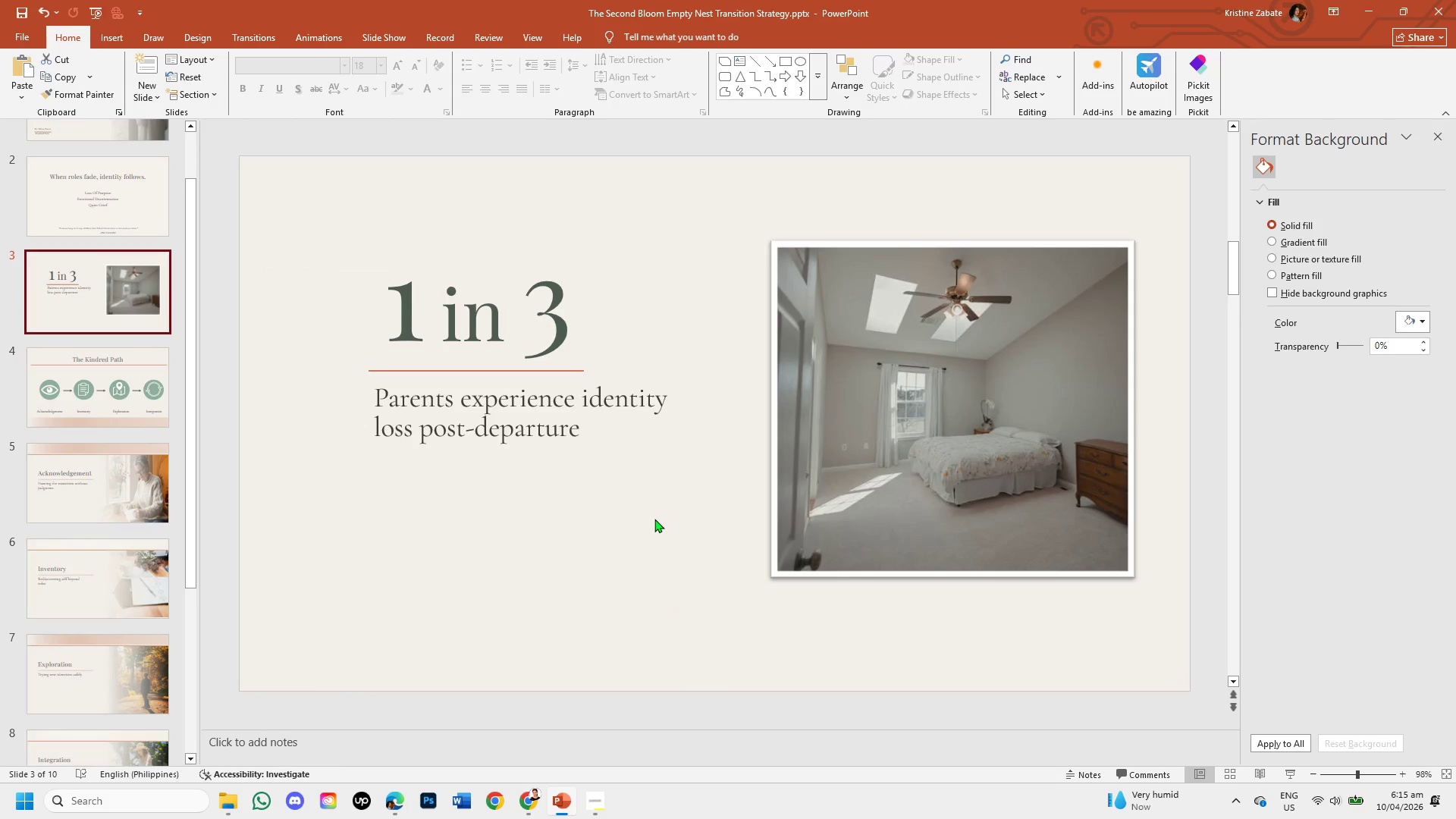 
key(Control+V)
 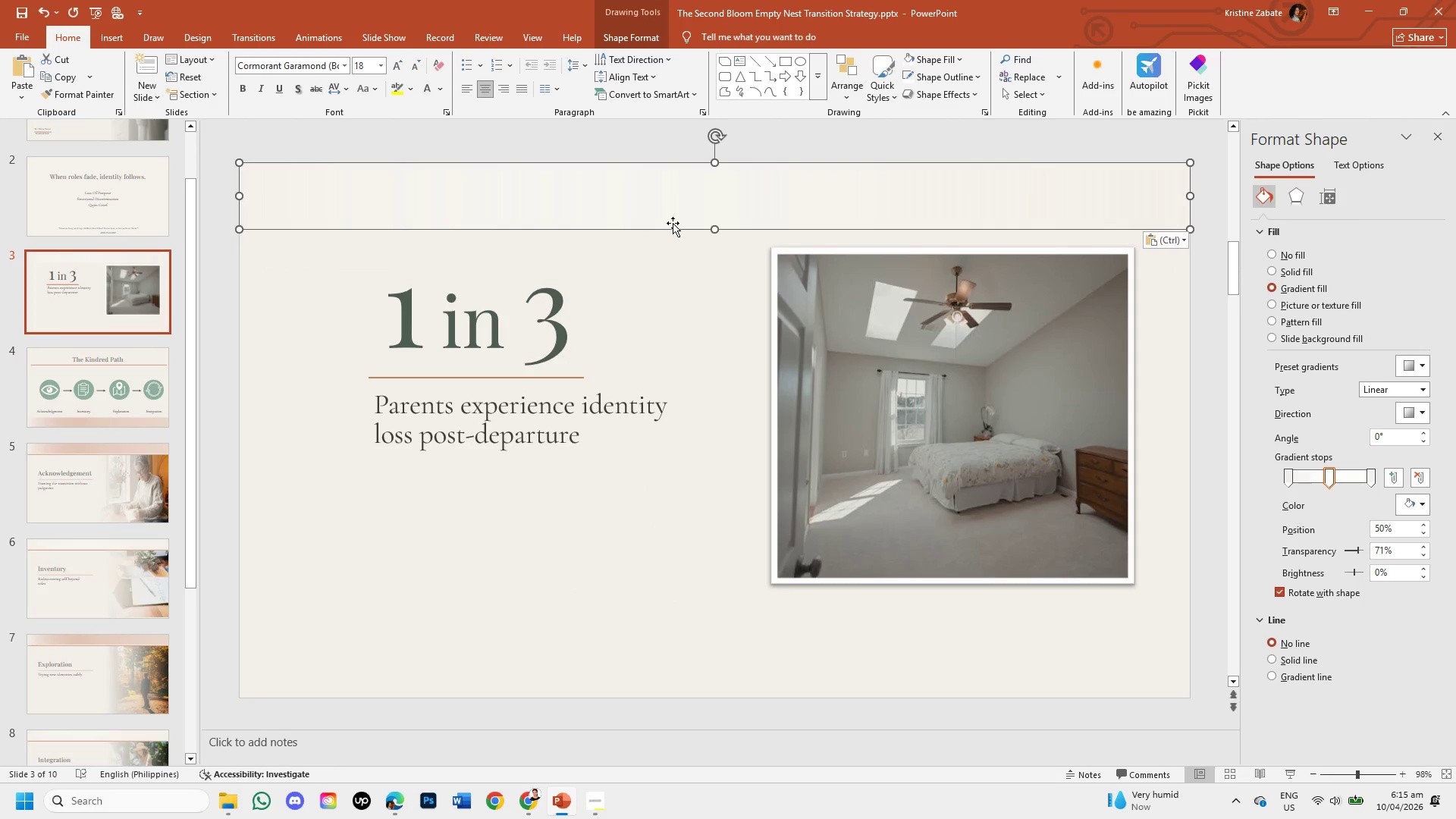 
left_click_drag(start_coordinate=[673, 223], to_coordinate=[673, 691])
 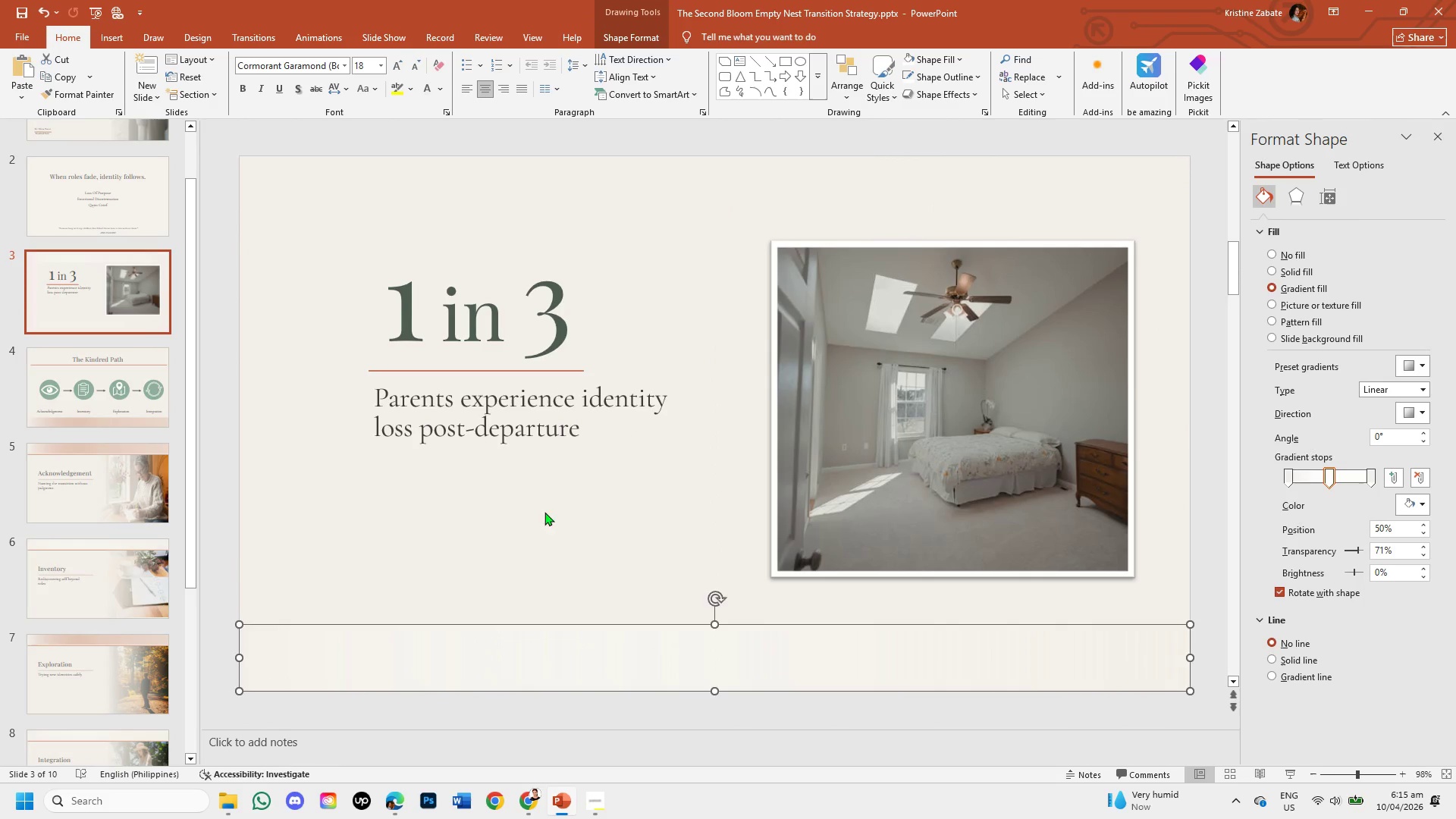 
left_click([536, 490])
 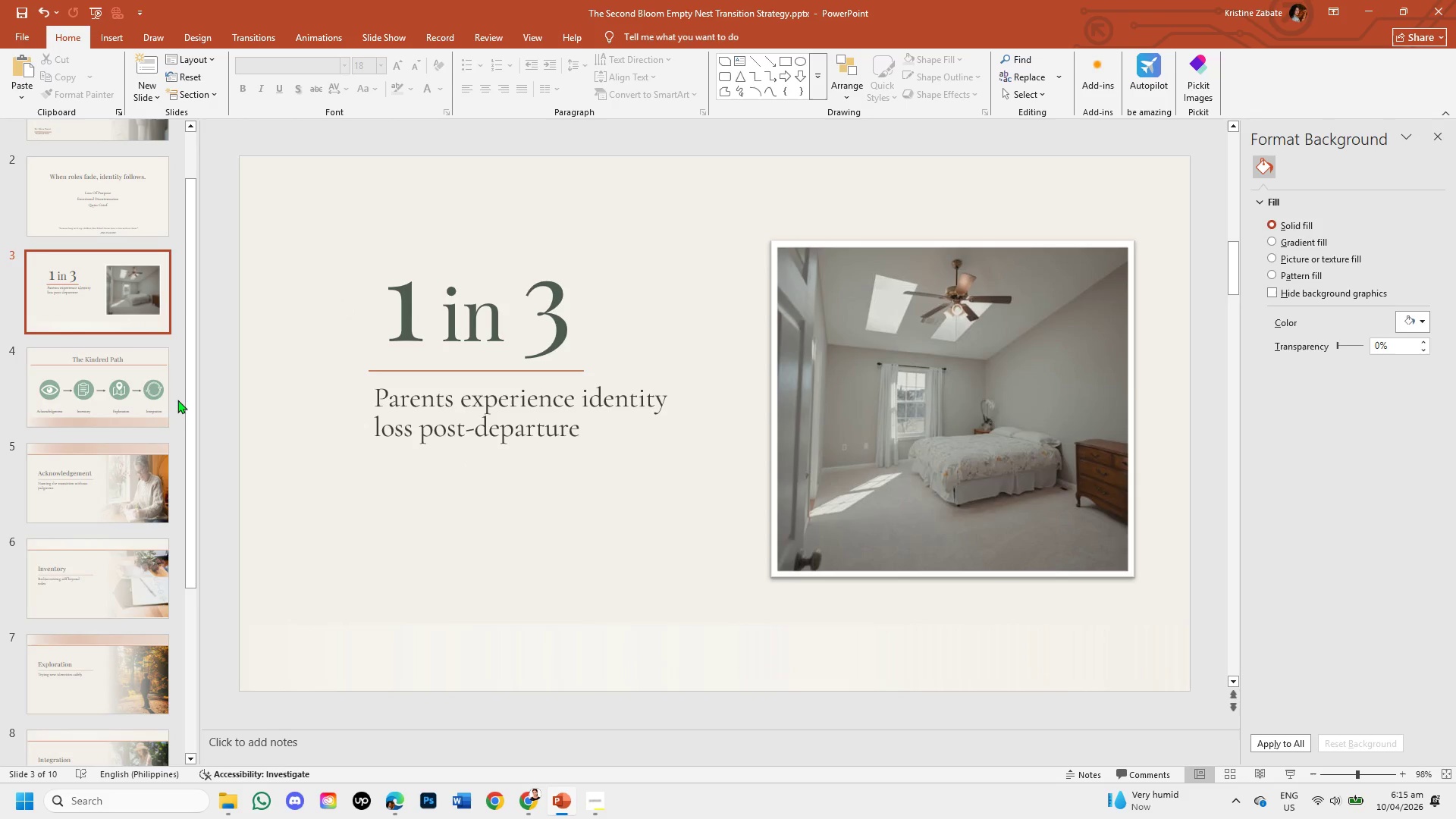 
left_click_drag(start_coordinate=[189, 384], to_coordinate=[197, 293])
 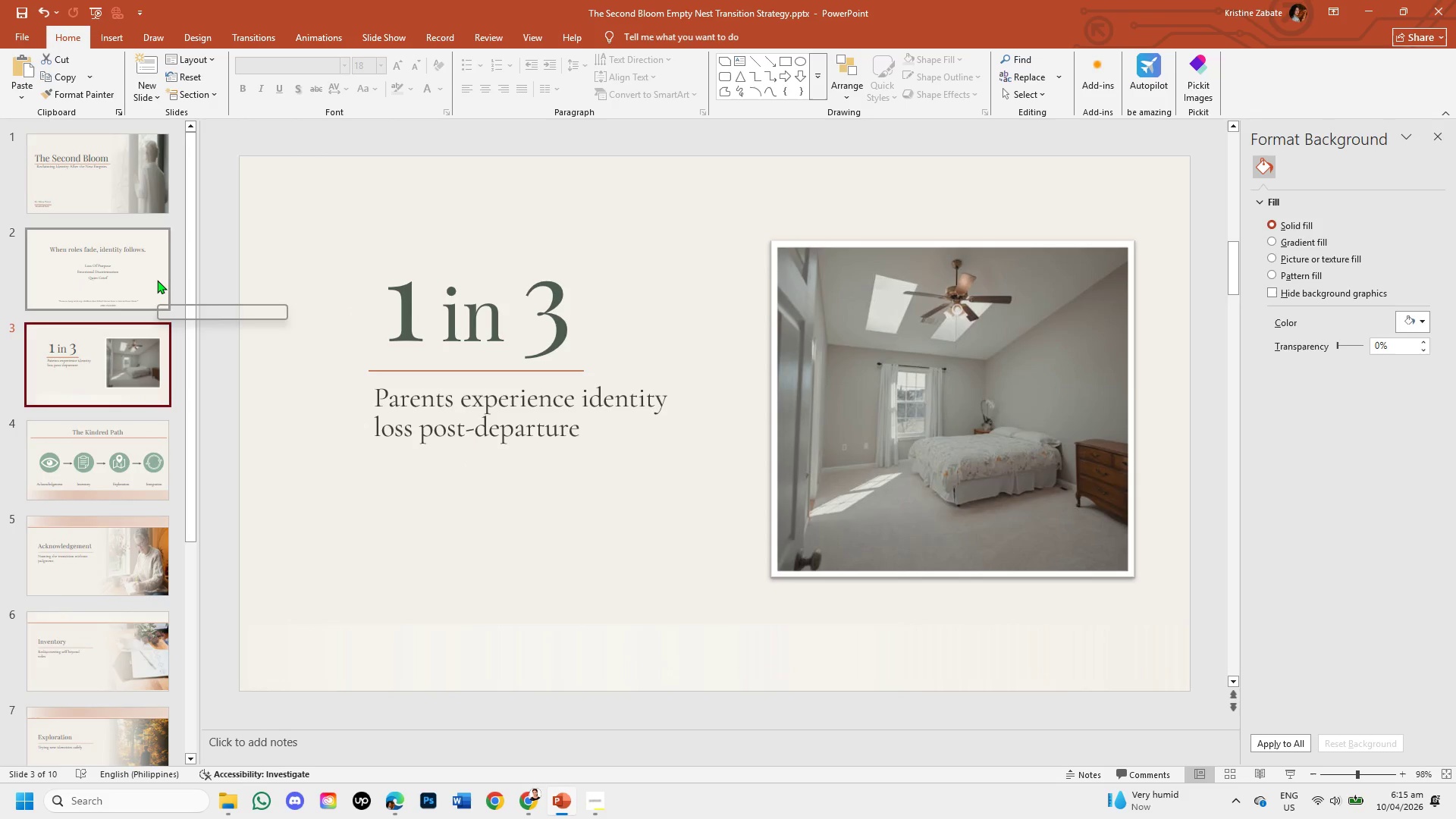 
left_click([157, 280])
 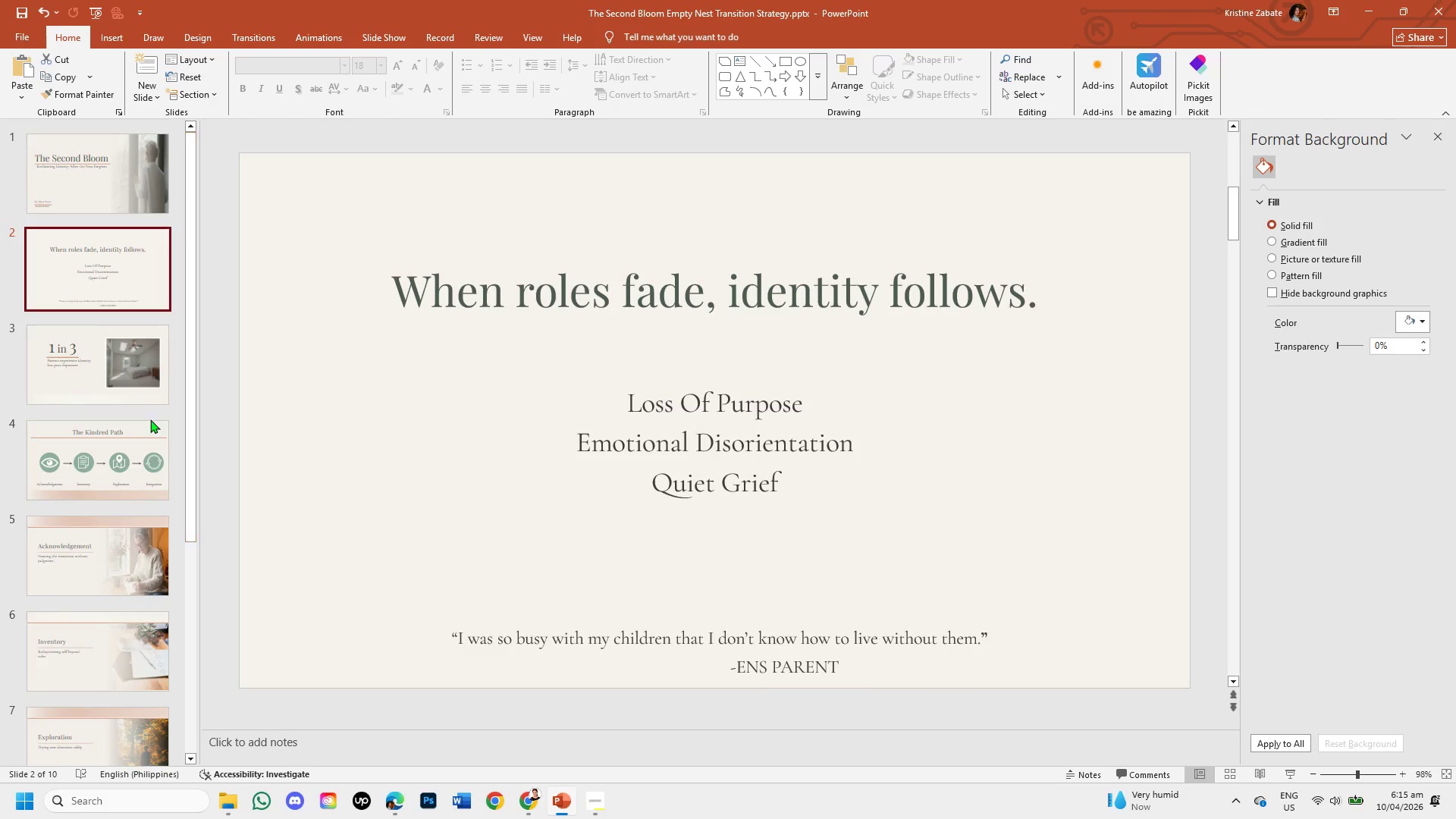 
left_click([116, 473])
 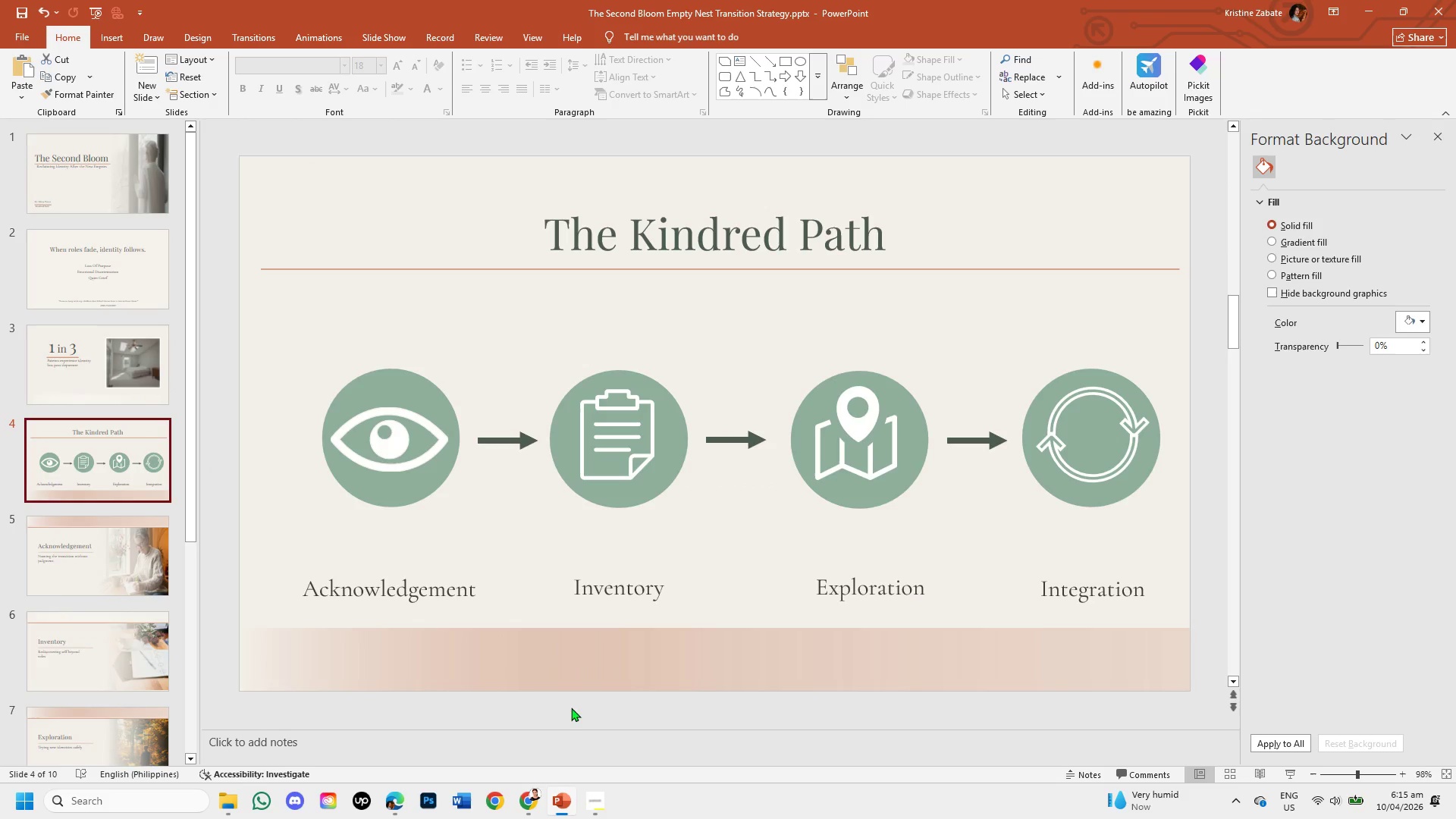 
left_click([566, 667])
 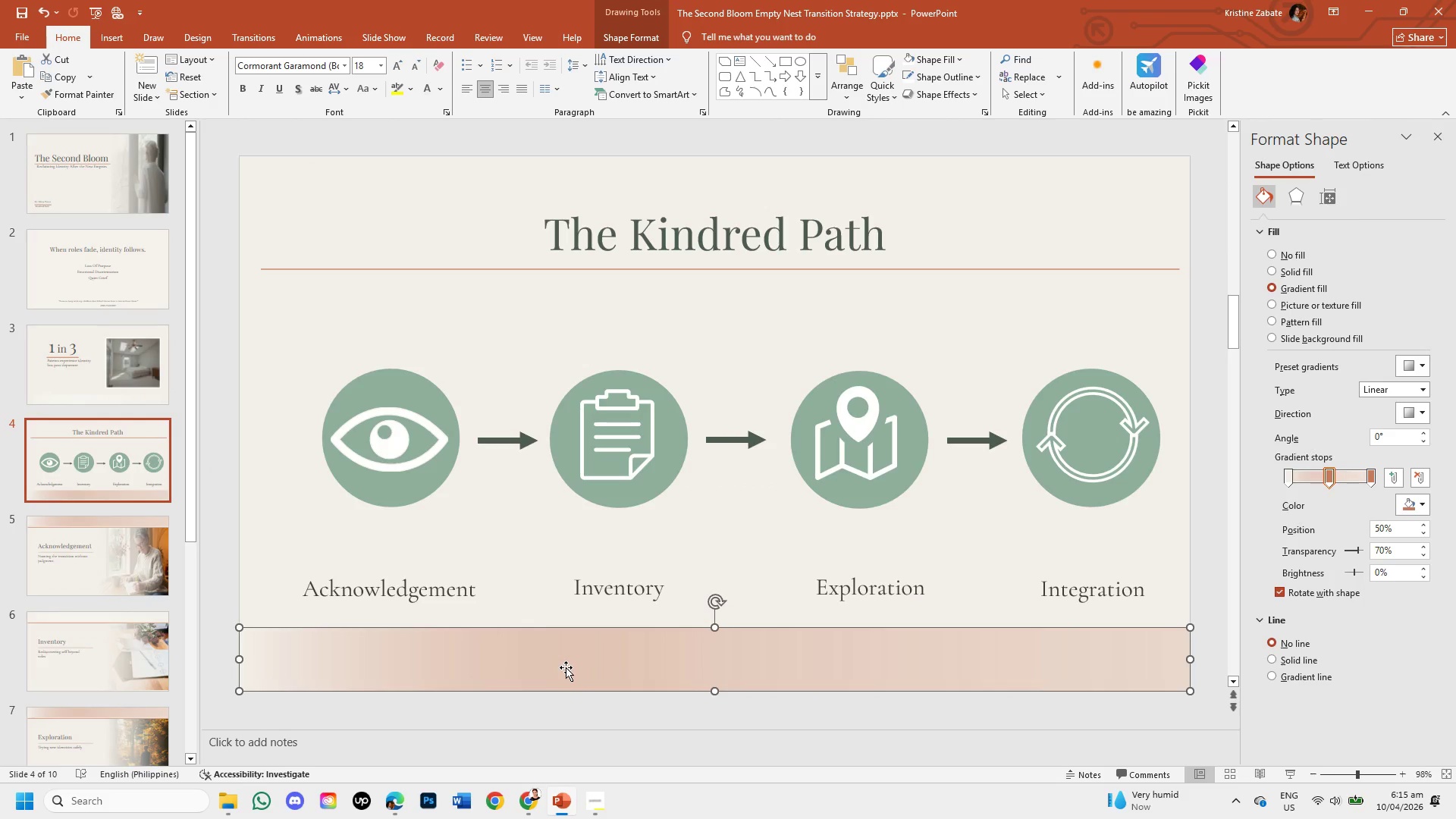 
key(Control+C)
 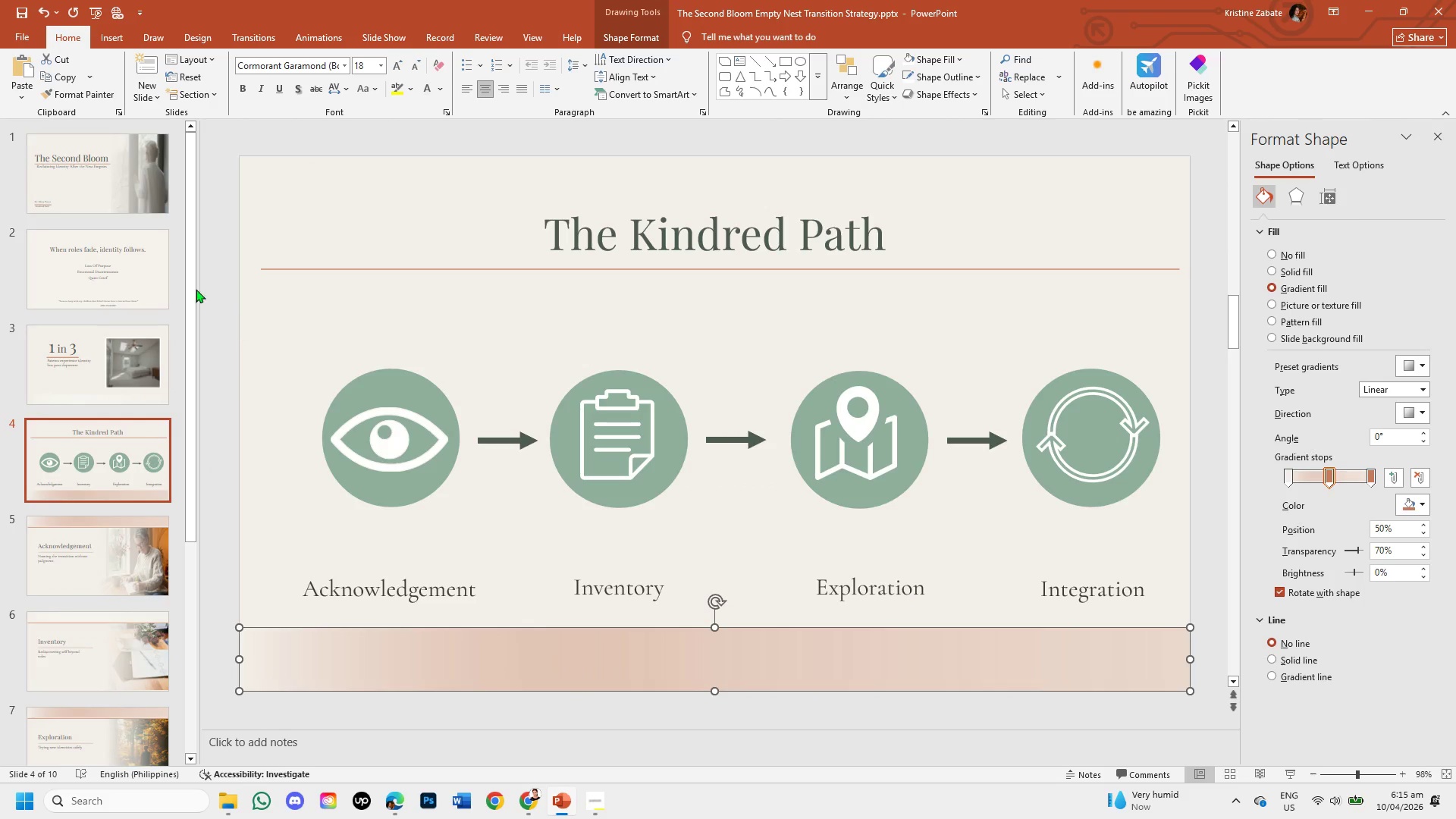 
left_click([126, 240])
 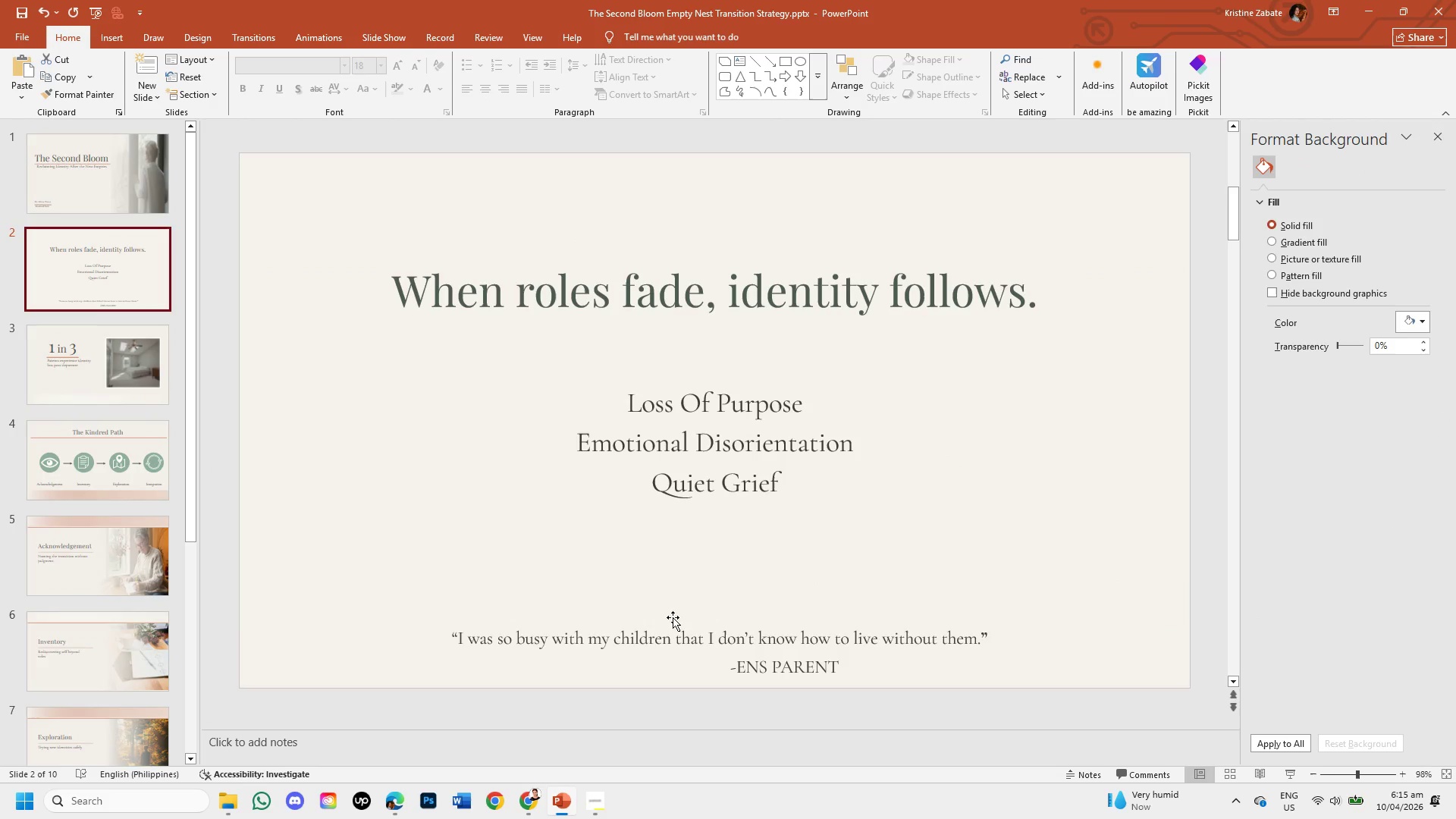 
key(Control+V)
 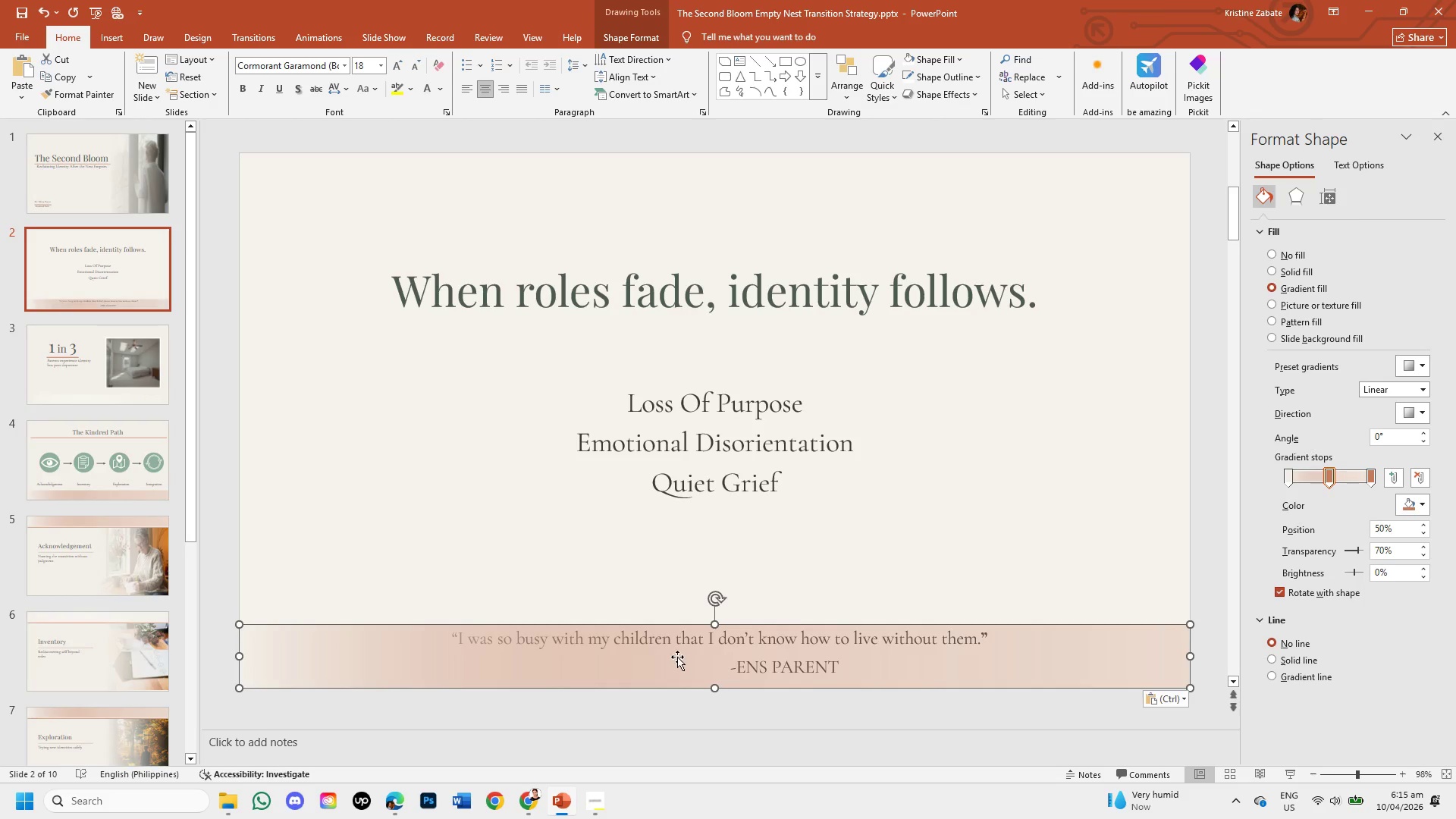 
left_click_drag(start_coordinate=[676, 657], to_coordinate=[677, 190])
 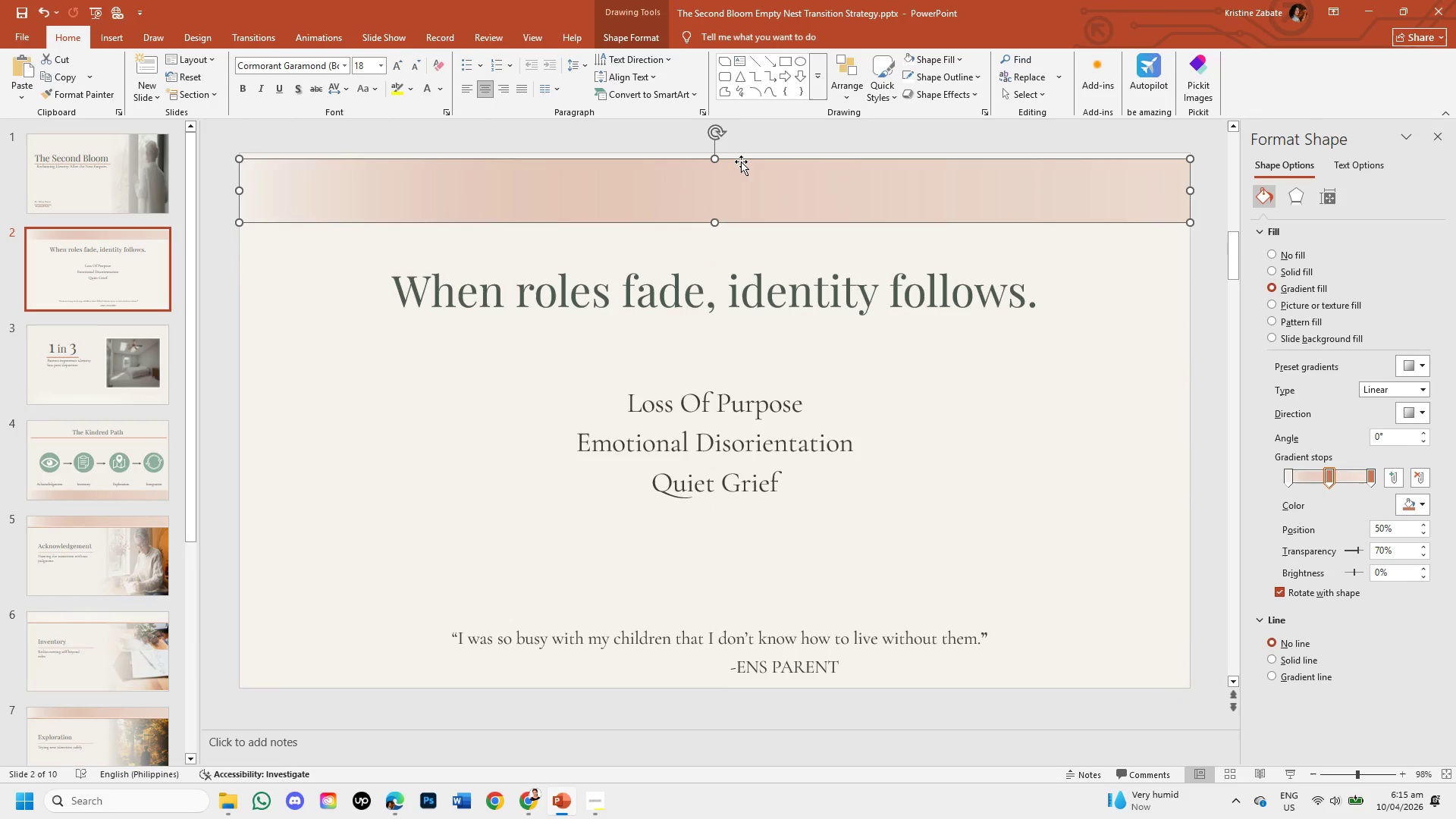 
key(ArrowUp)
 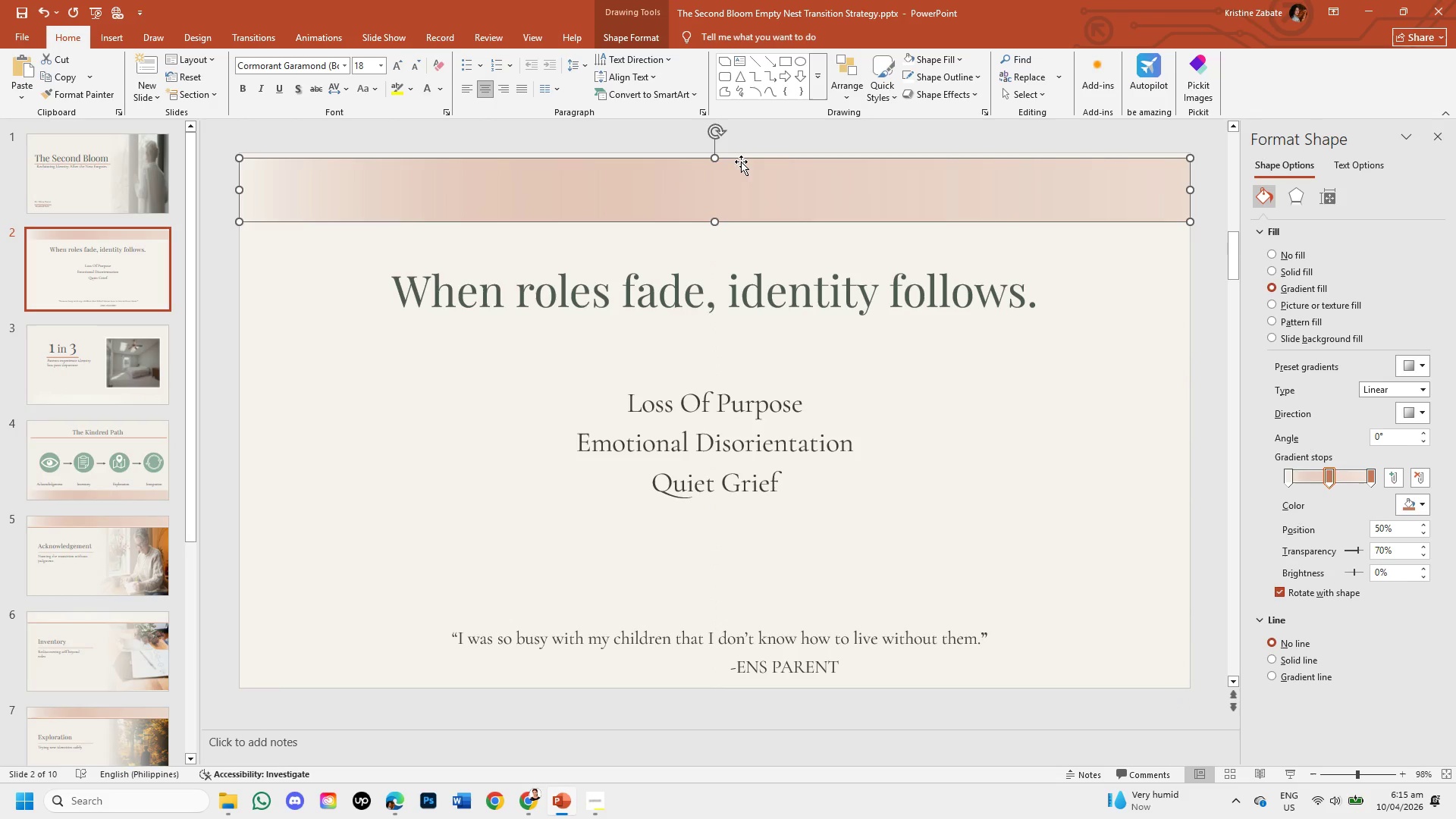 
key(ArrowUp)
 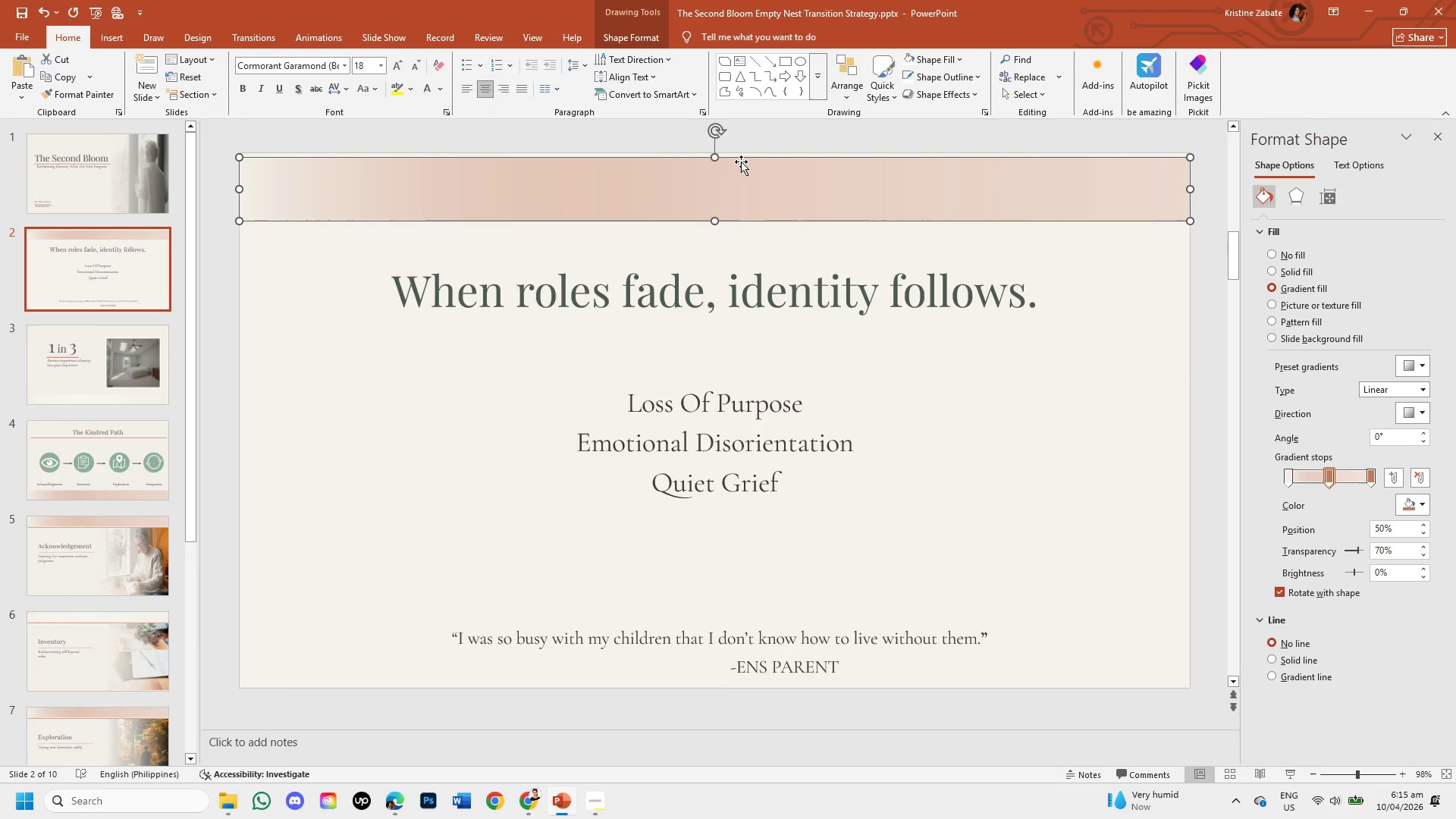 
key(ArrowUp)
 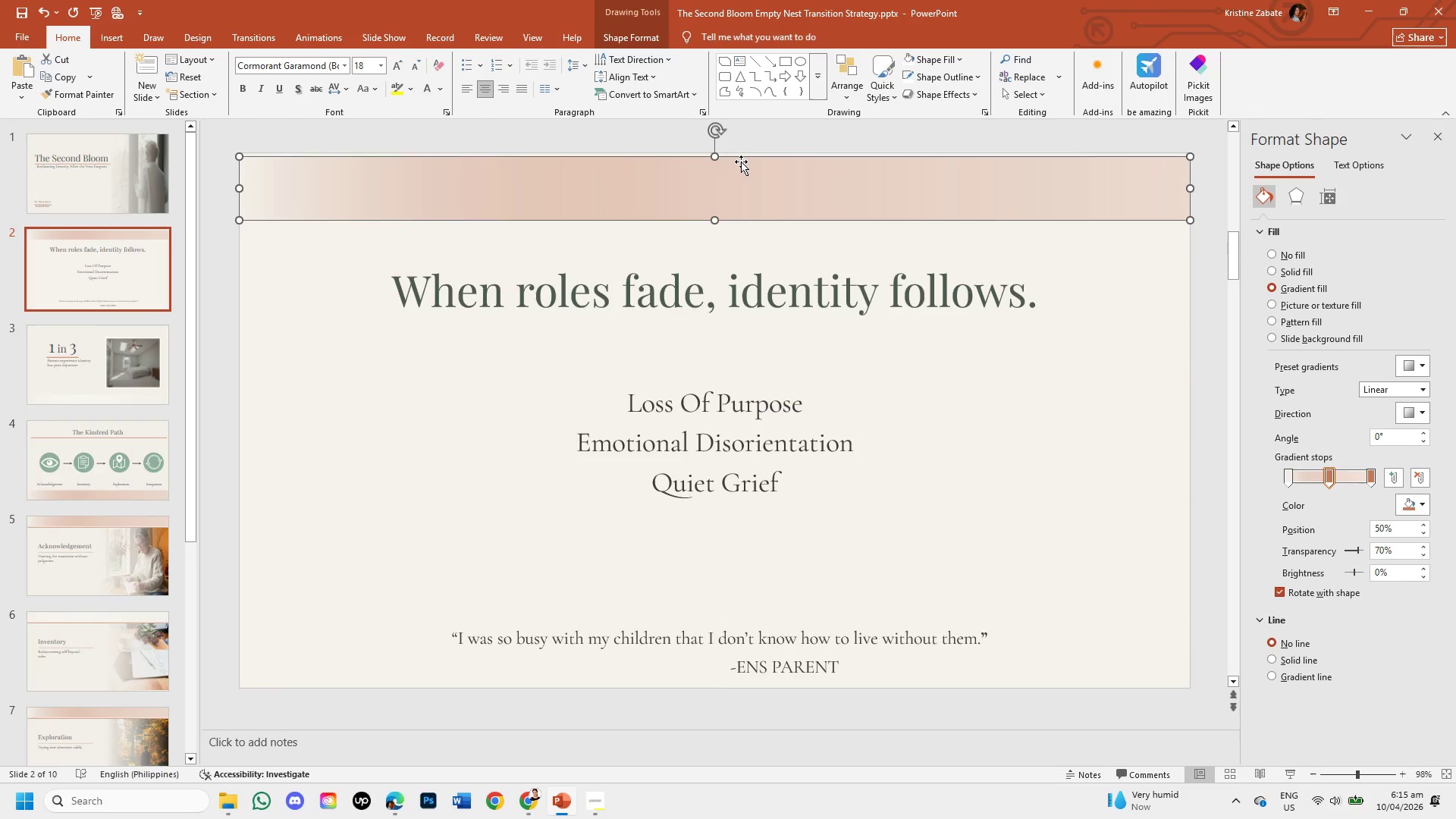 
key(ArrowUp)
 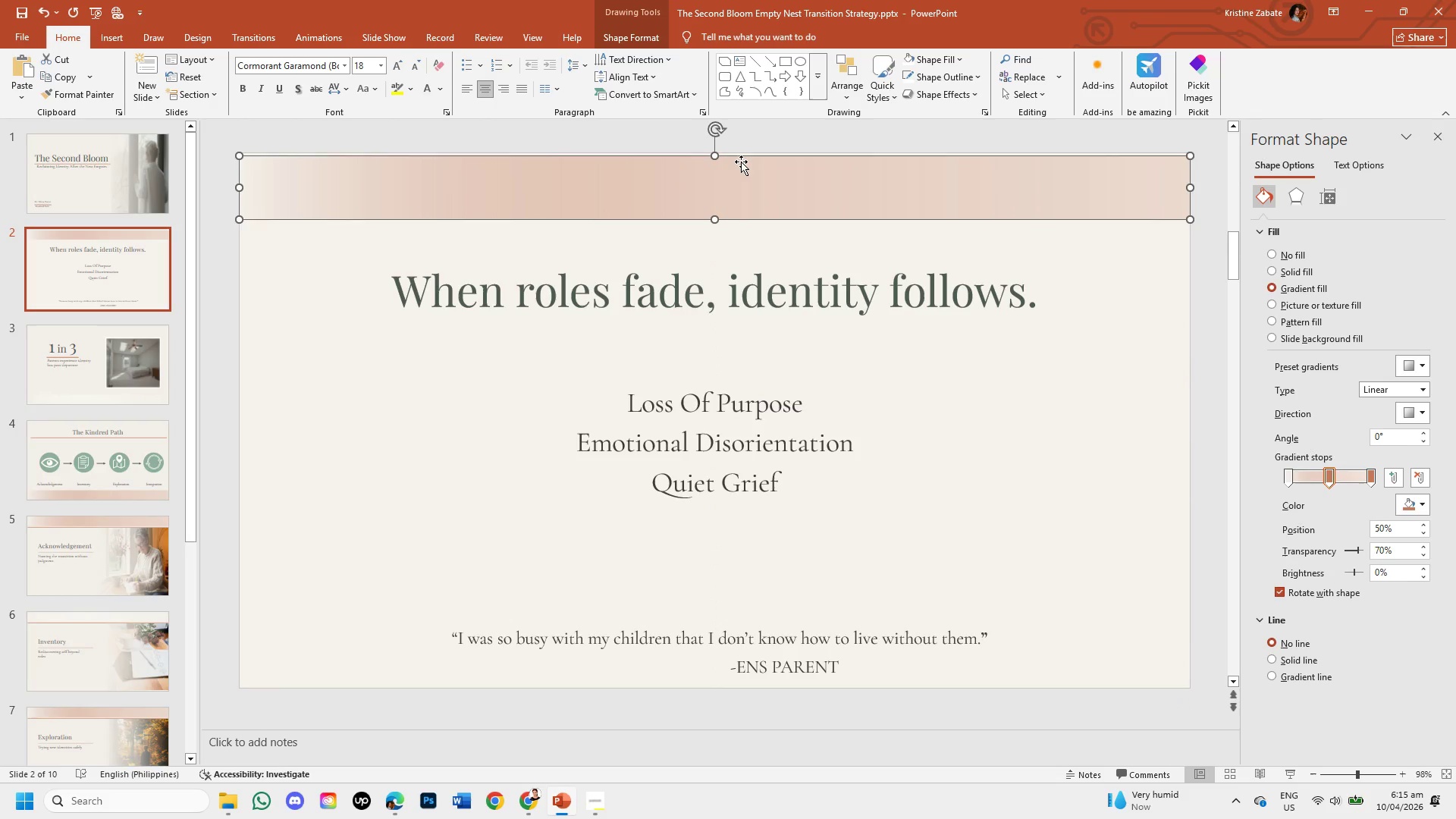 
key(ArrowUp)
 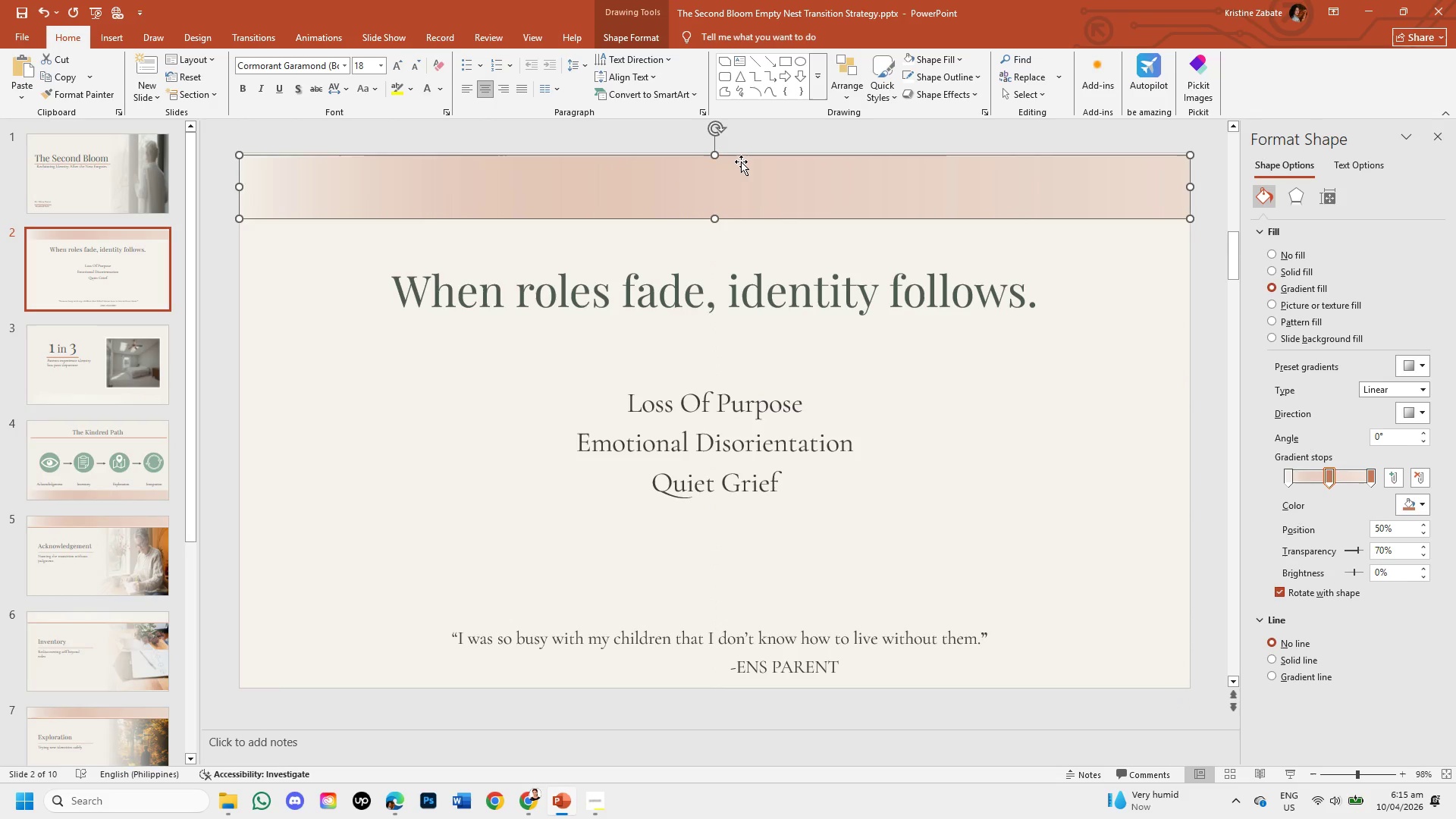 
key(ArrowUp)
 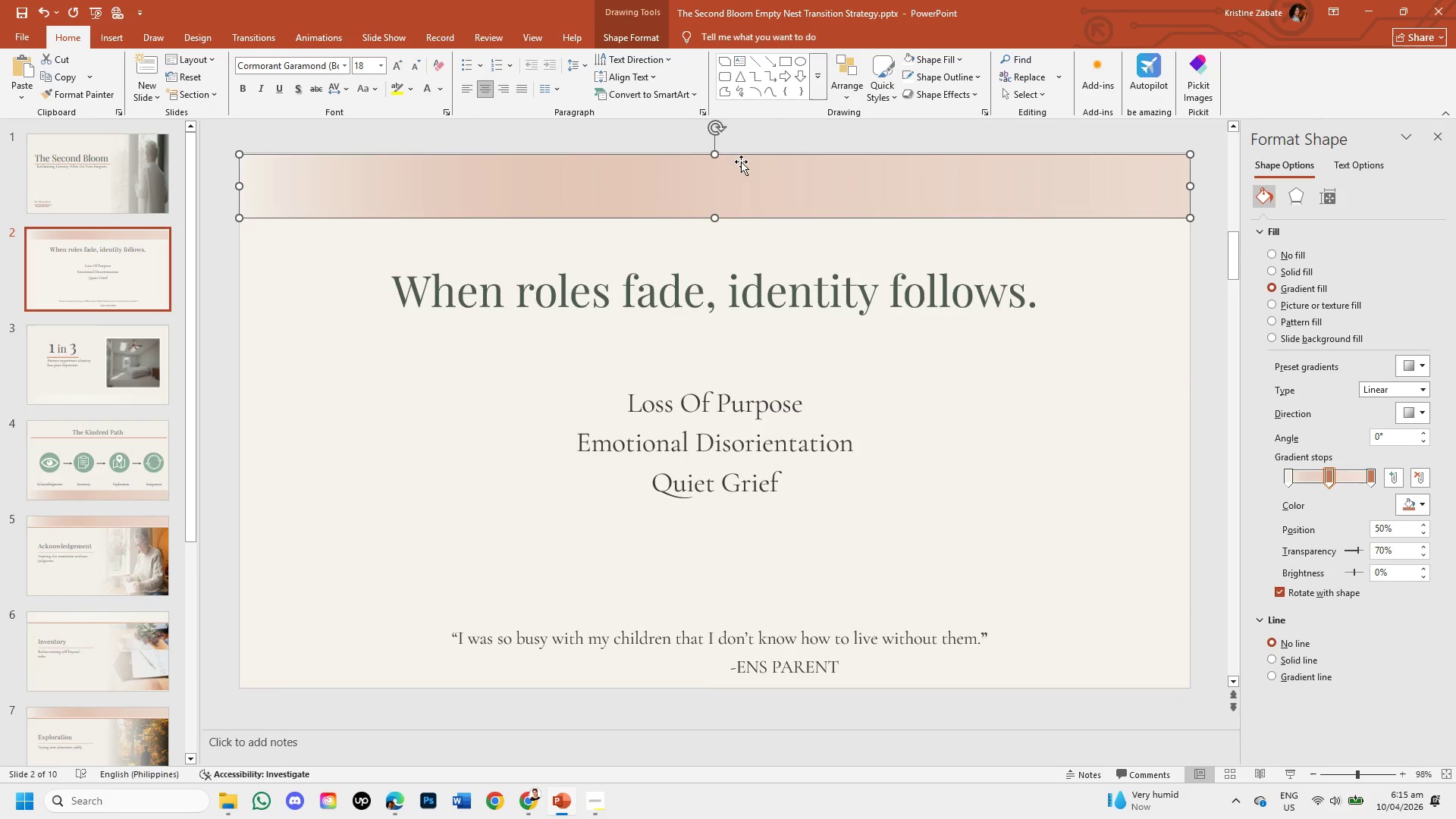 
key(ArrowUp)
 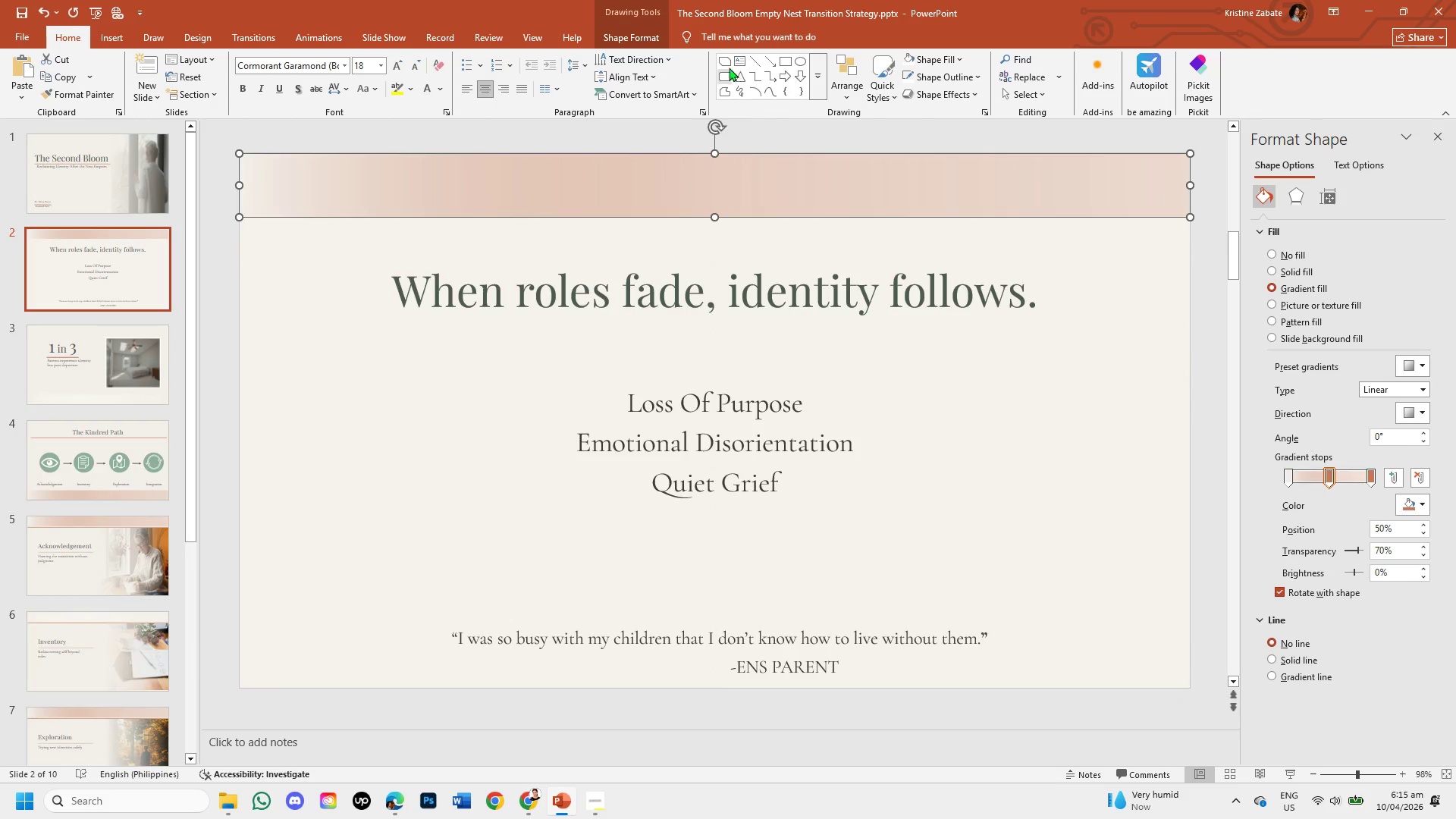 
left_click([458, 529])
 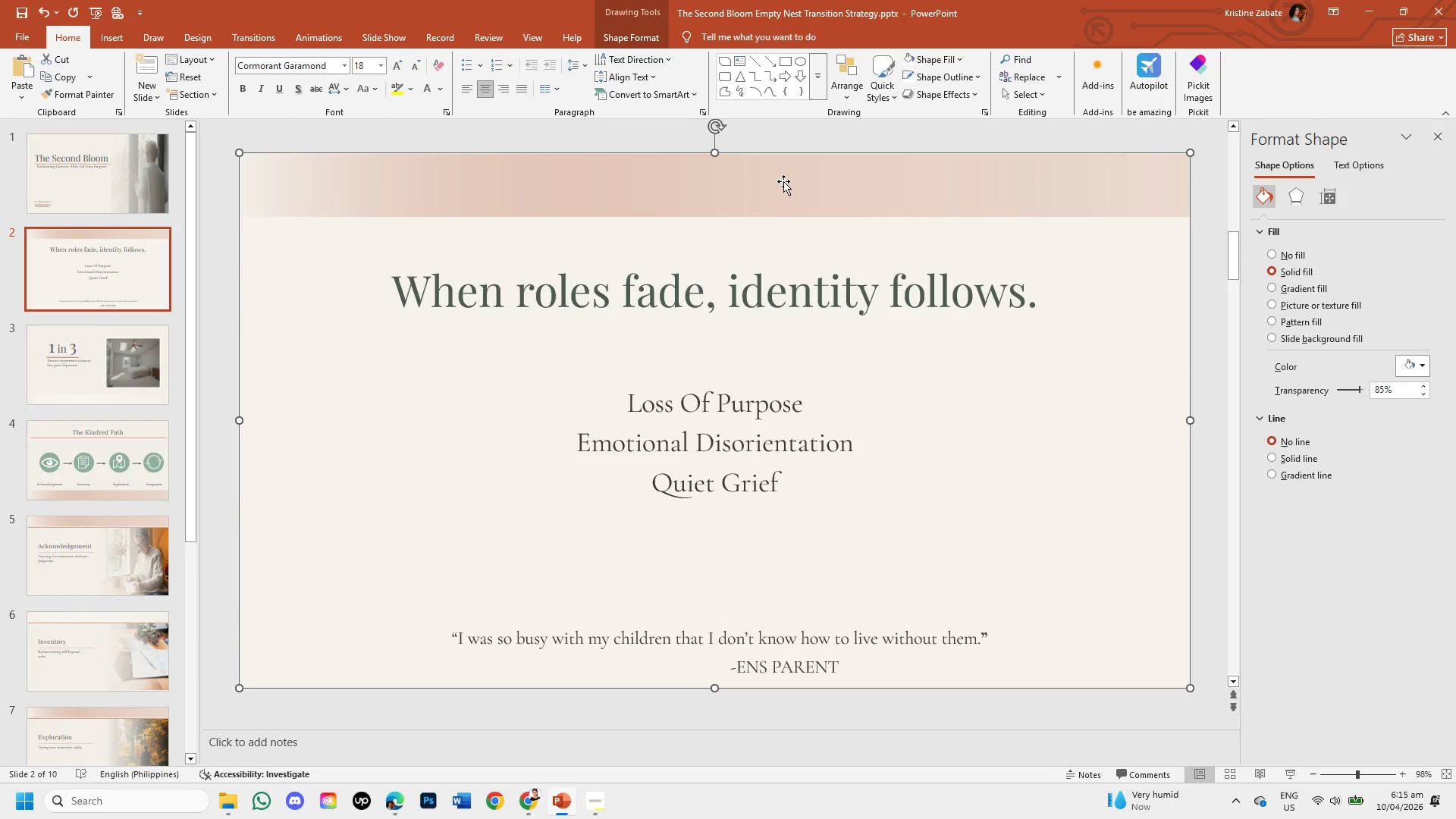 
left_click([783, 181])
 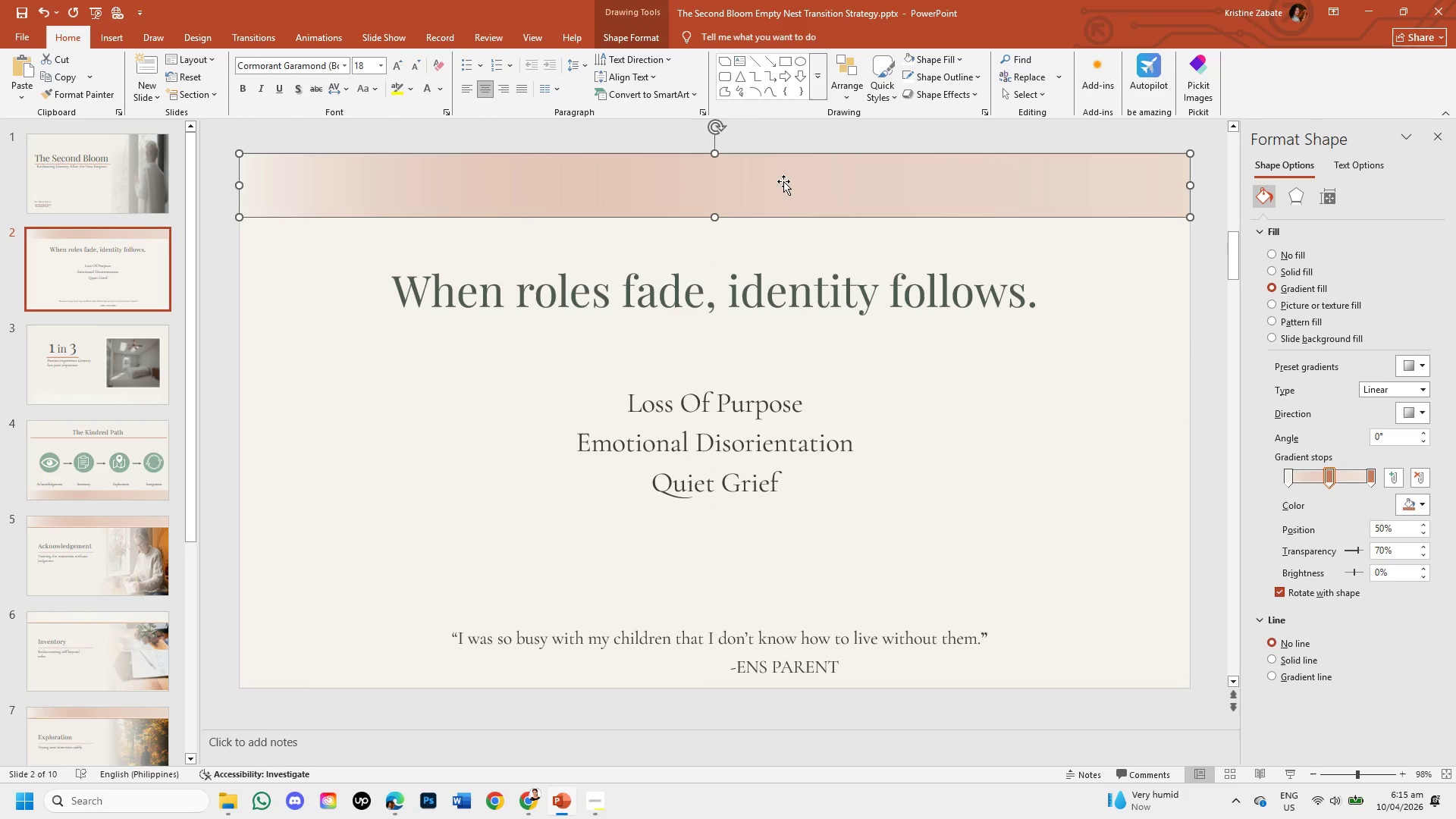 
key(ArrowUp)
 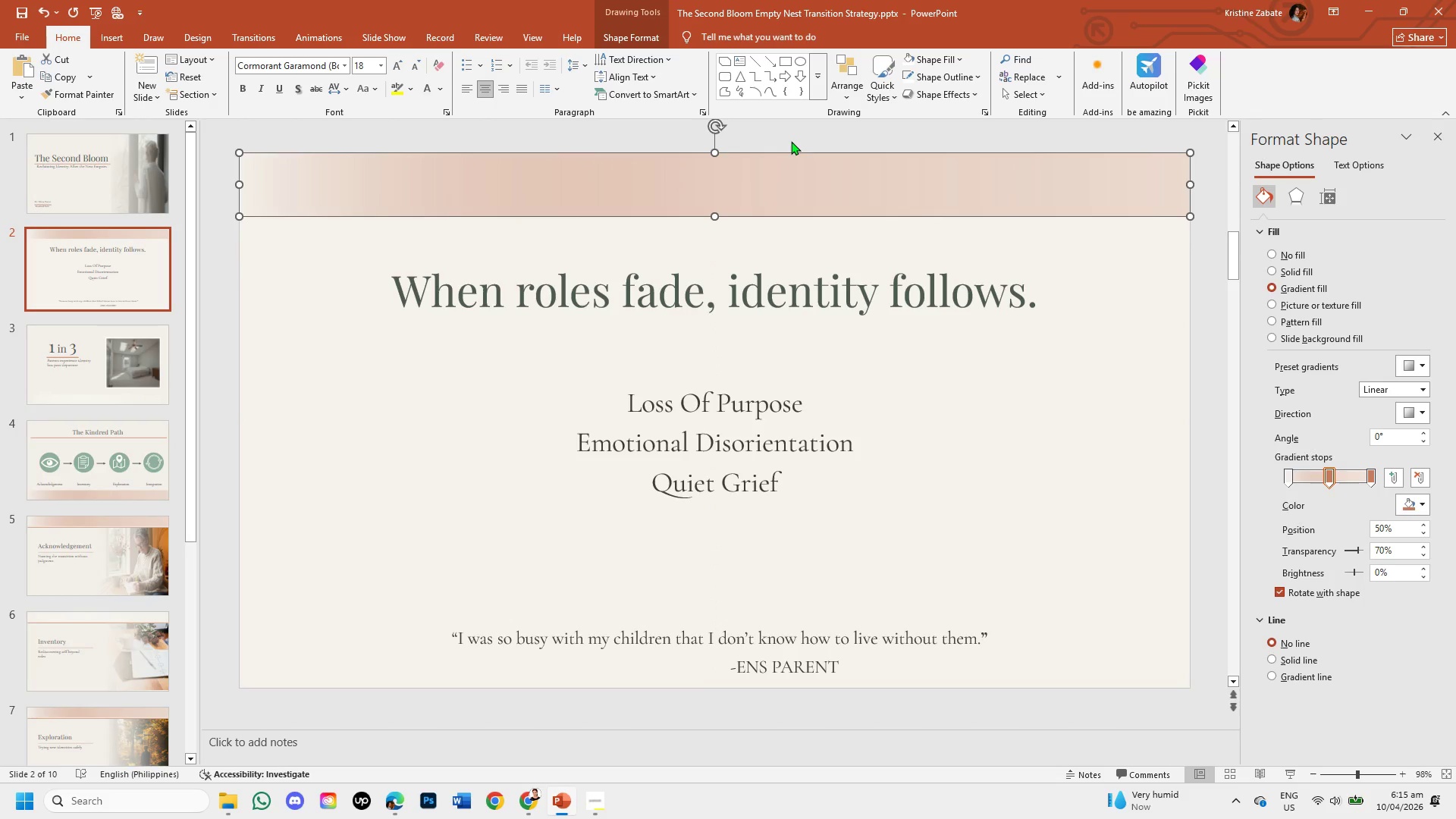 
left_click([791, 138])
 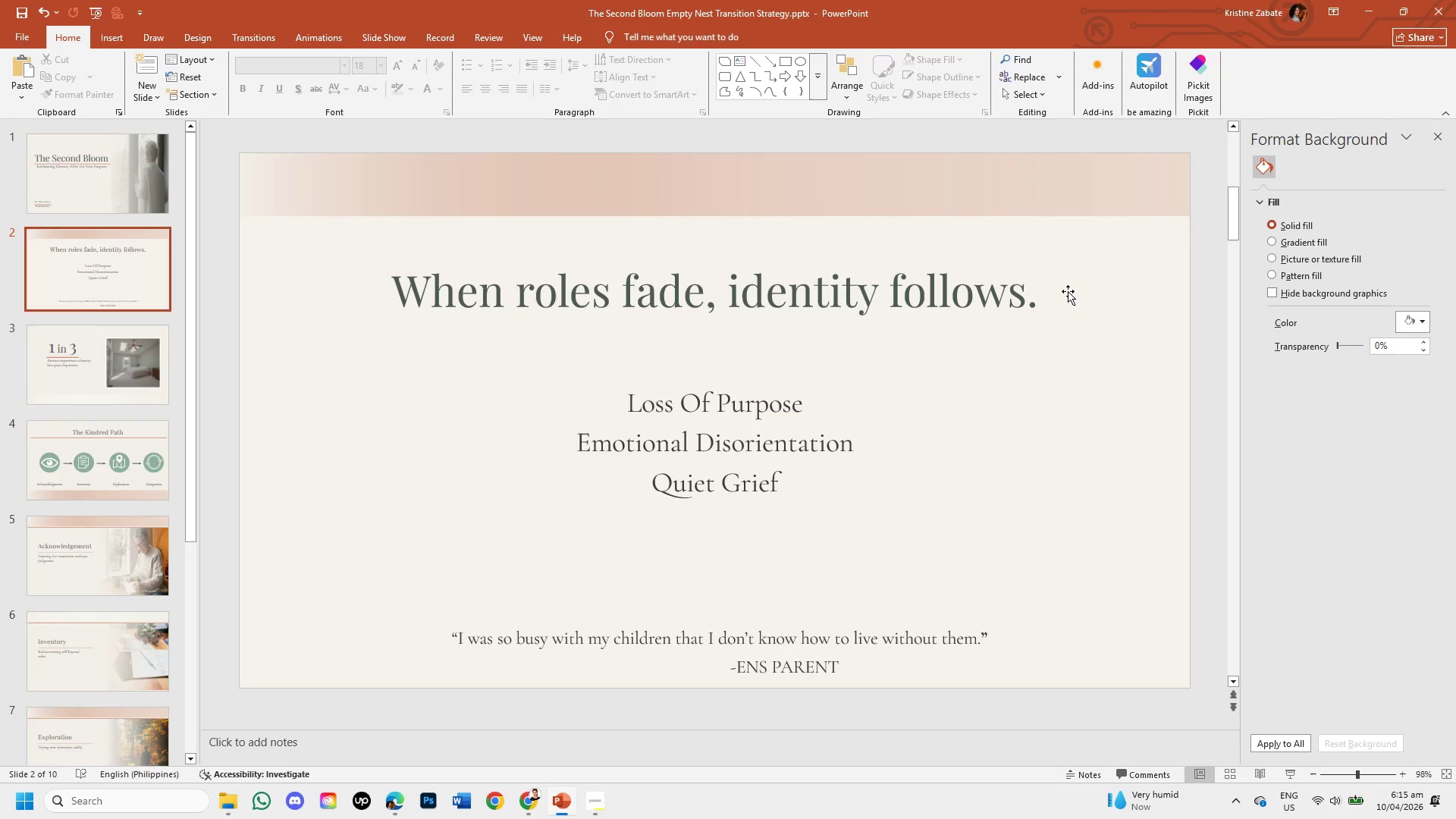 
wait(10.7)
 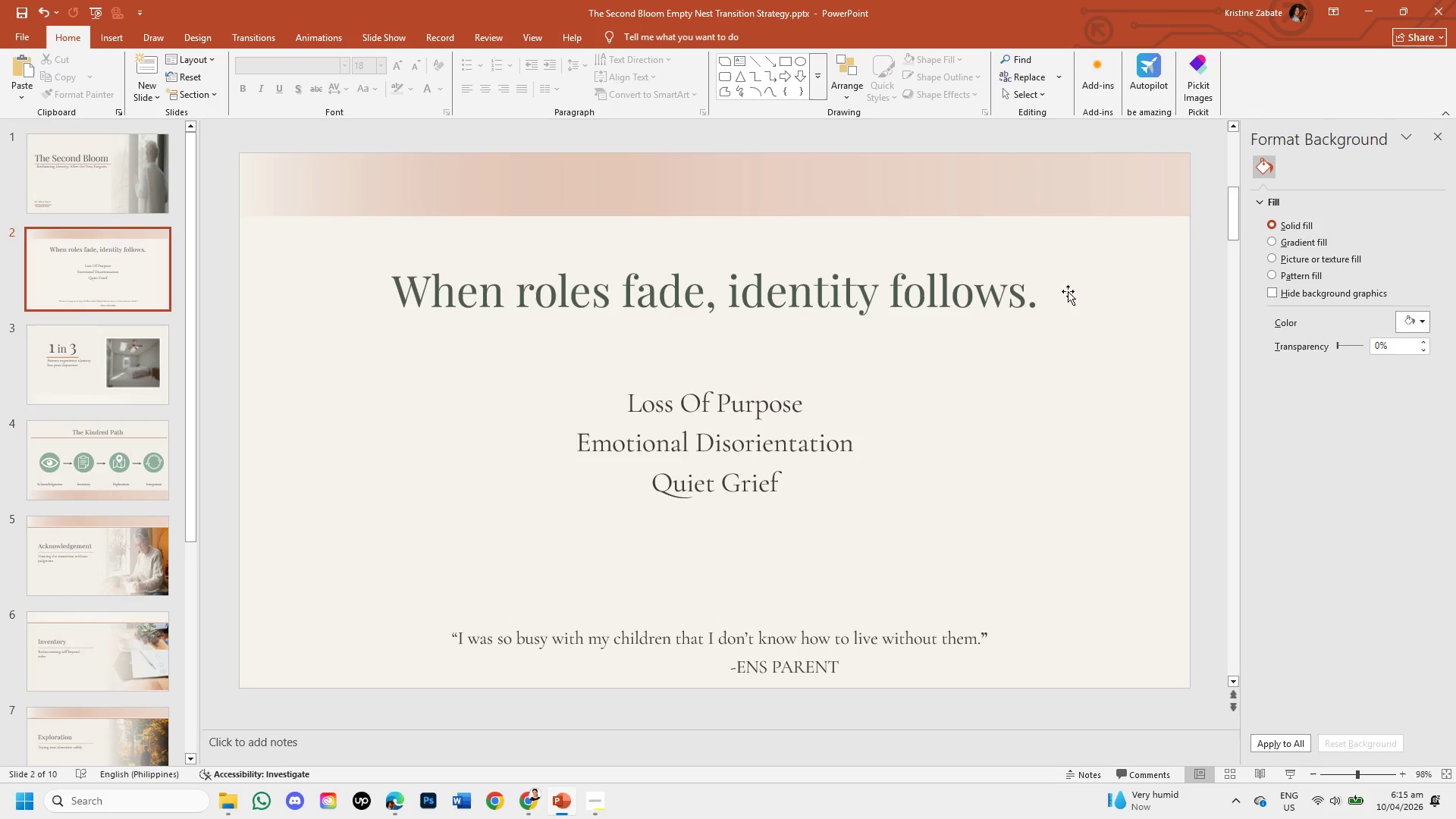 
left_click([77, 447])
 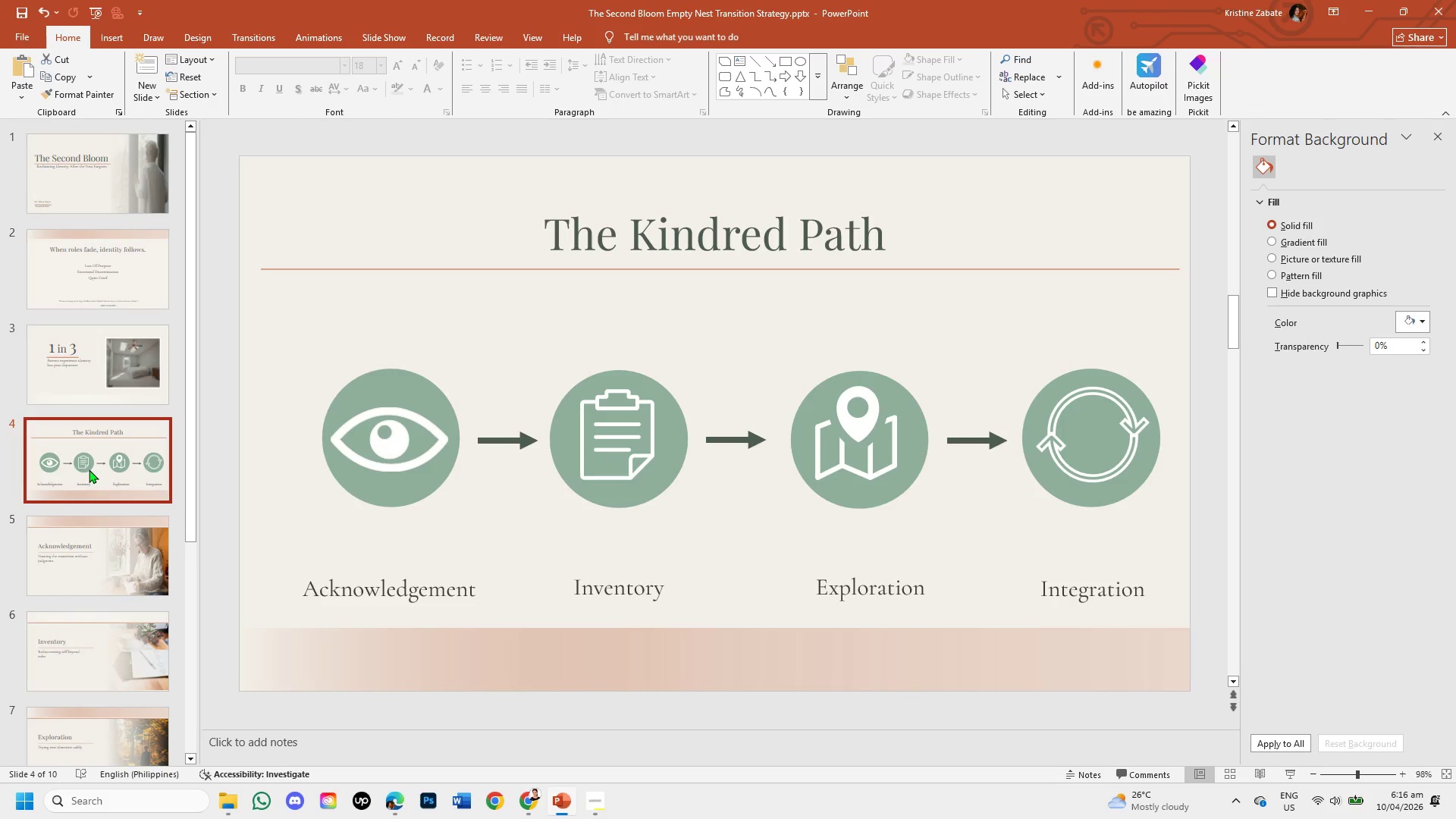 
wait(32.79)
 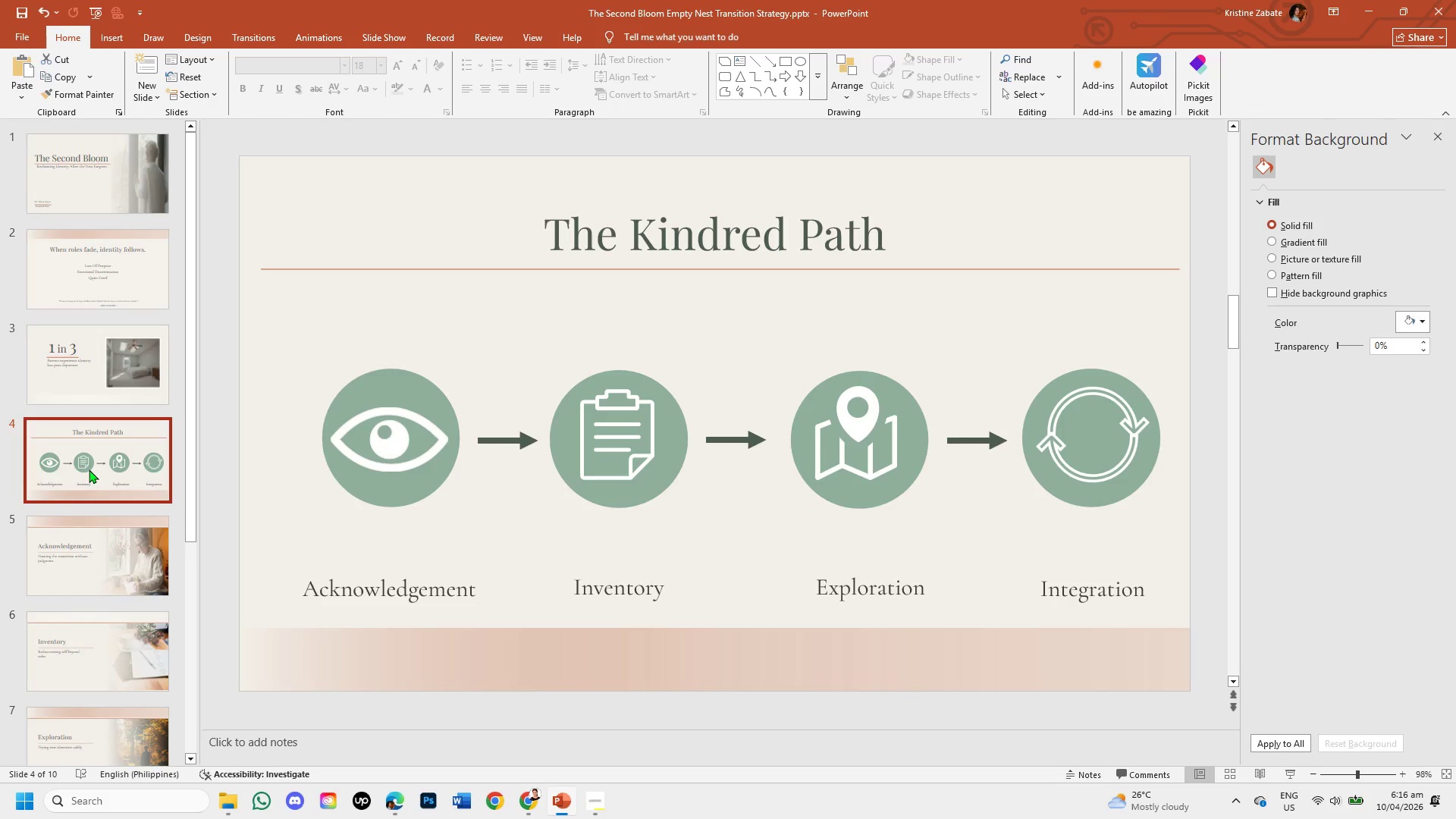 
mouse_move([87, 530])
 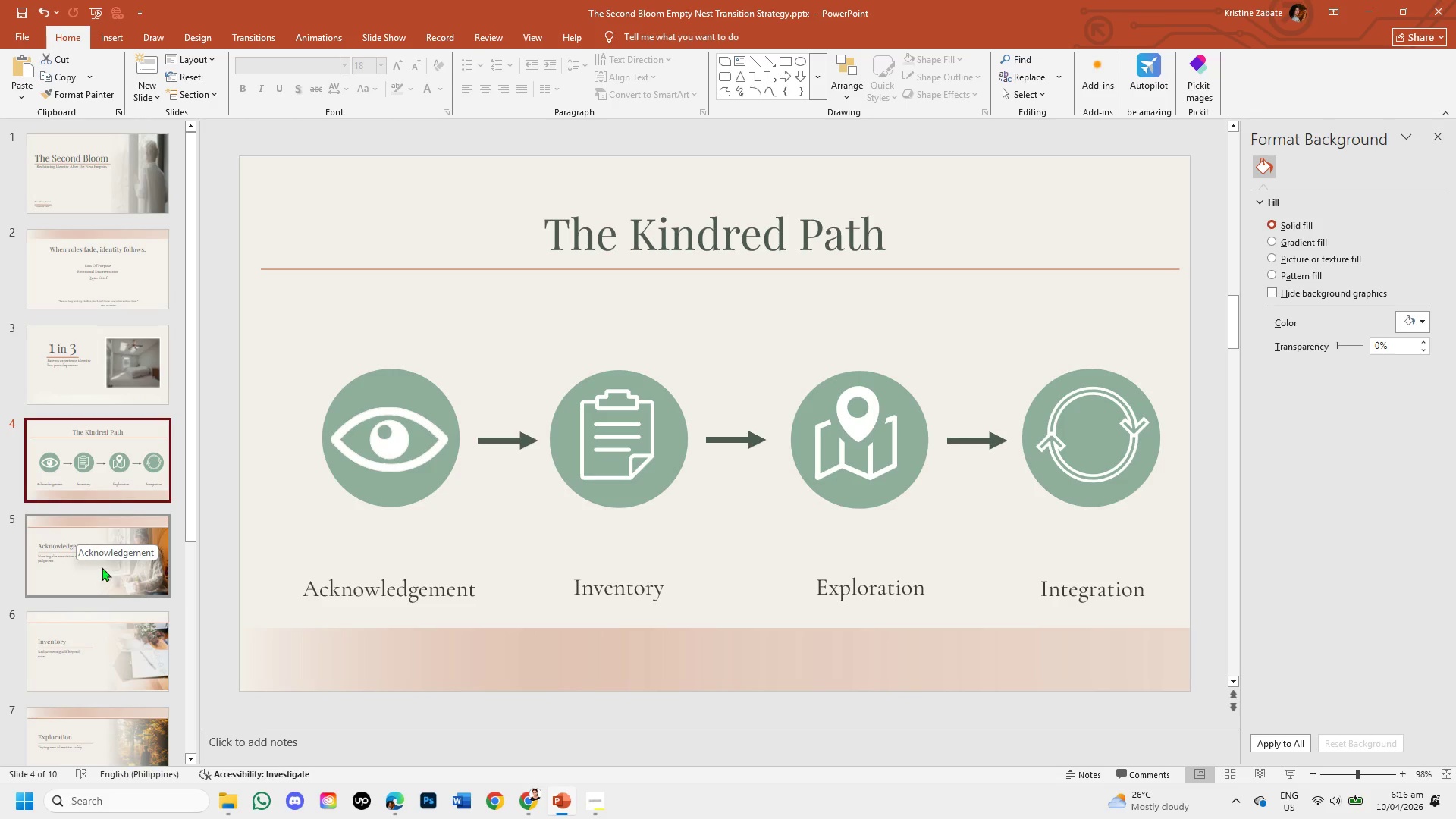 
wait(5.07)
 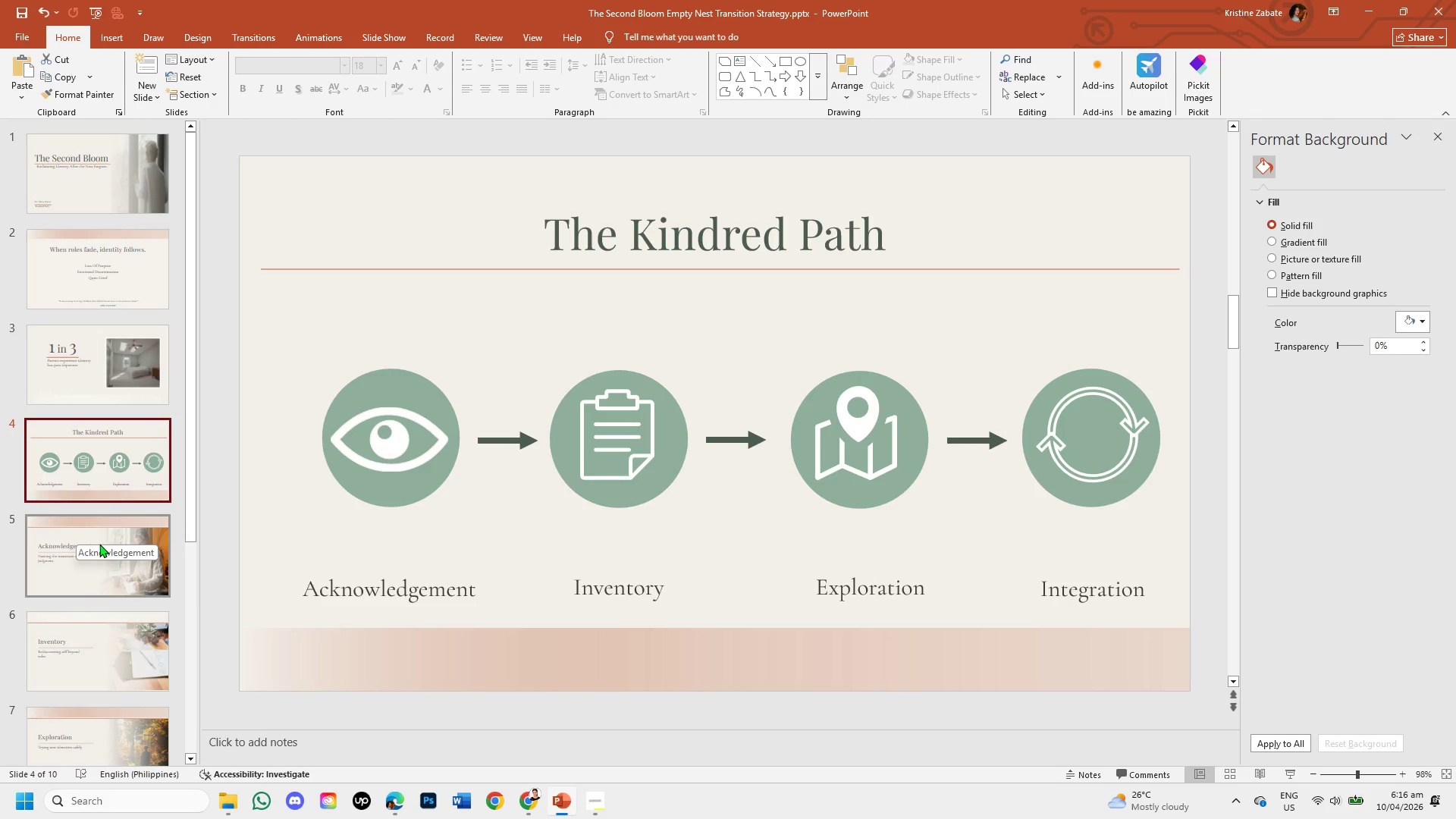 
left_click([356, 644])
 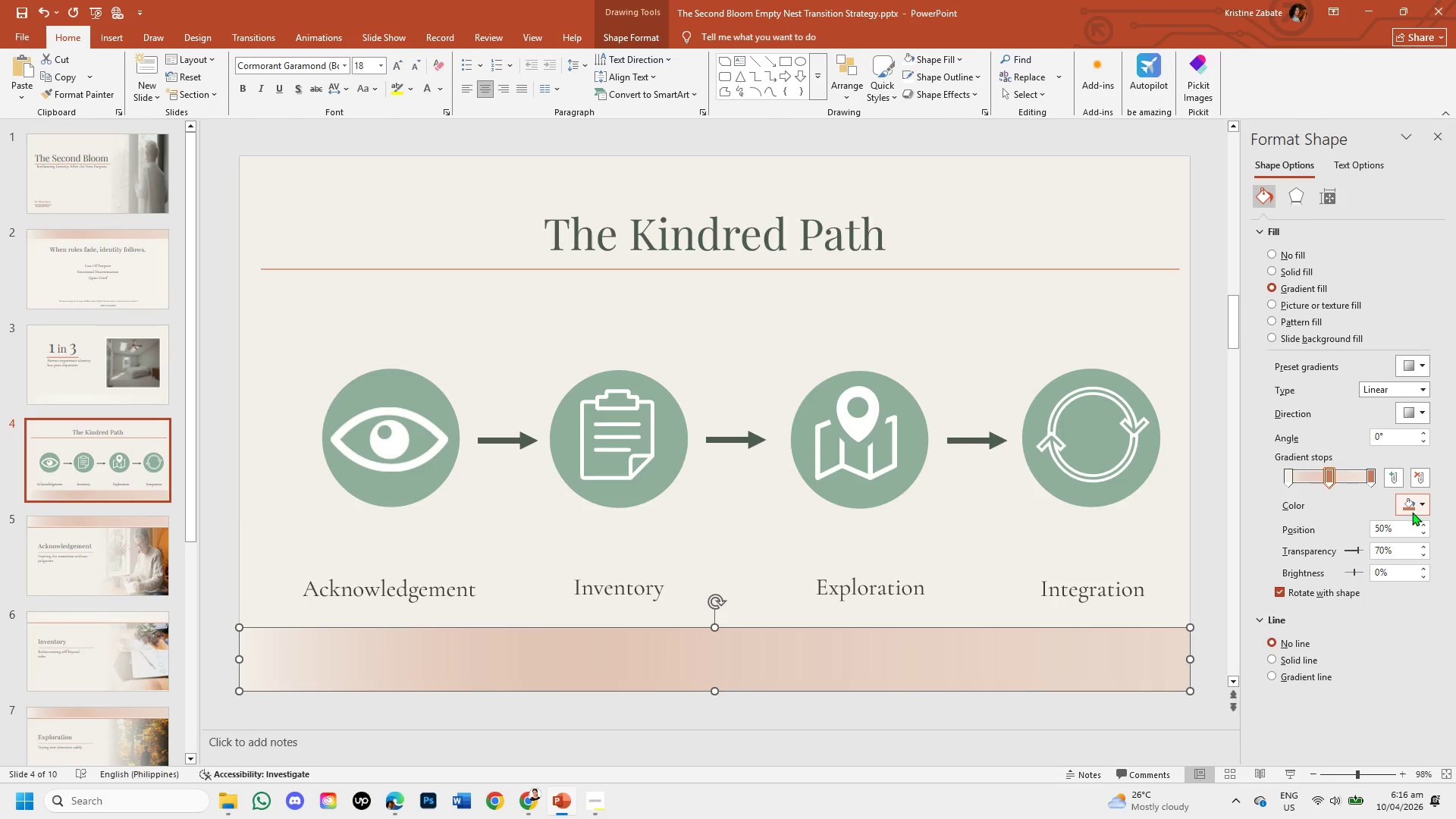 
left_click([1429, 502])
 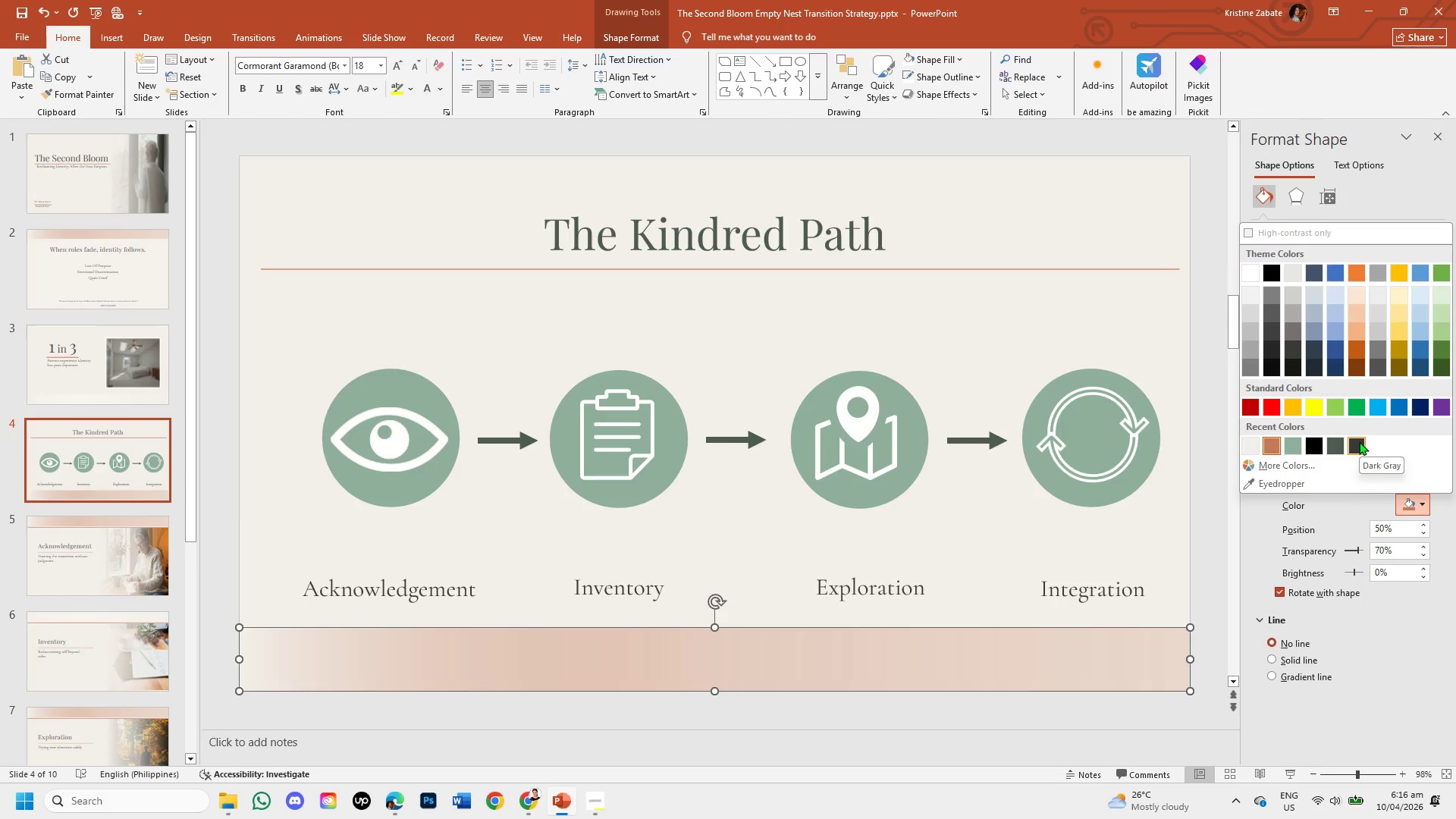 
wait(5.19)
 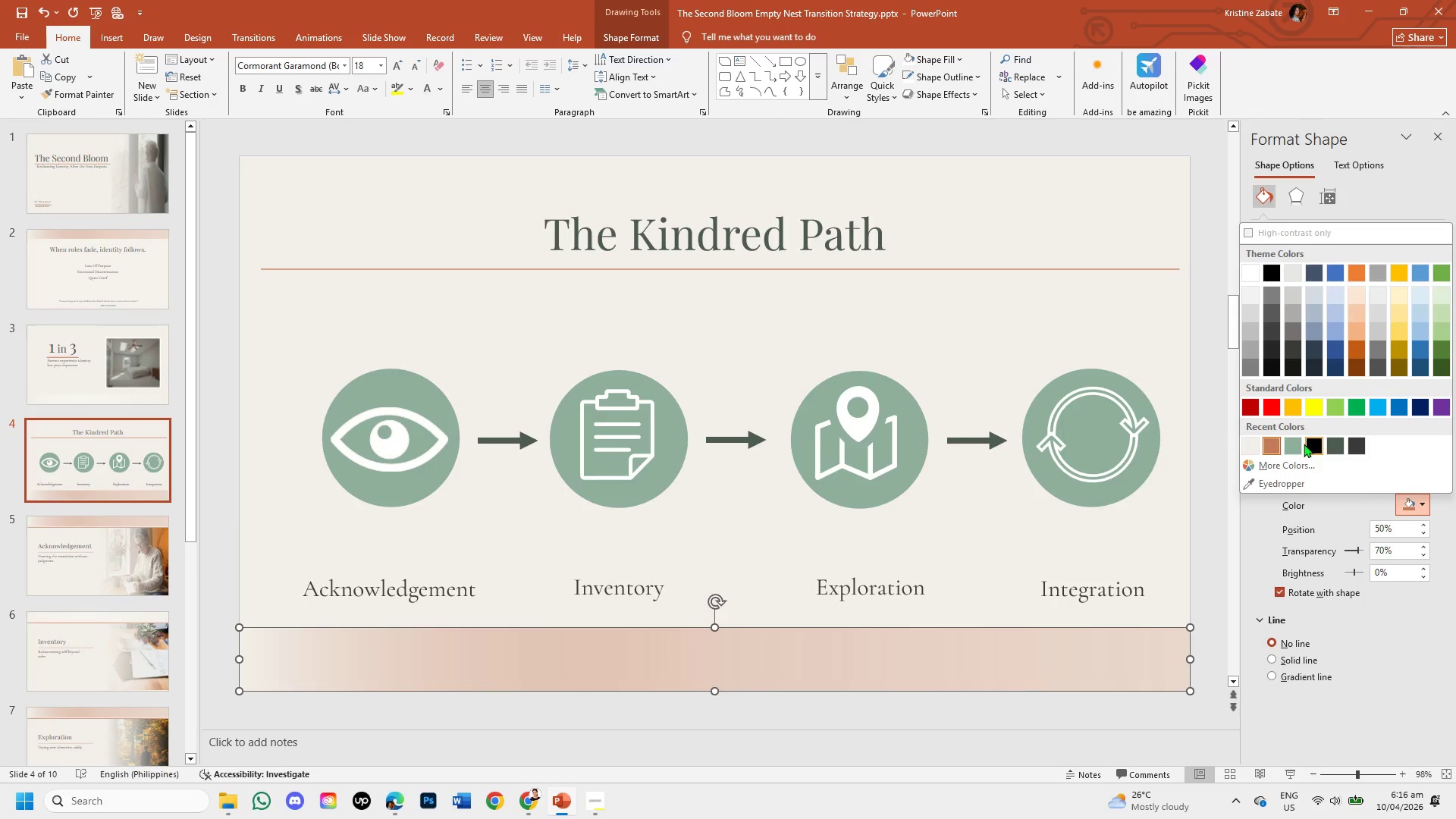 
left_click([1359, 441])
 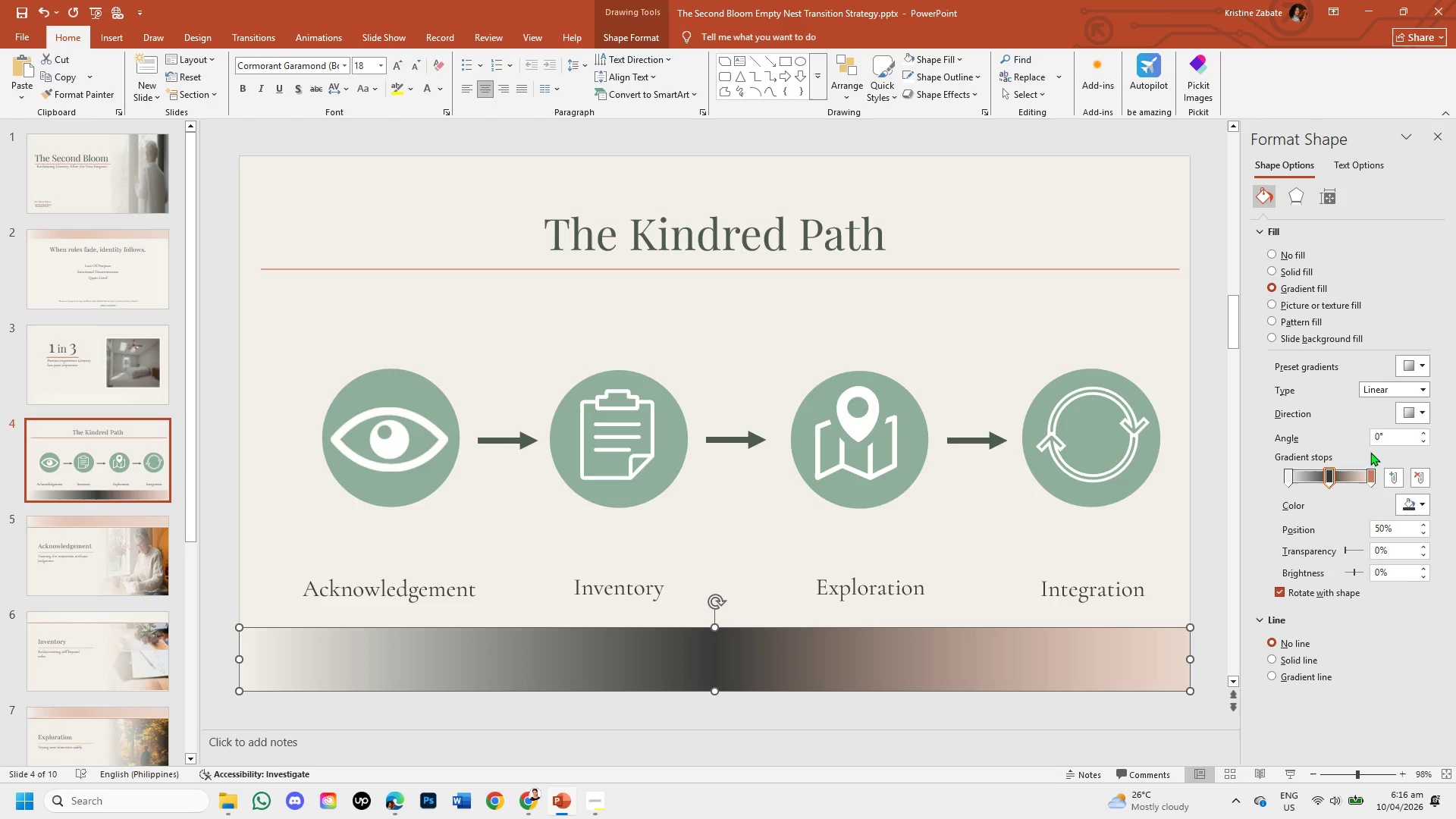 
left_click([1373, 476])
 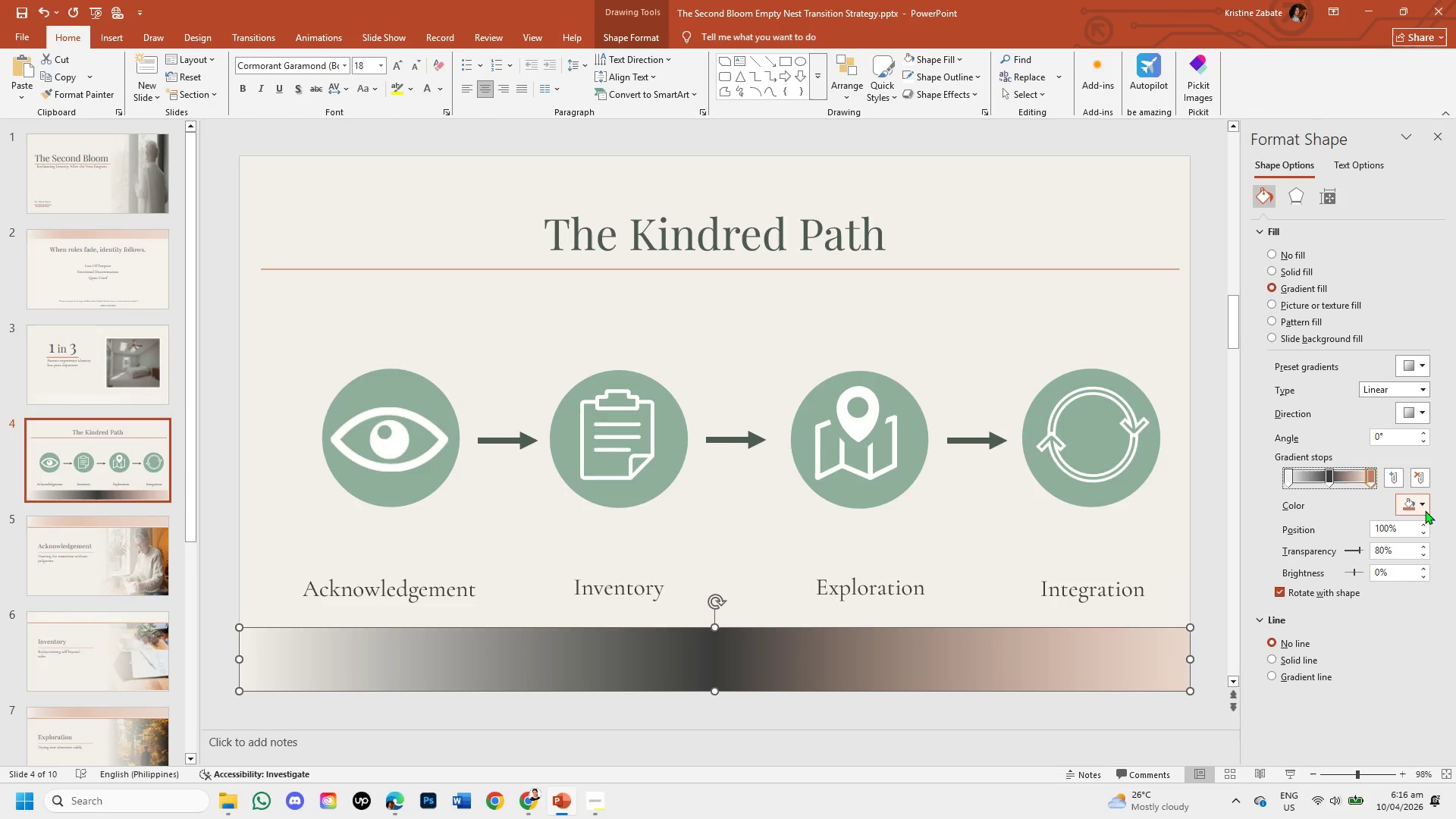 
left_click([1426, 511])
 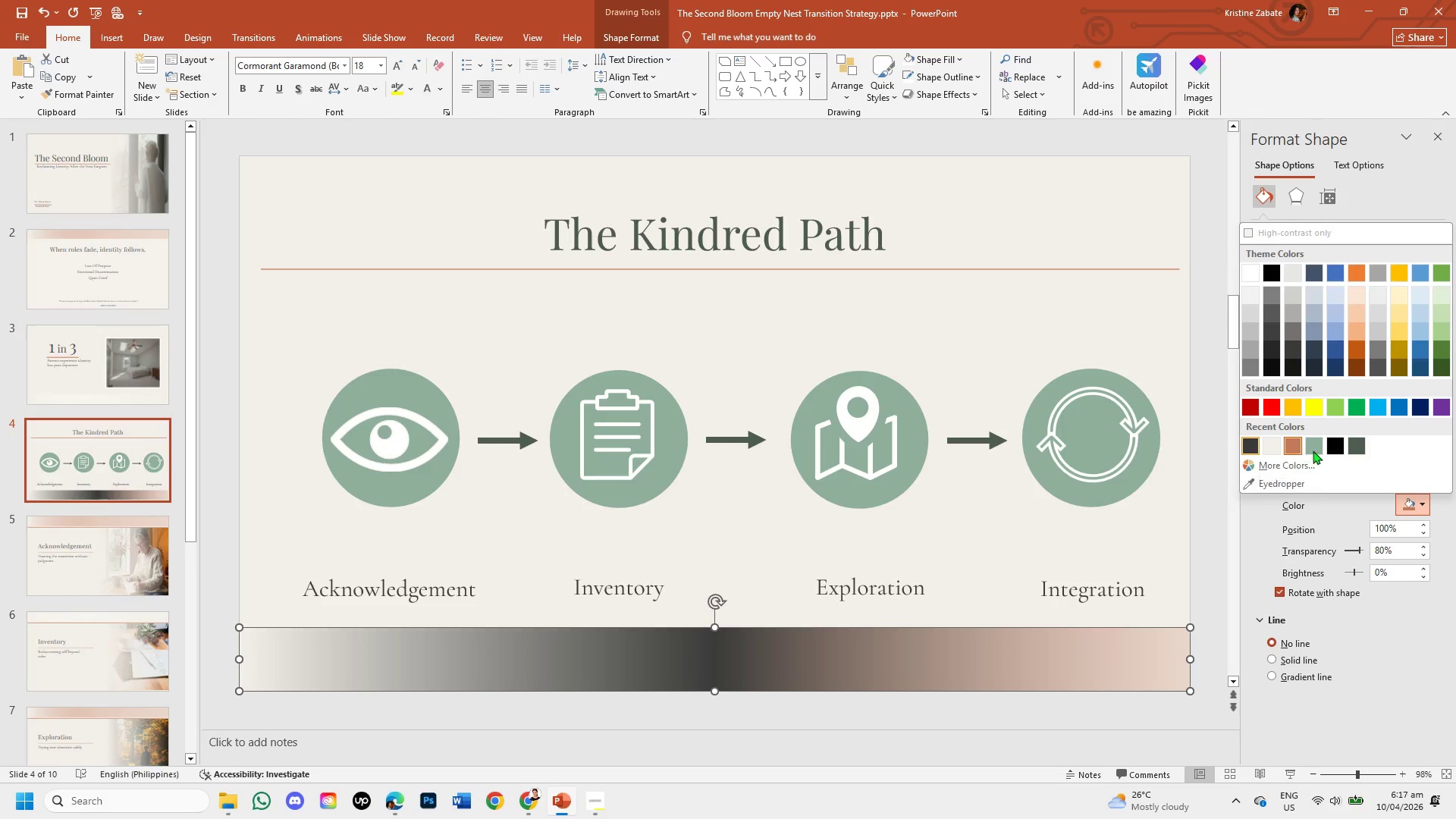 
left_click([1245, 445])
 